 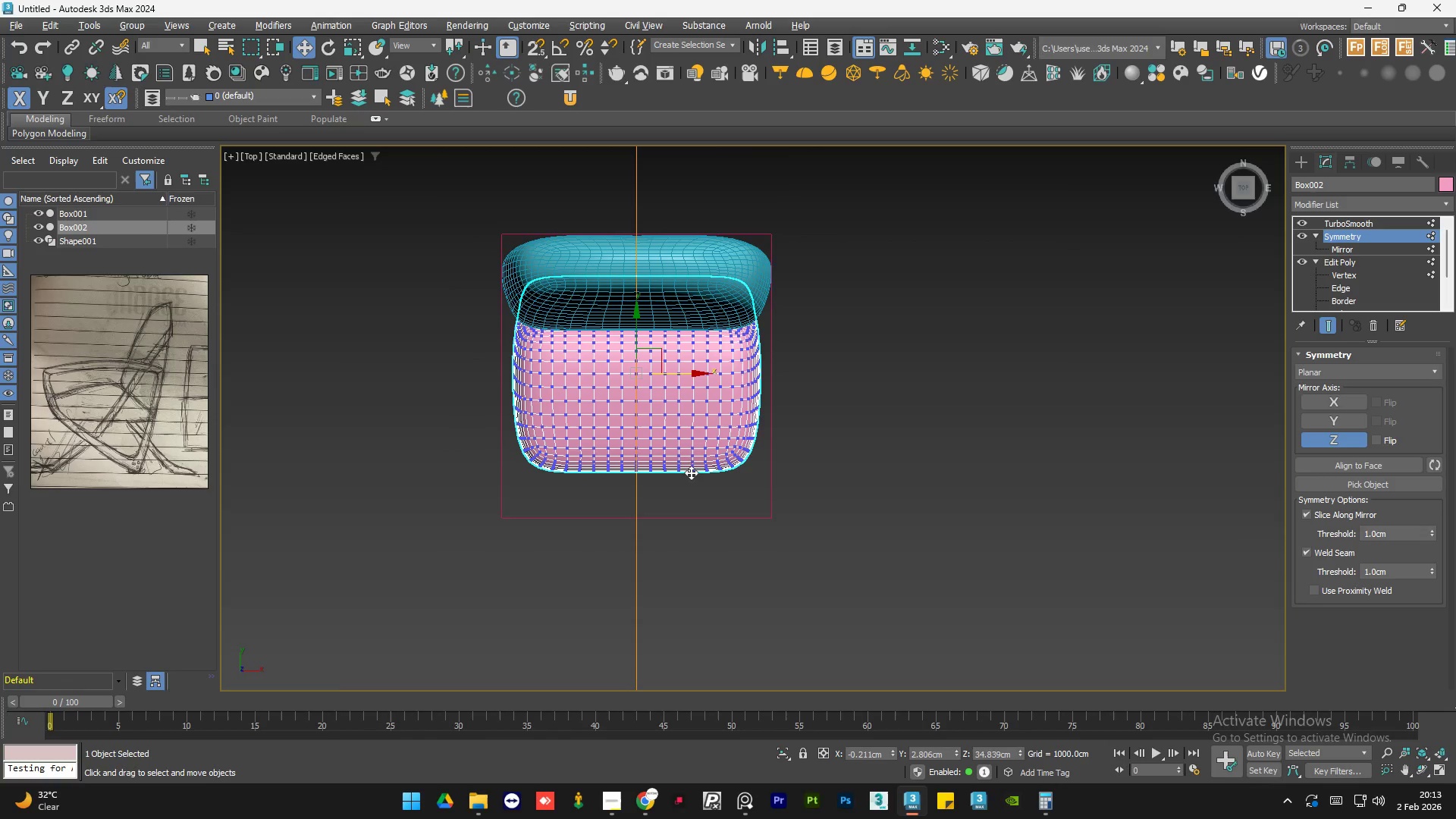 
left_click([1244, 201])
 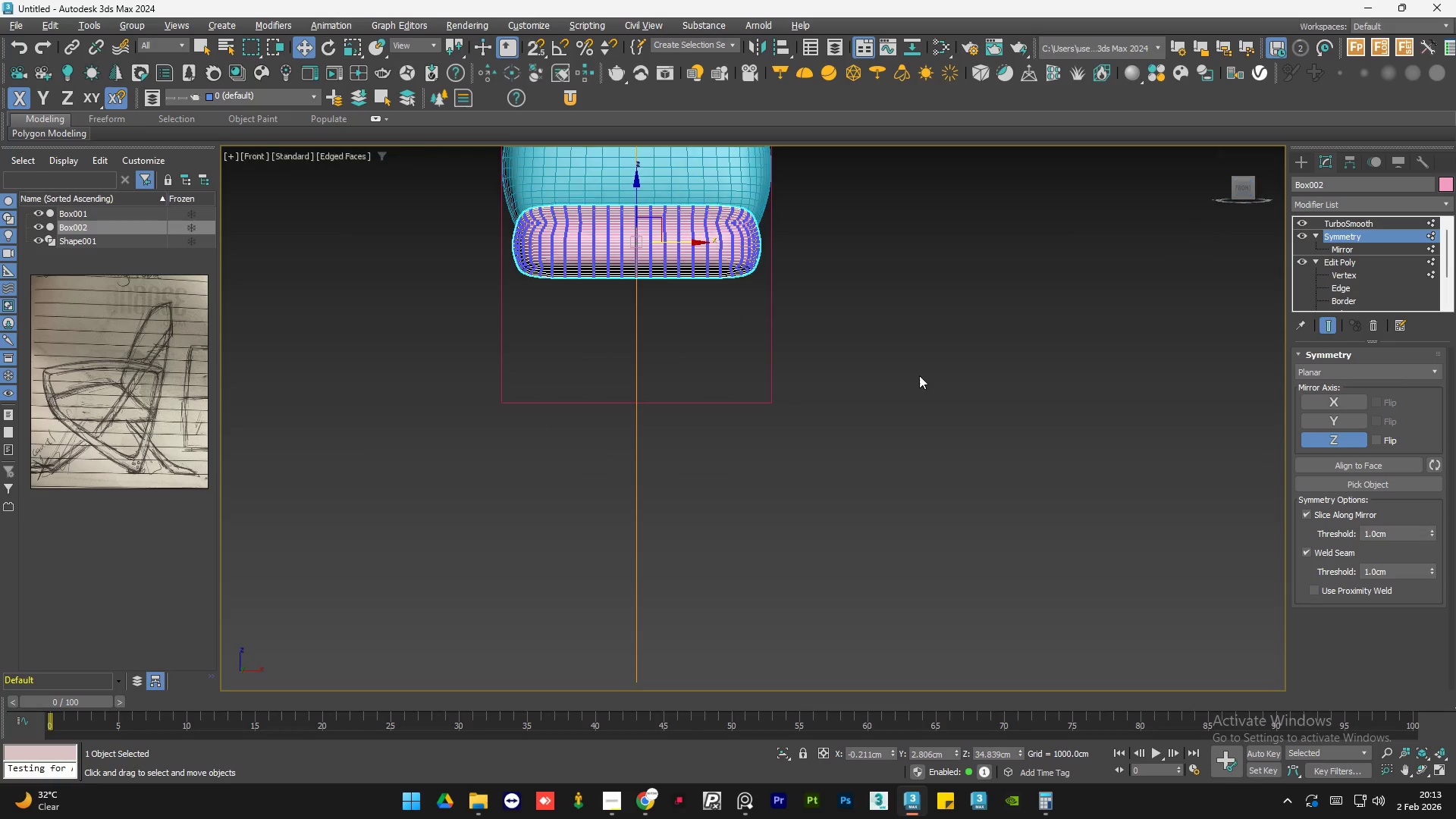 
scroll: coordinate [736, 228], scroll_direction: up, amount: 1.0
 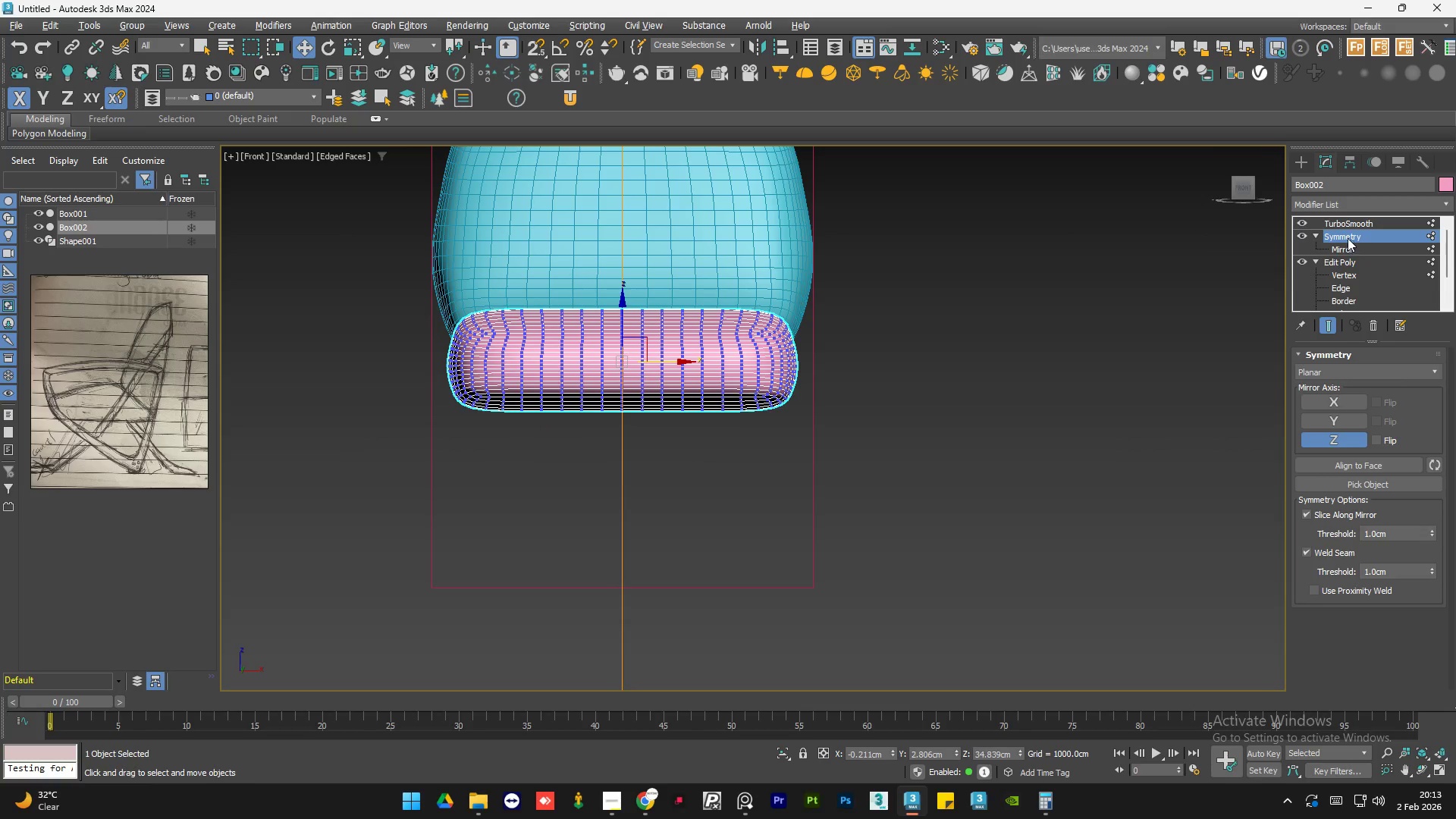 
left_click([1352, 262])
 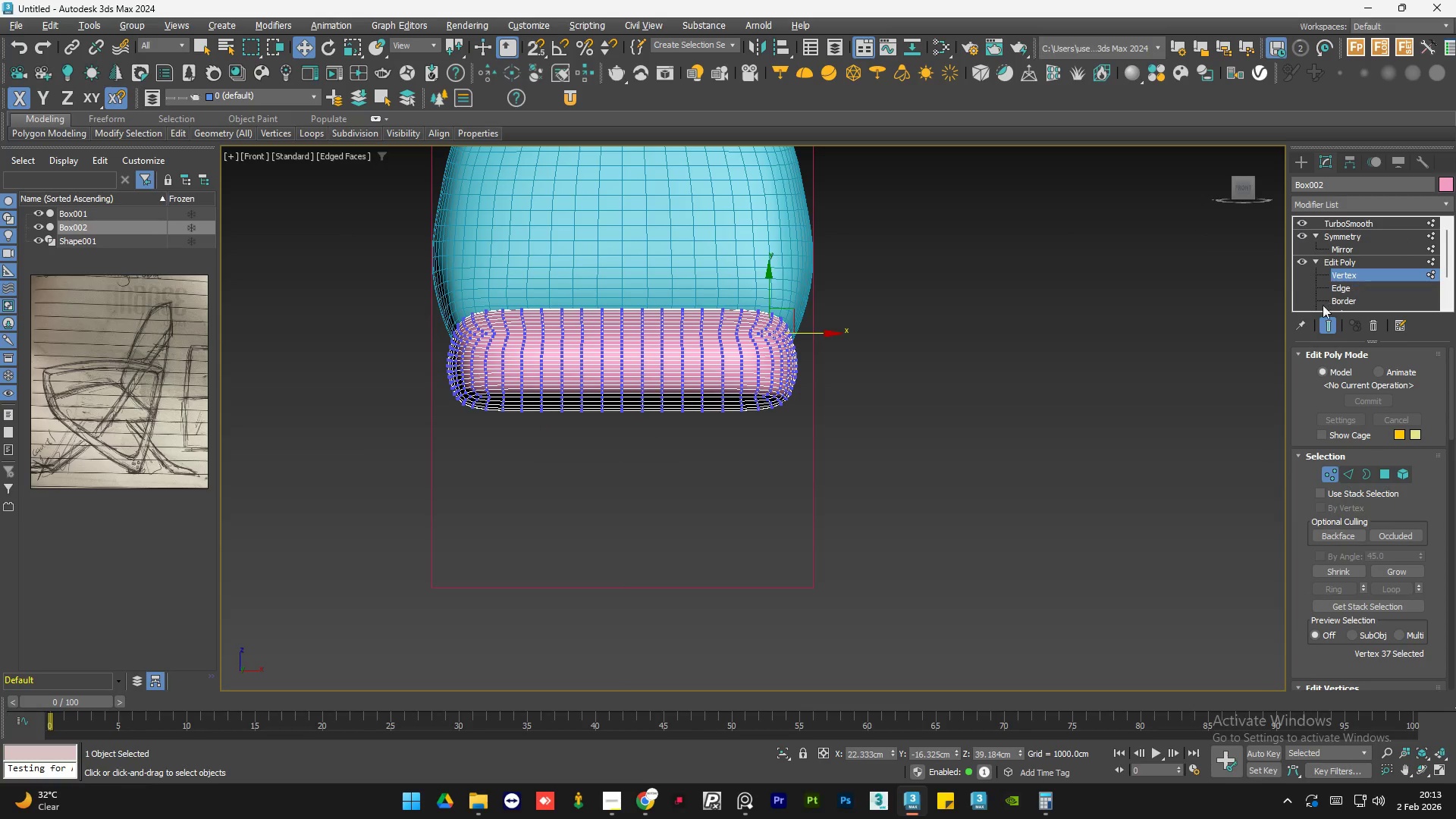 
left_click([1331, 323])
 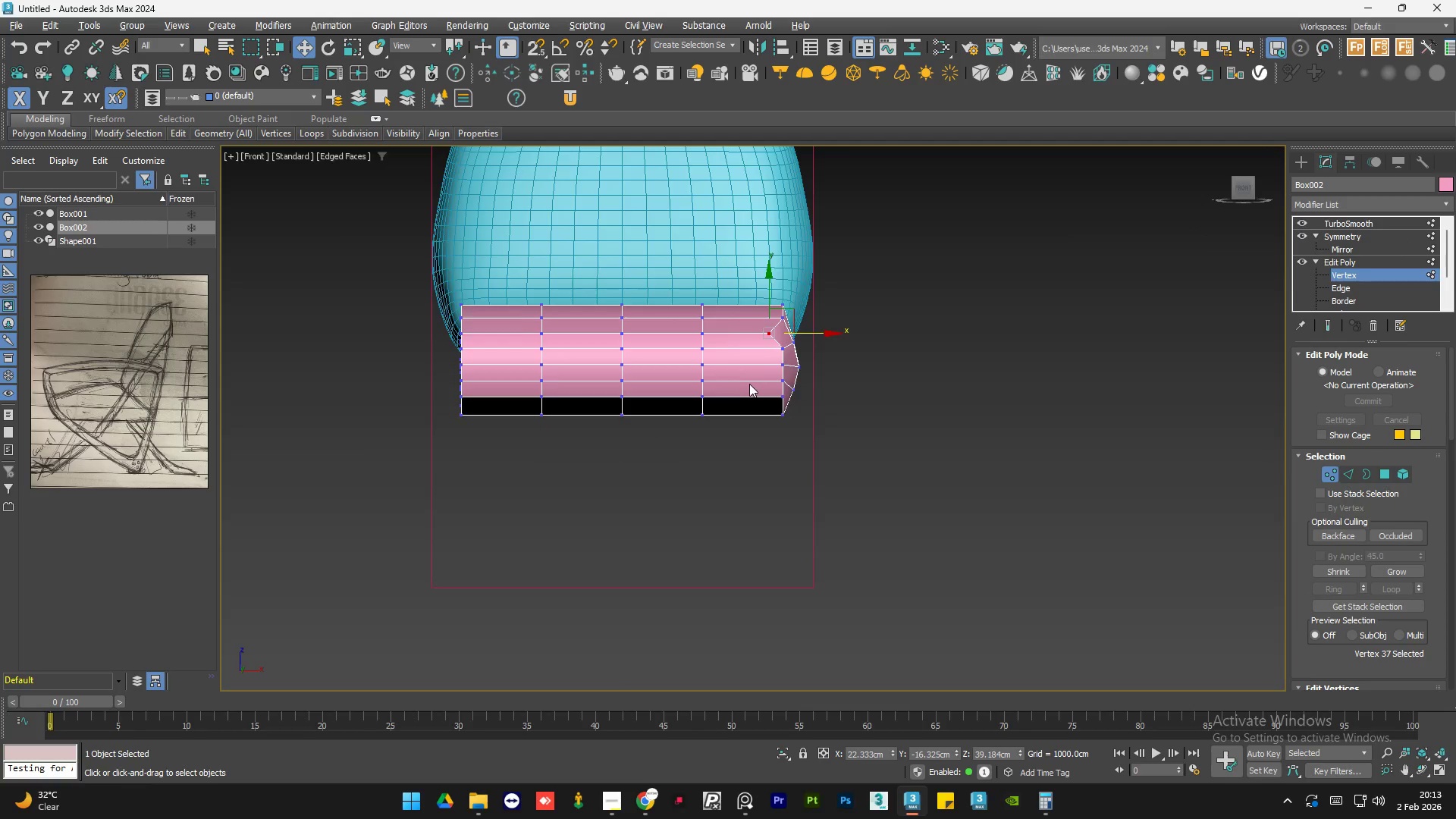 
scroll: coordinate [803, 400], scroll_direction: up, amount: 3.0
 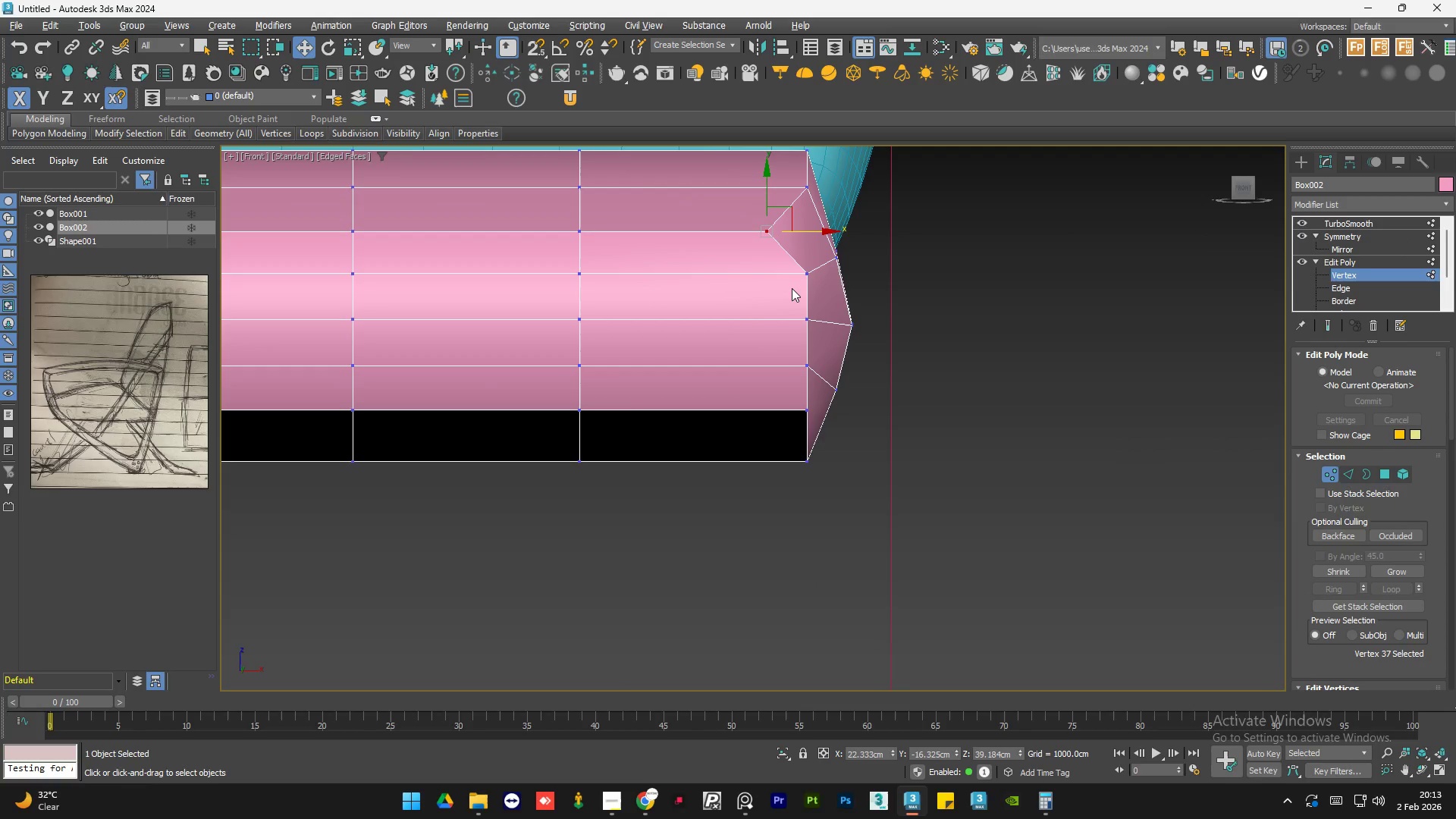 
scroll: coordinate [792, 287], scroll_direction: down, amount: 1.0
 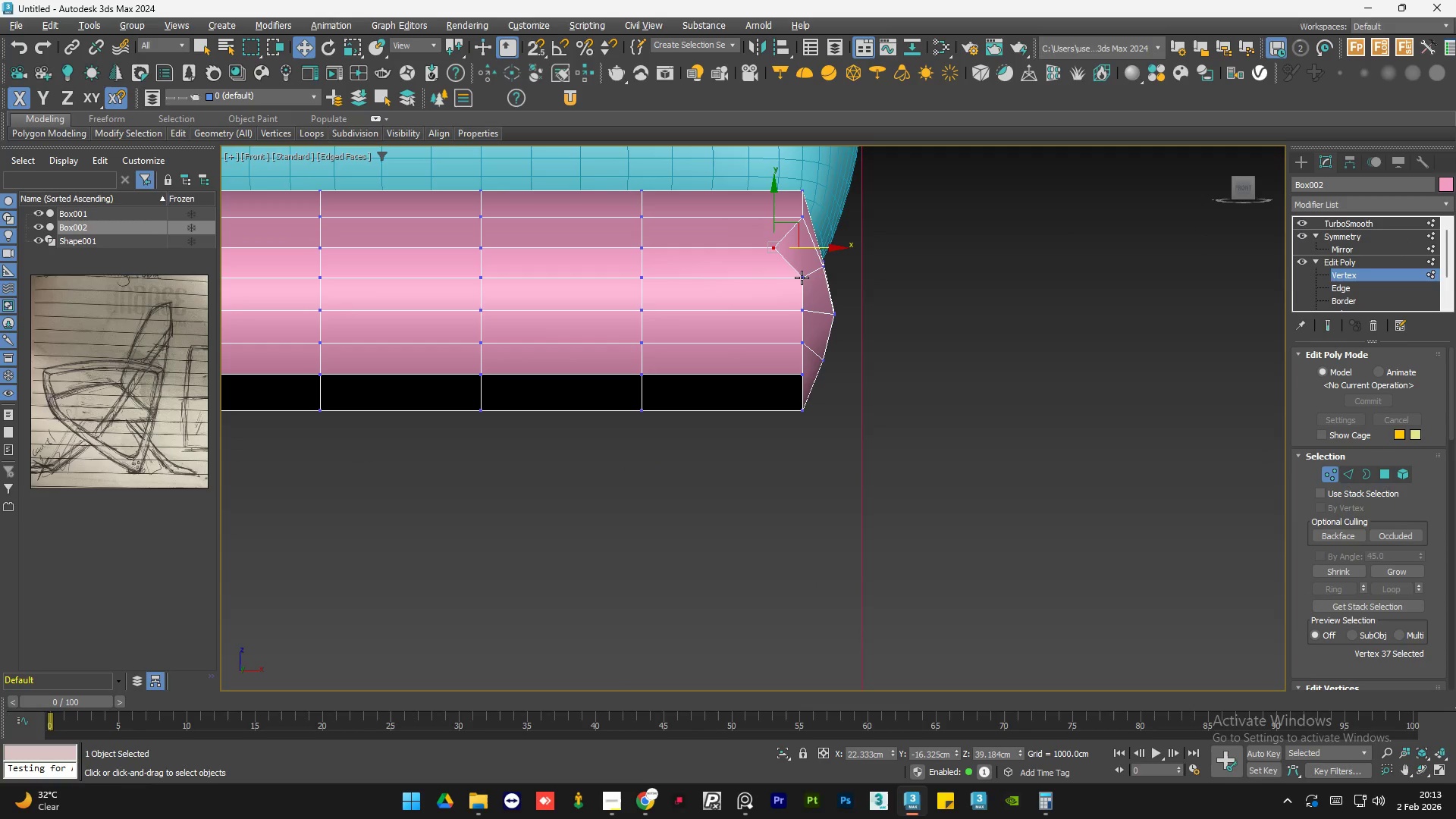 
scroll: coordinate [802, 277], scroll_direction: up, amount: 1.0
 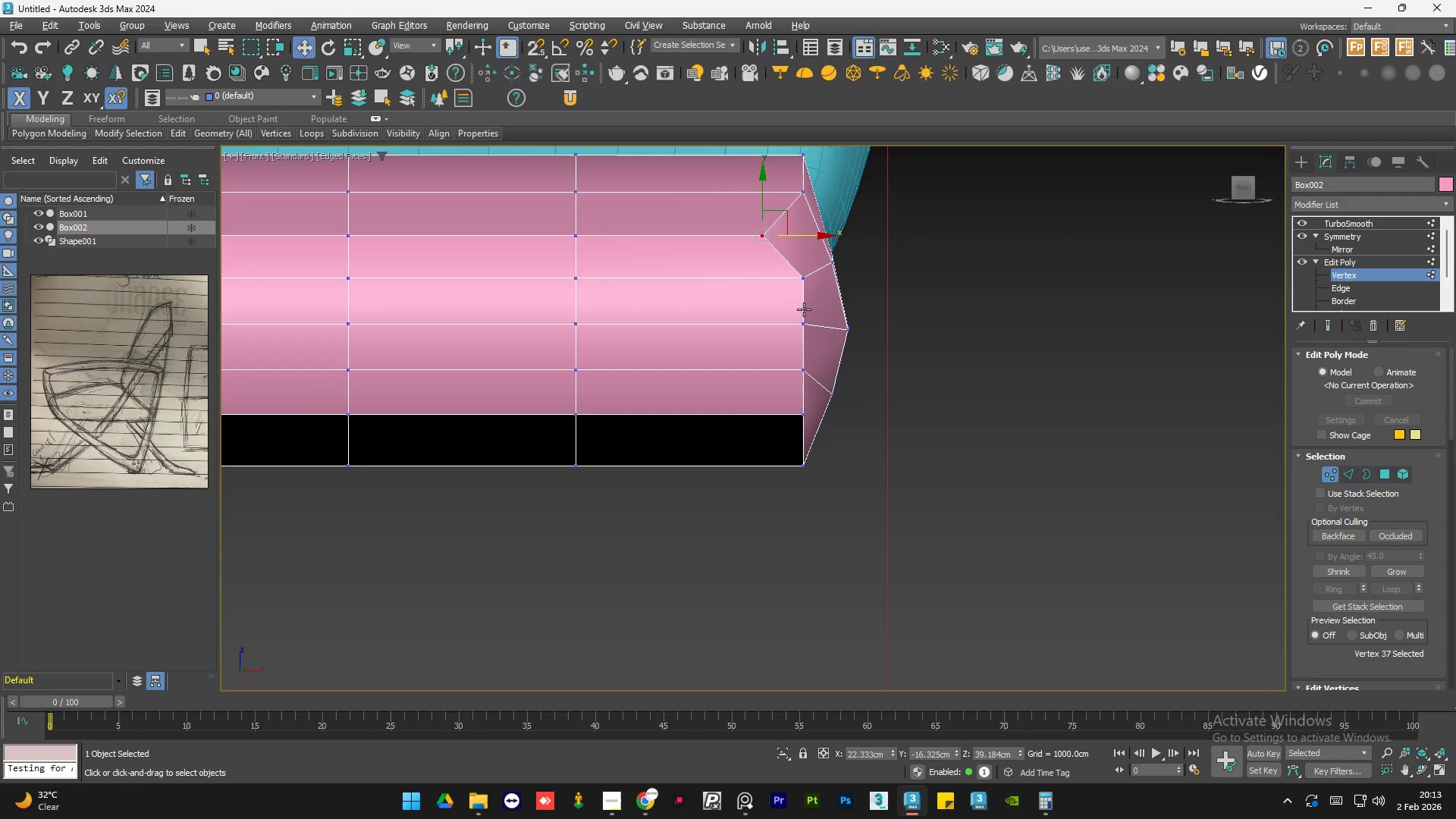 
left_click([805, 325])
 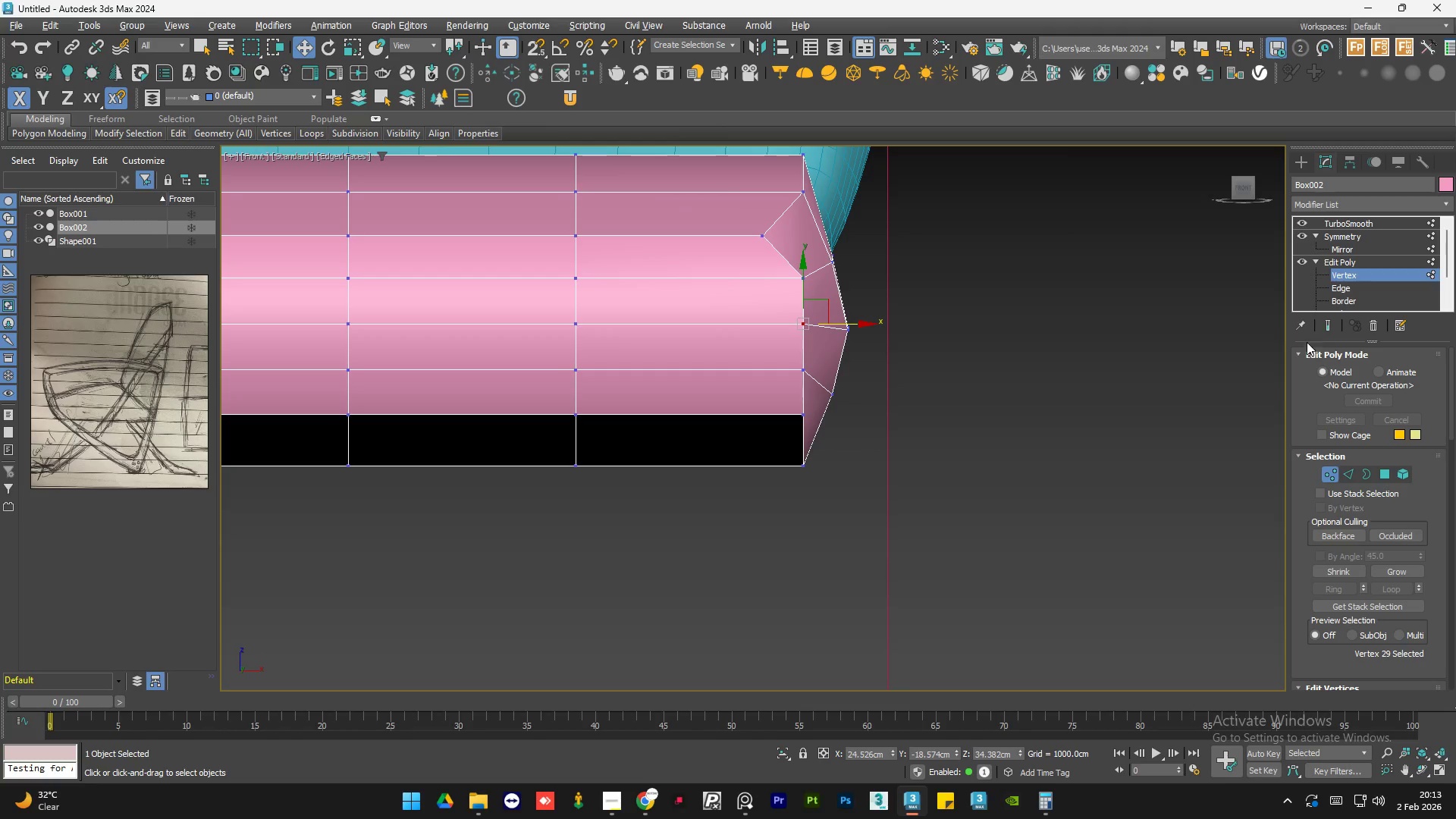 
left_click([1334, 331])
 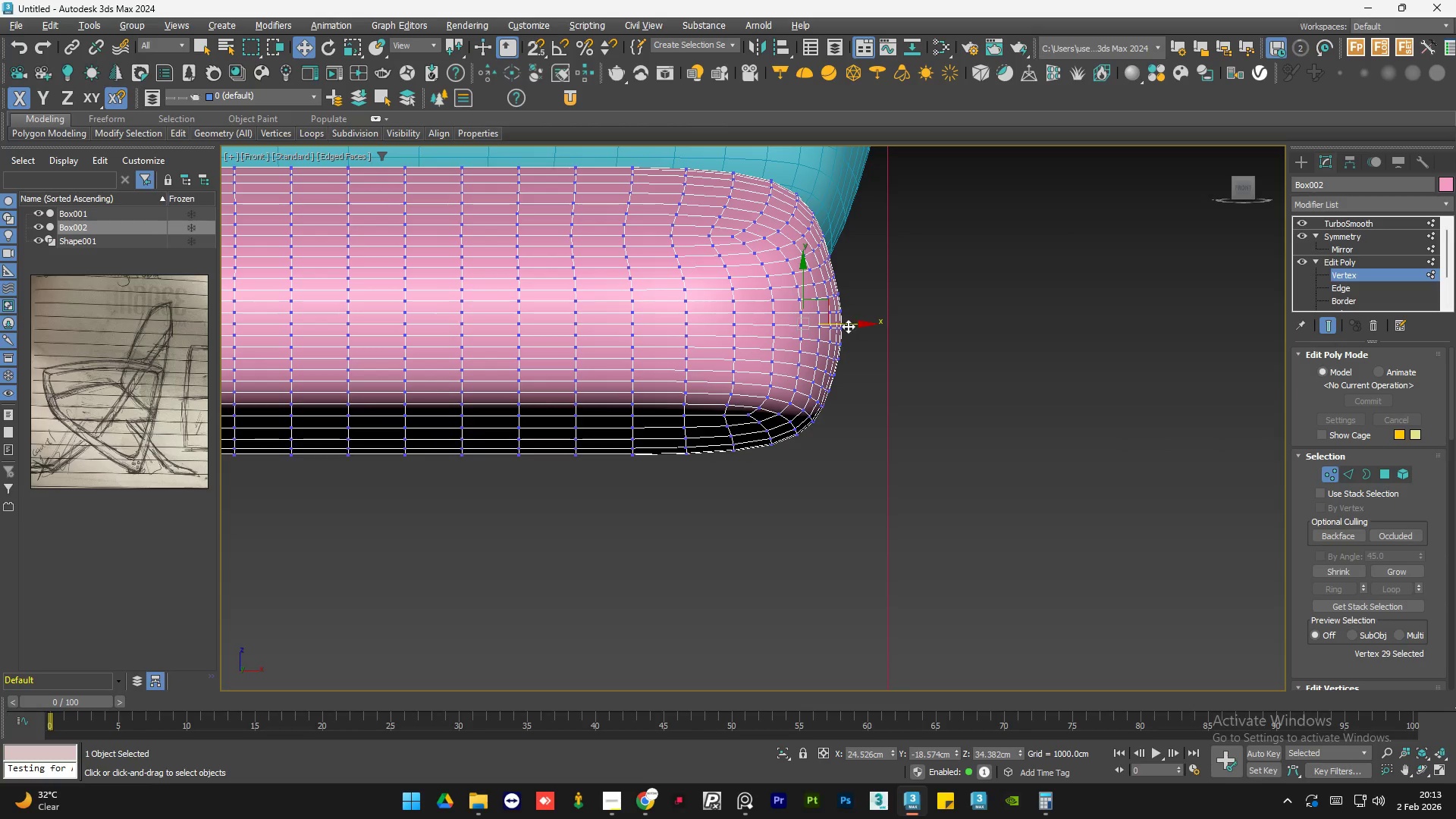 
left_click_drag(start_coordinate=[848, 325], to_coordinate=[852, 325])
 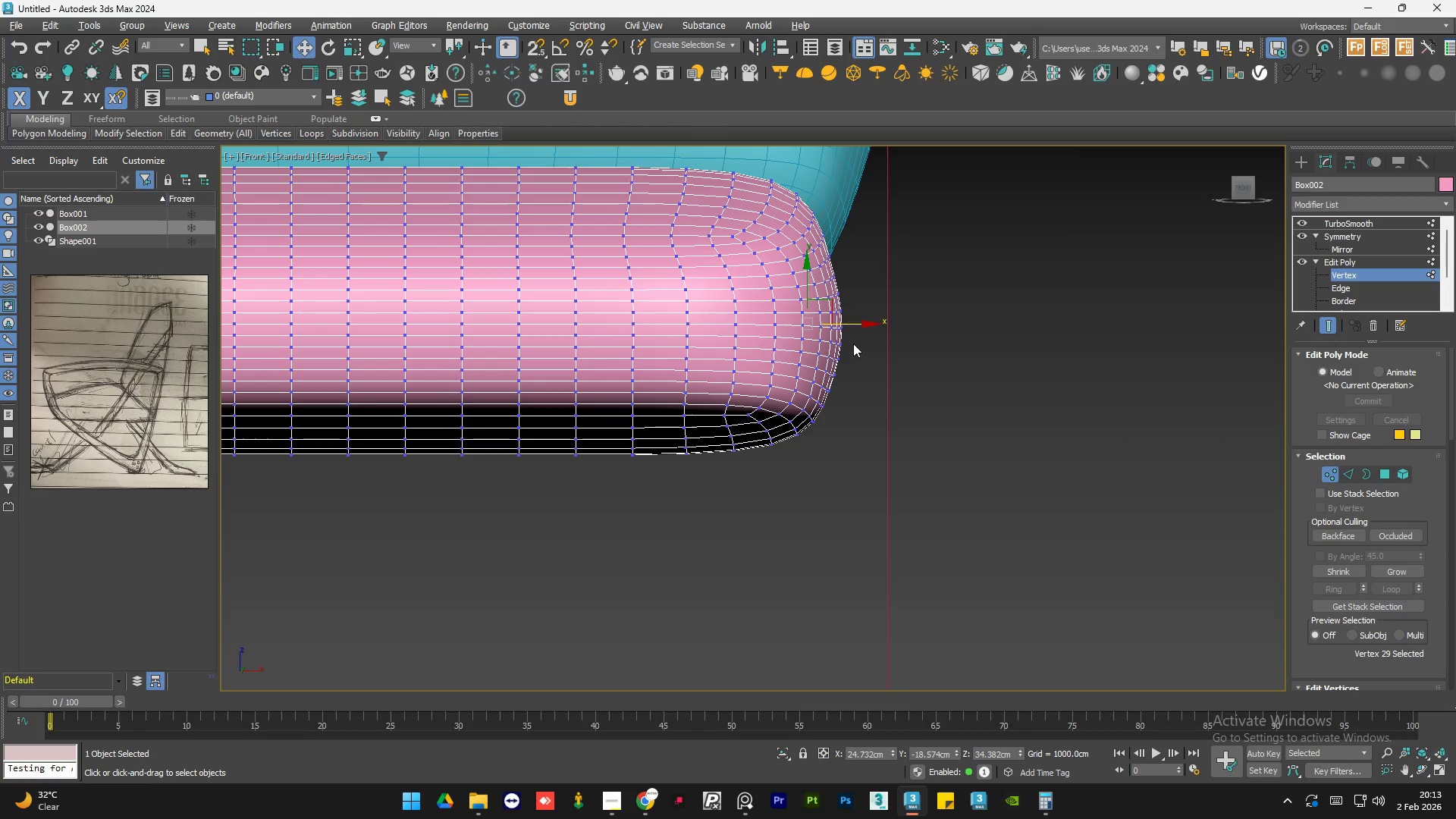 
hold_key(key=AltLeft, duration=1.05)
 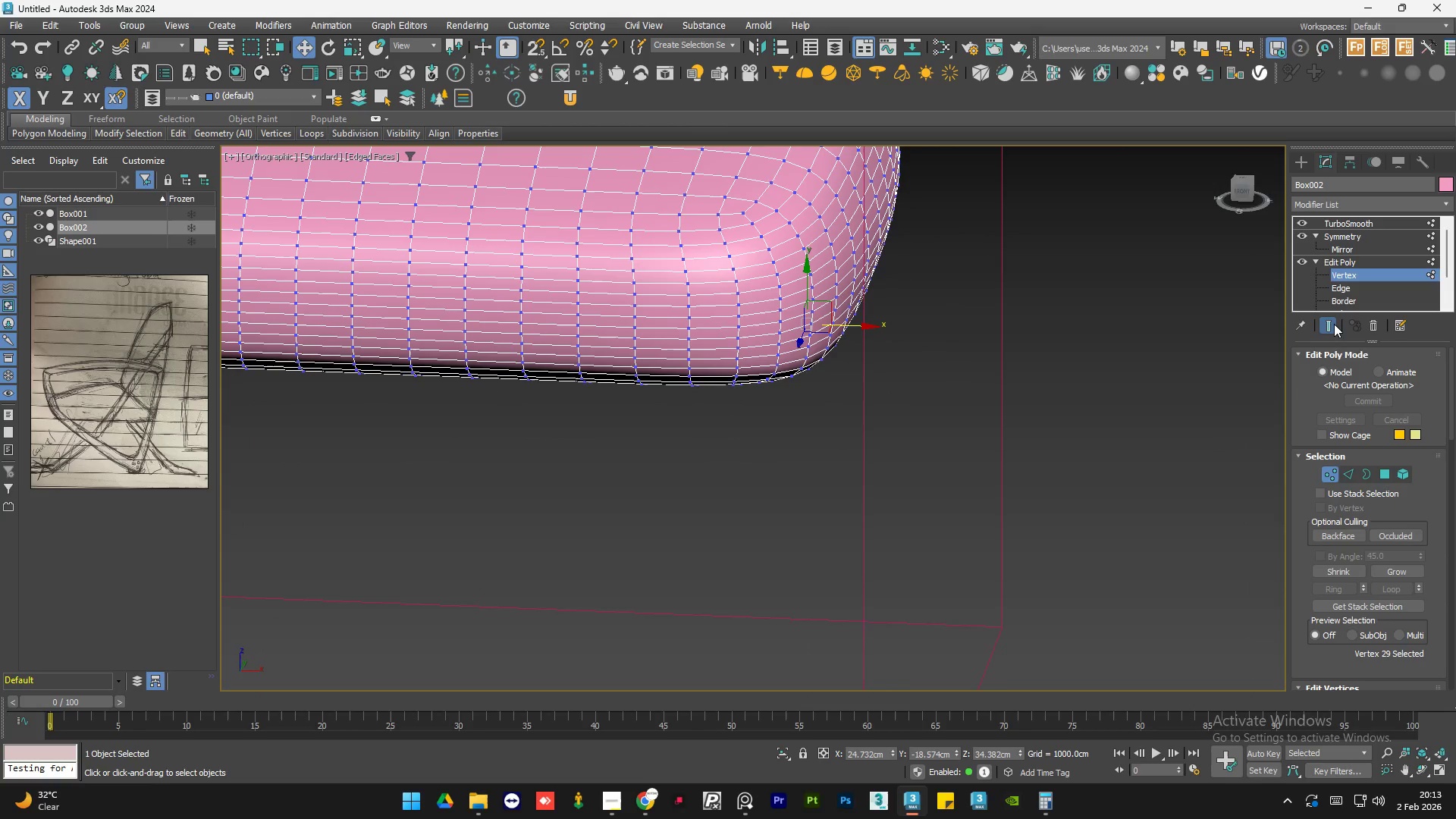 
left_click([1331, 324])
 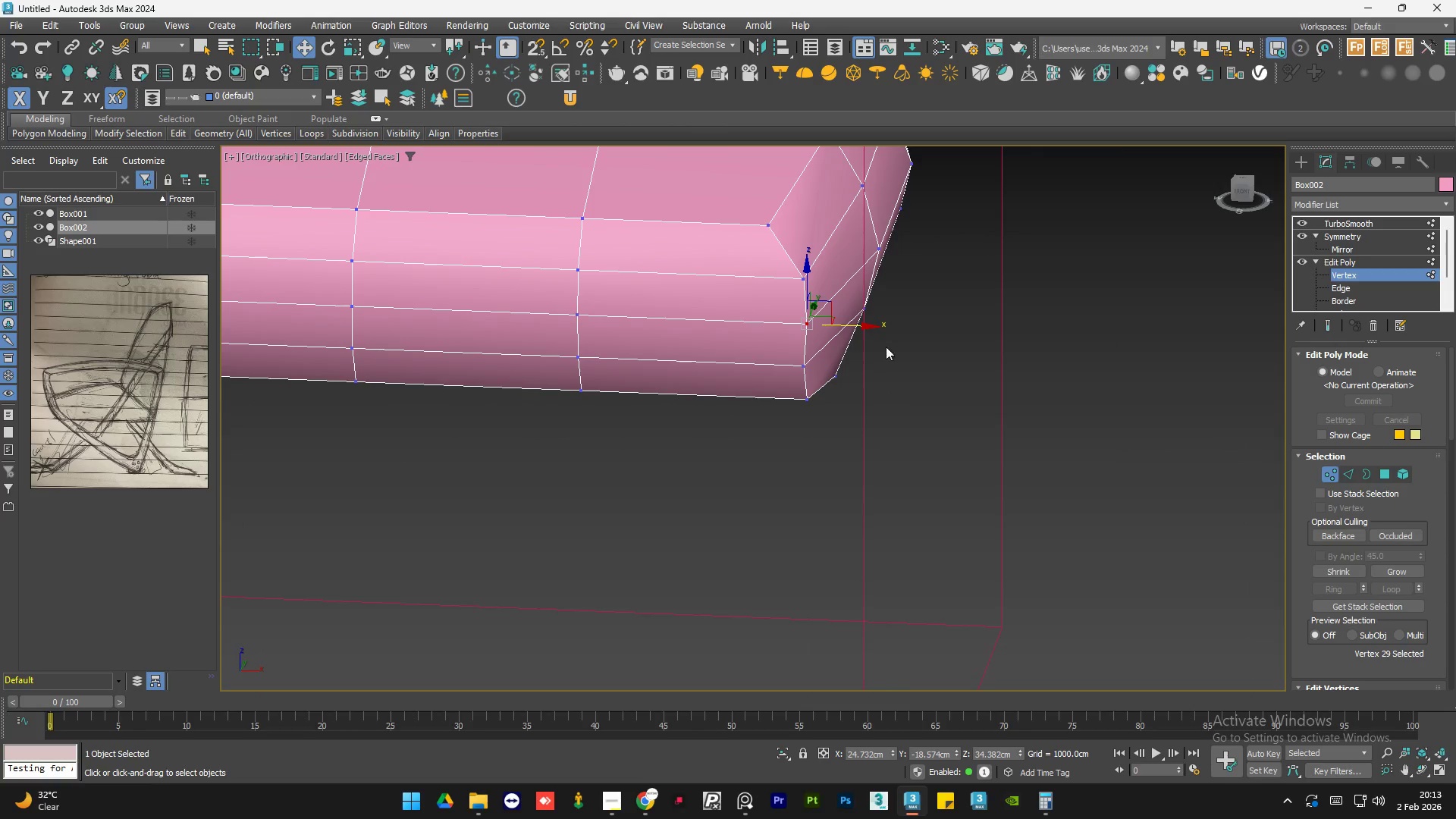 
hold_key(key=AltLeft, duration=0.94)
 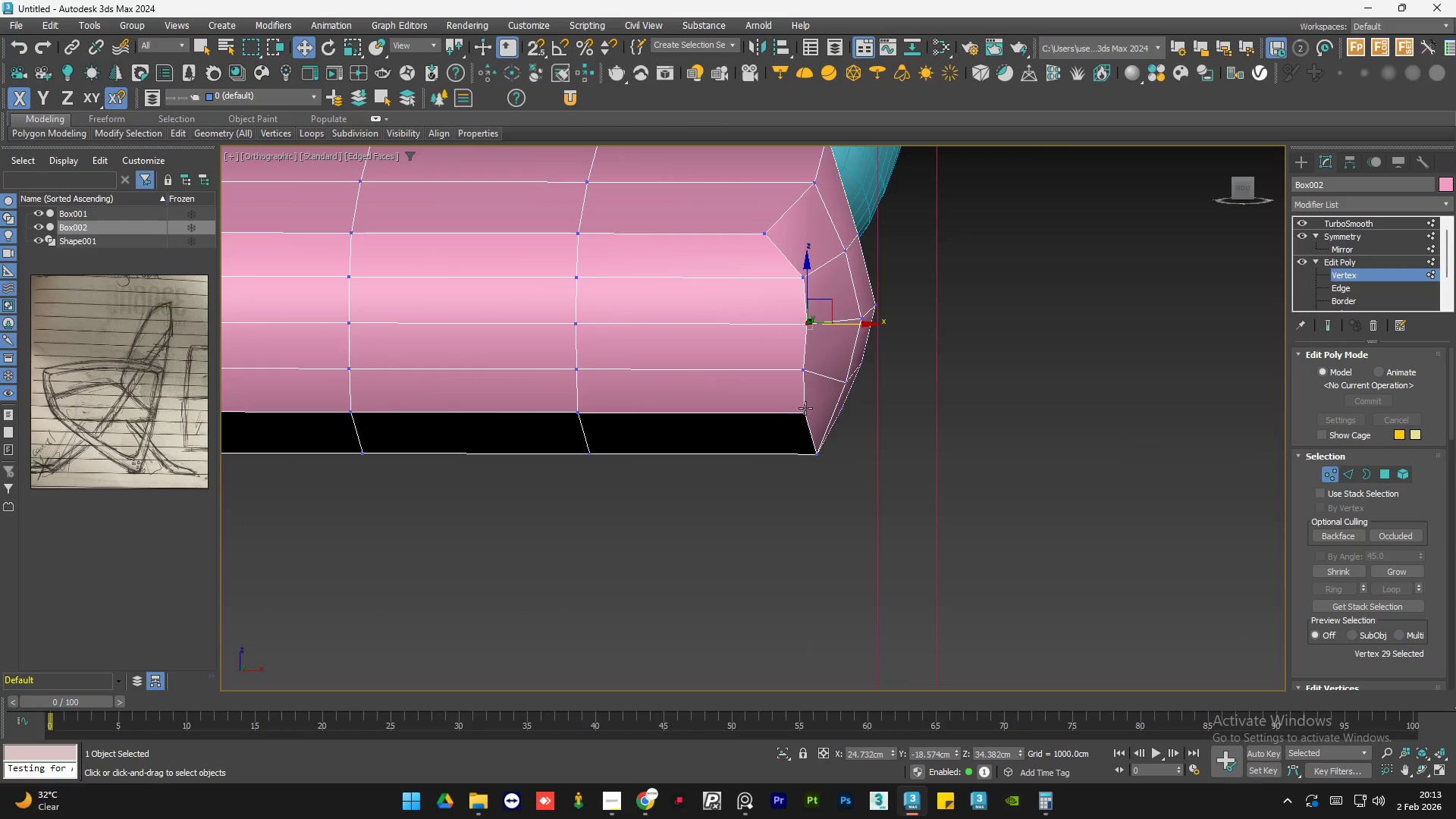 
left_click([803, 411])
 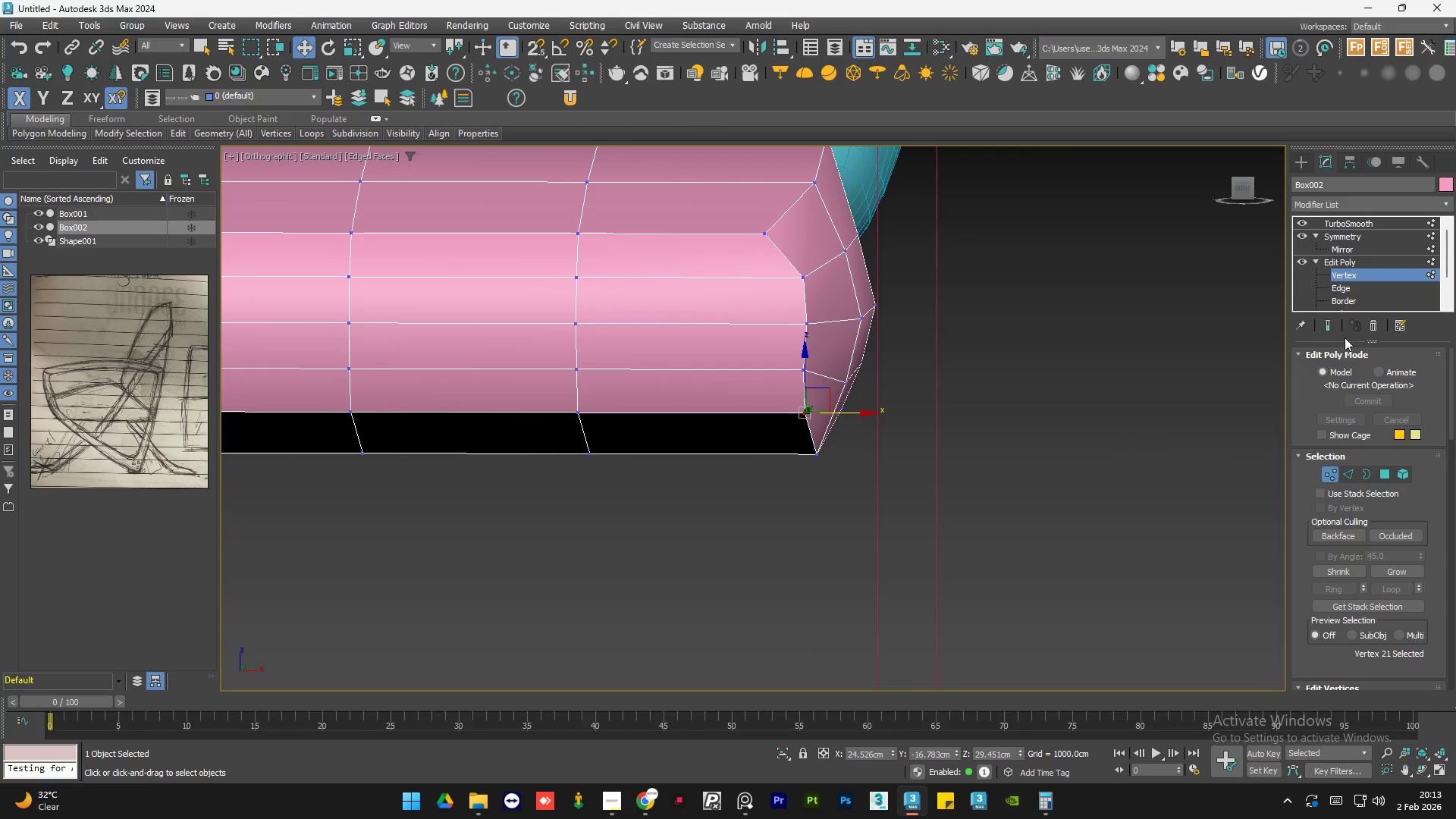 
left_click([1332, 326])
 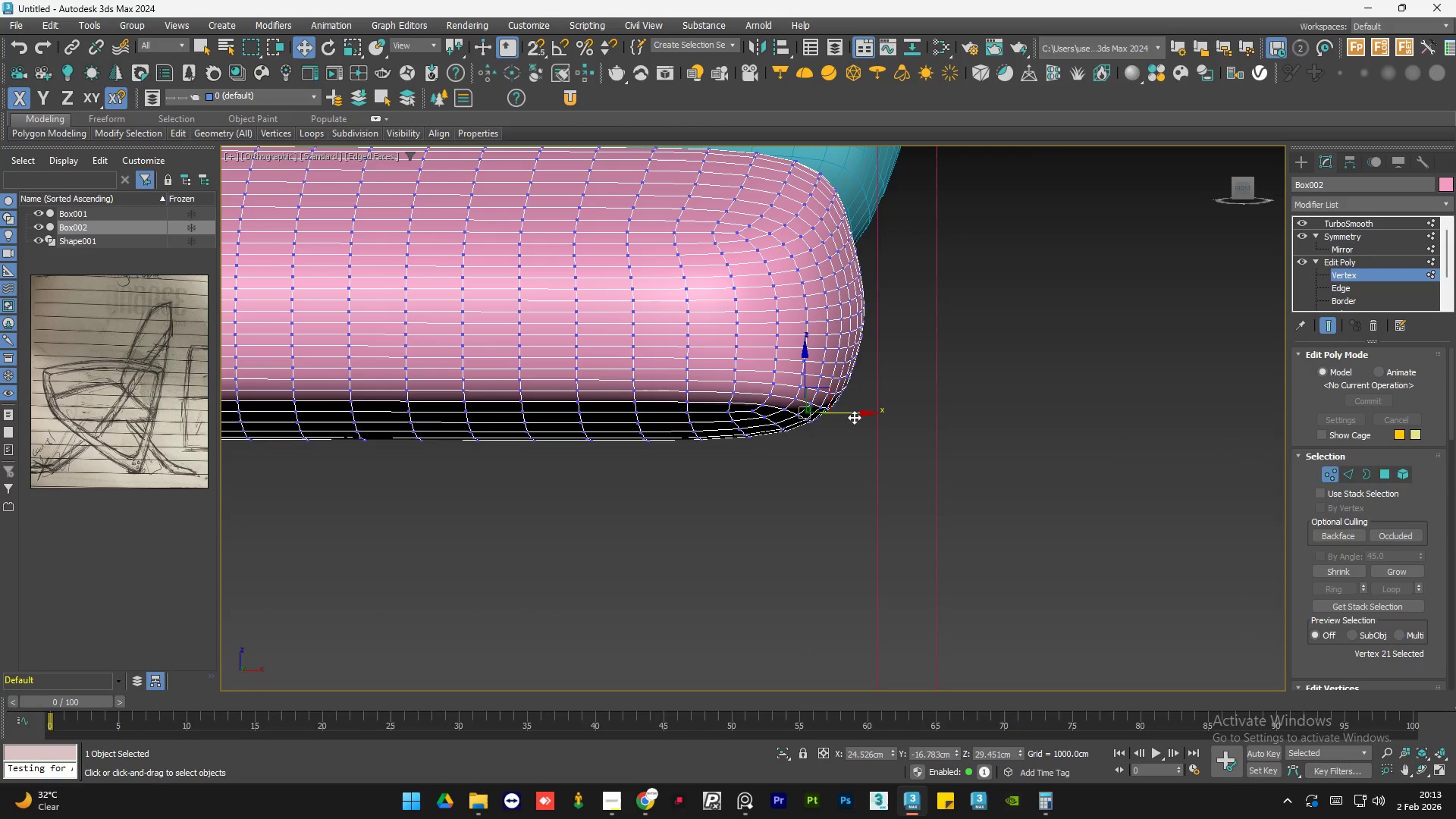 
left_click_drag(start_coordinate=[857, 413], to_coordinate=[795, 422])
 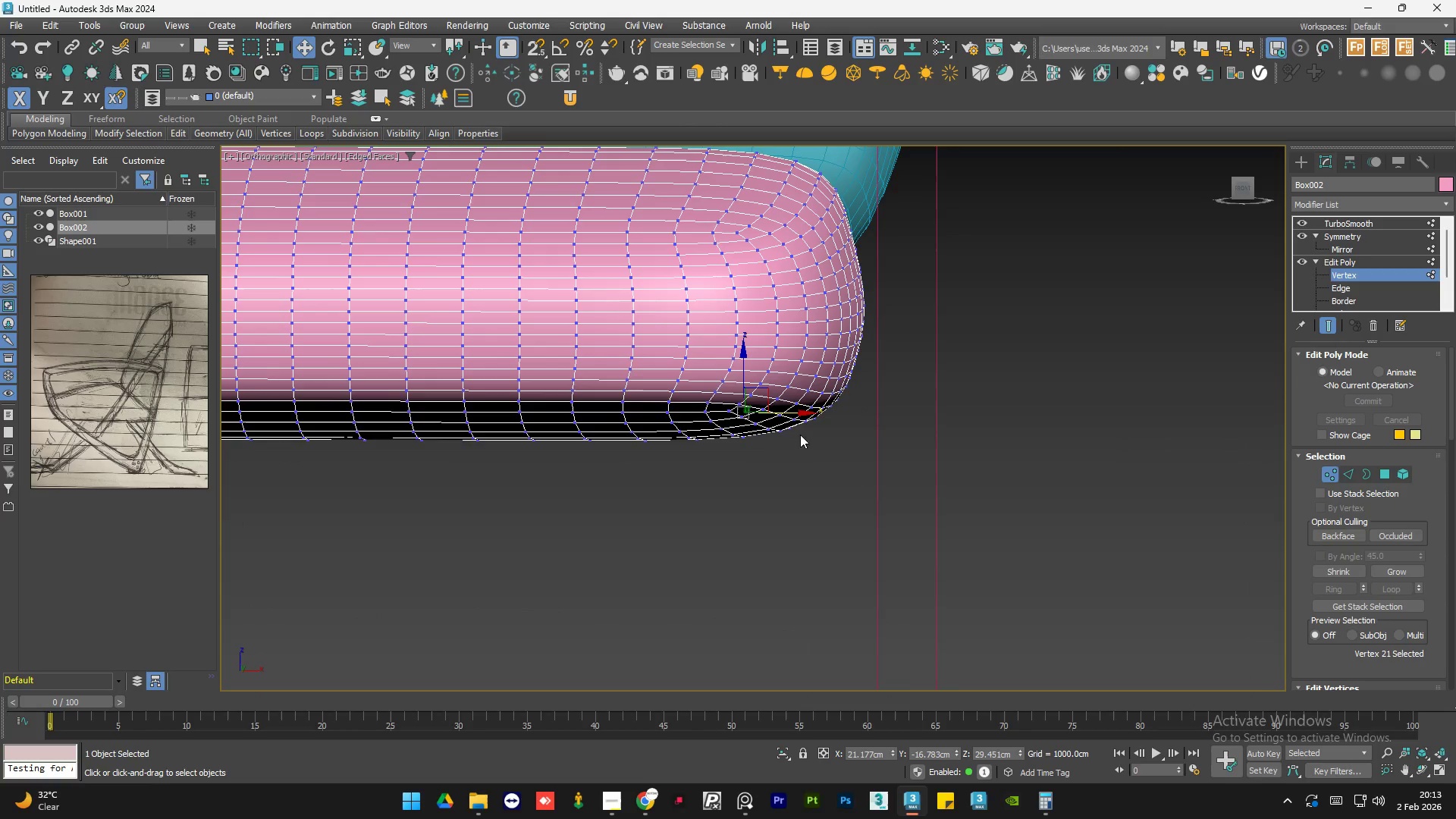 
hold_key(key=AltLeft, duration=1.5)
 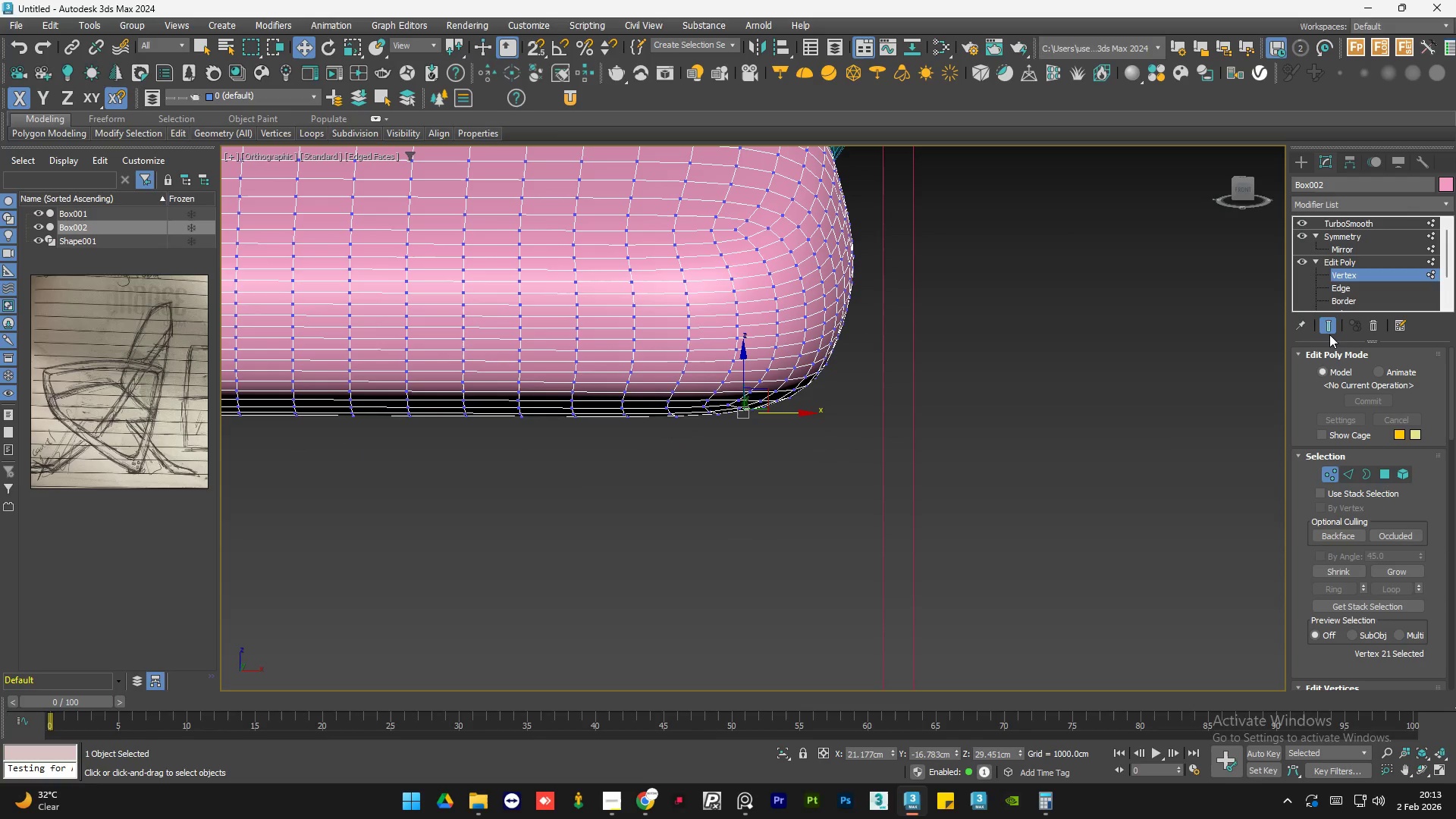 
key(Alt+AltLeft)
 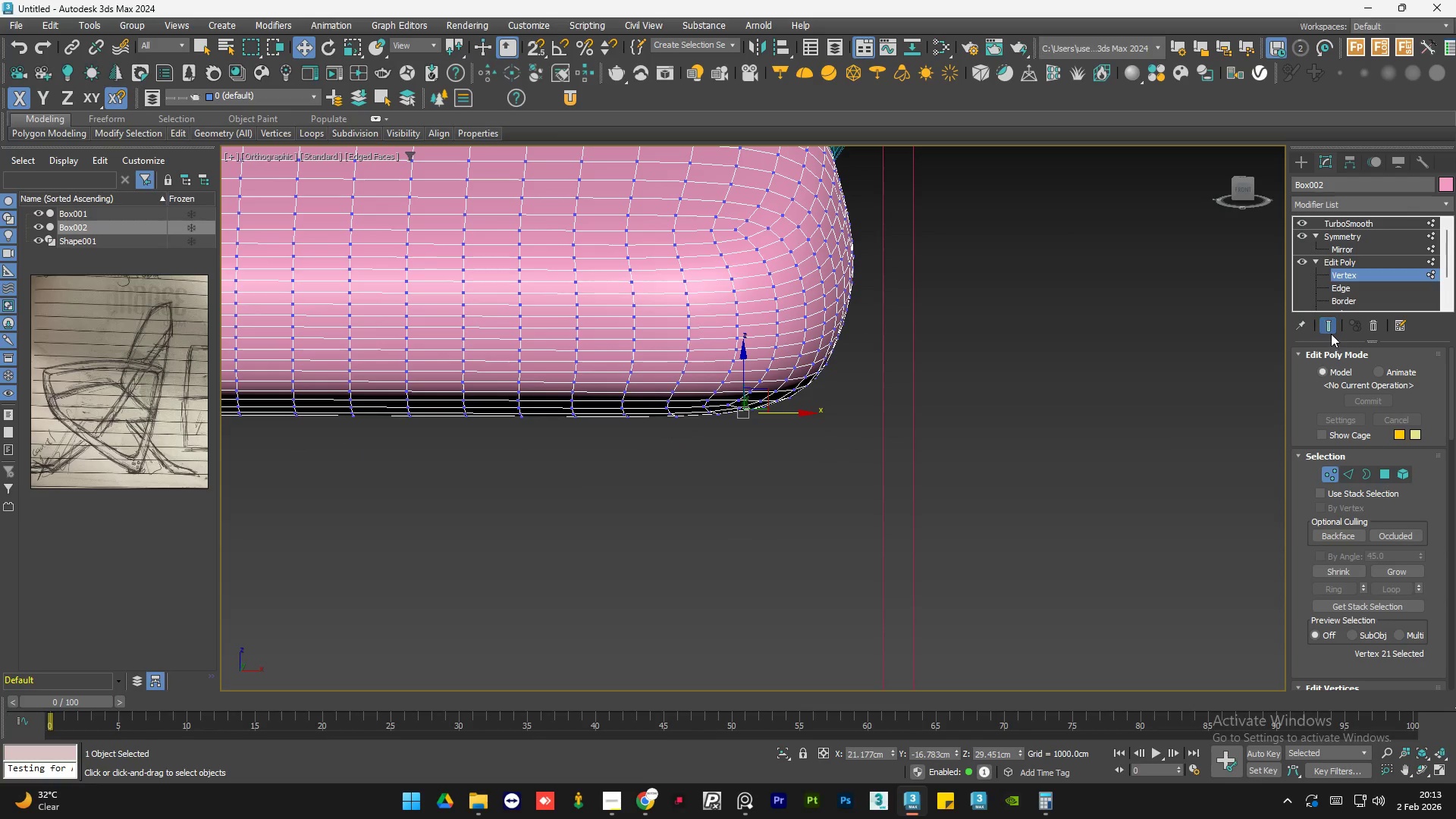 
left_click([1331, 334])
 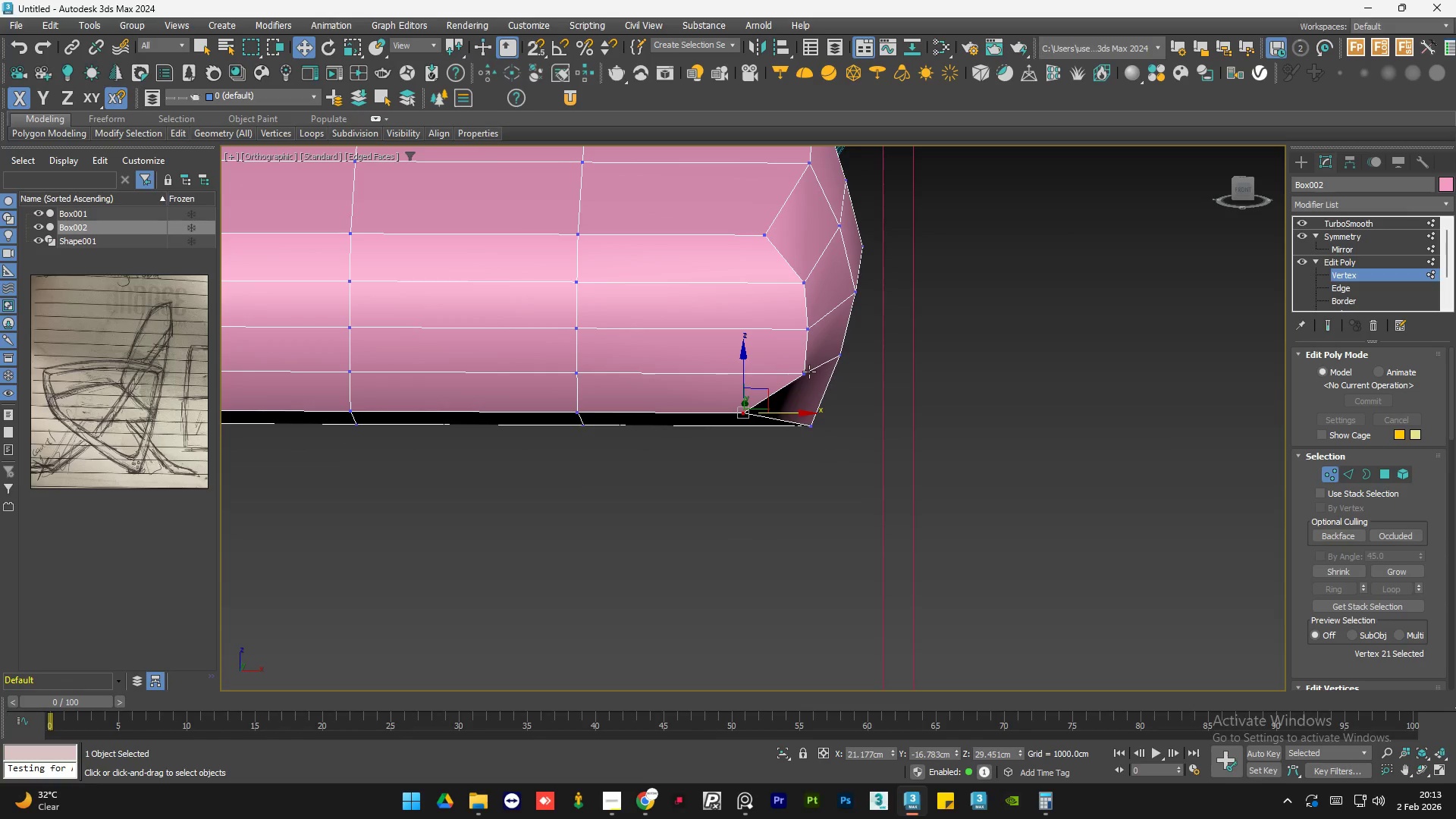 
left_click([805, 375])
 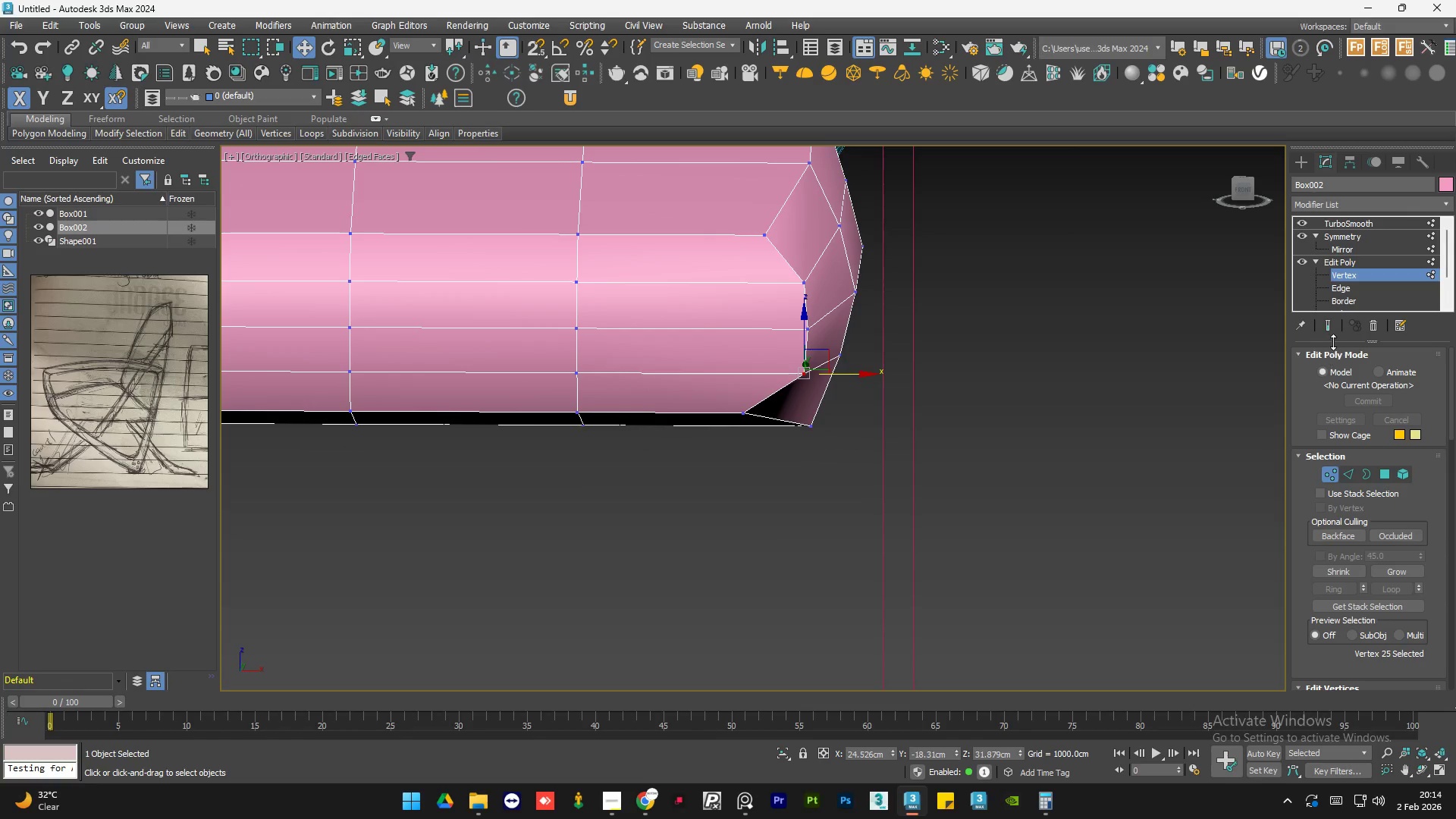 
left_click([1330, 330])
 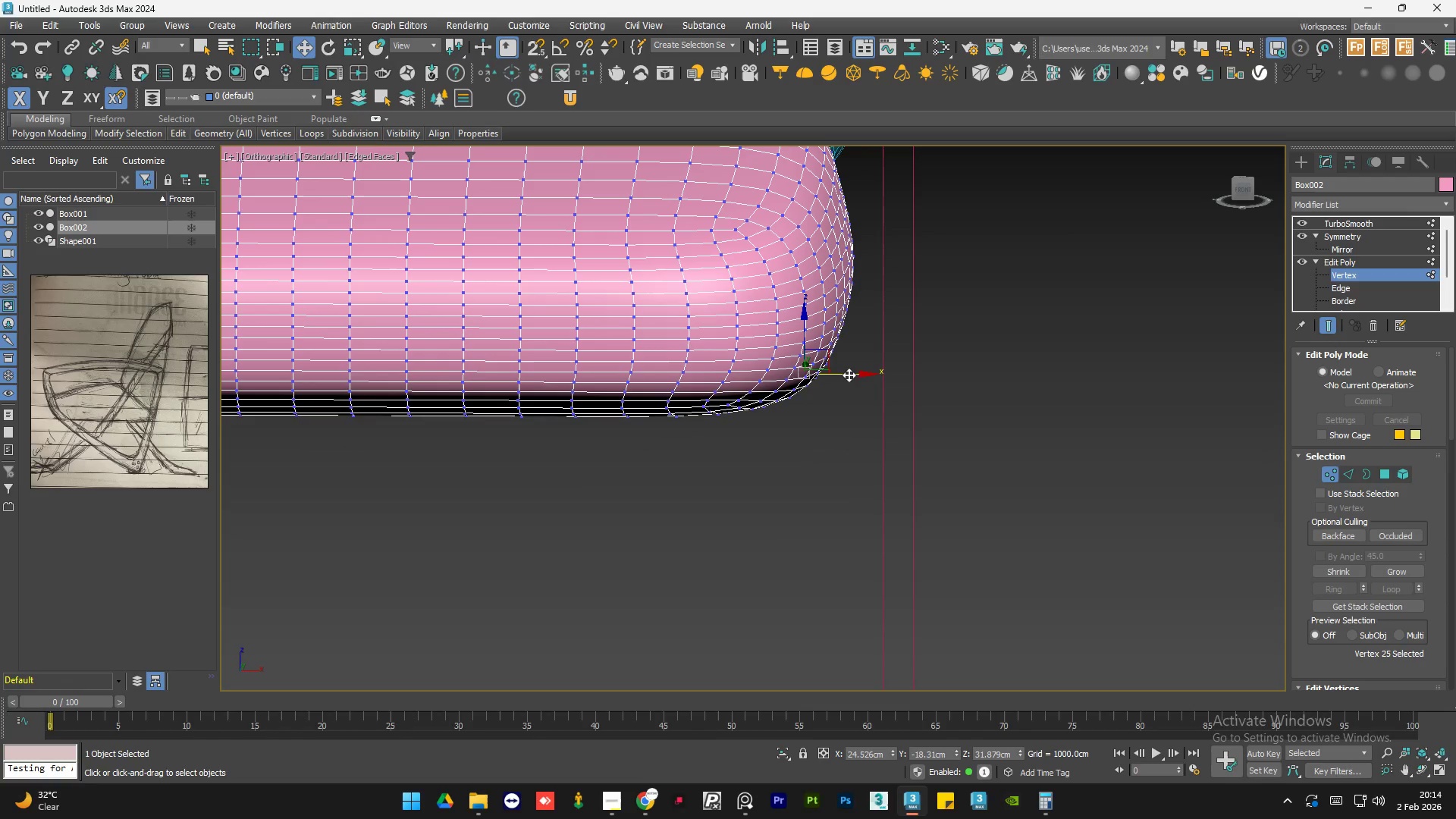 
left_click_drag(start_coordinate=[850, 373], to_coordinate=[833, 371])
 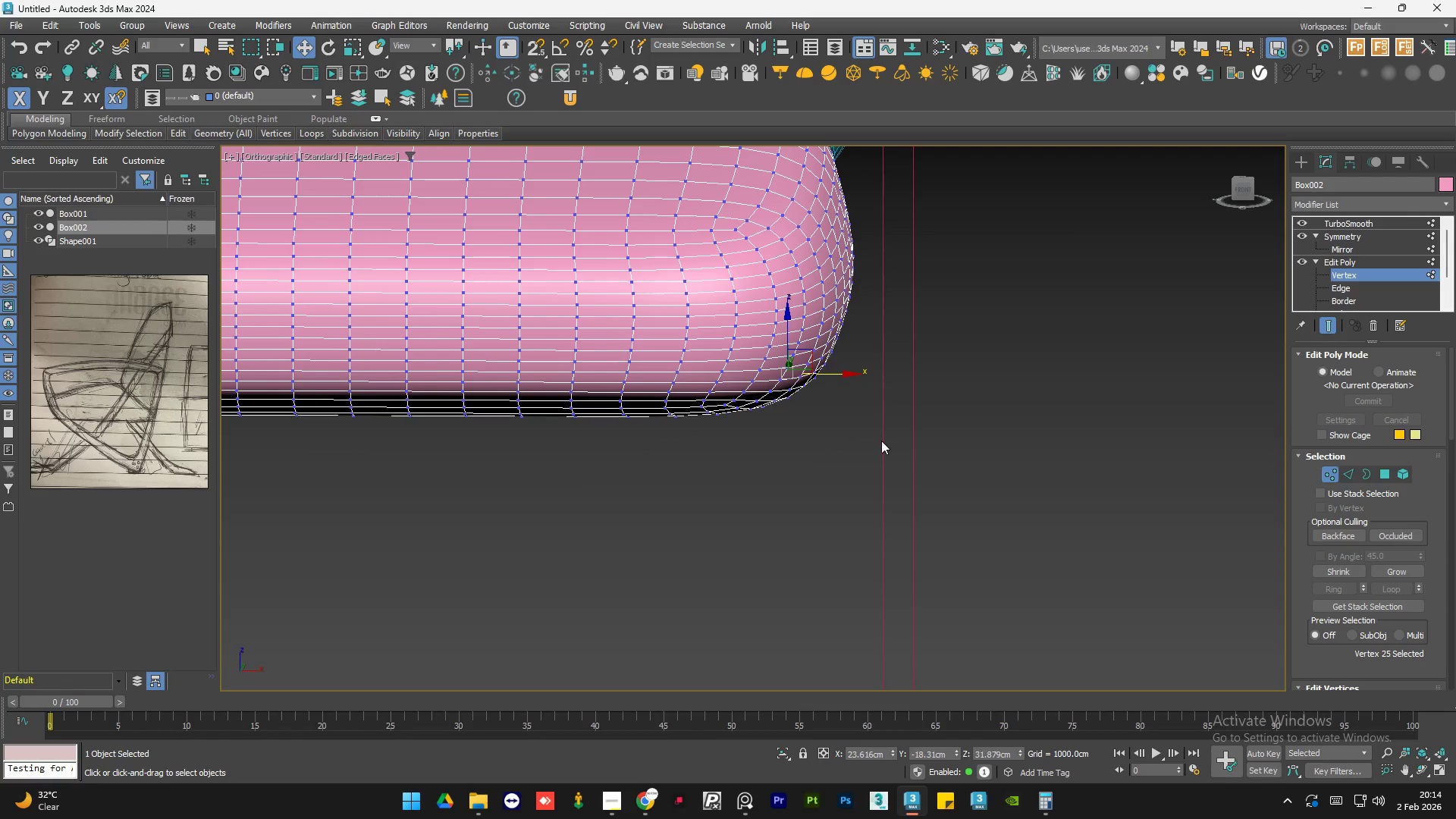 
hold_key(key=AltLeft, duration=0.92)
 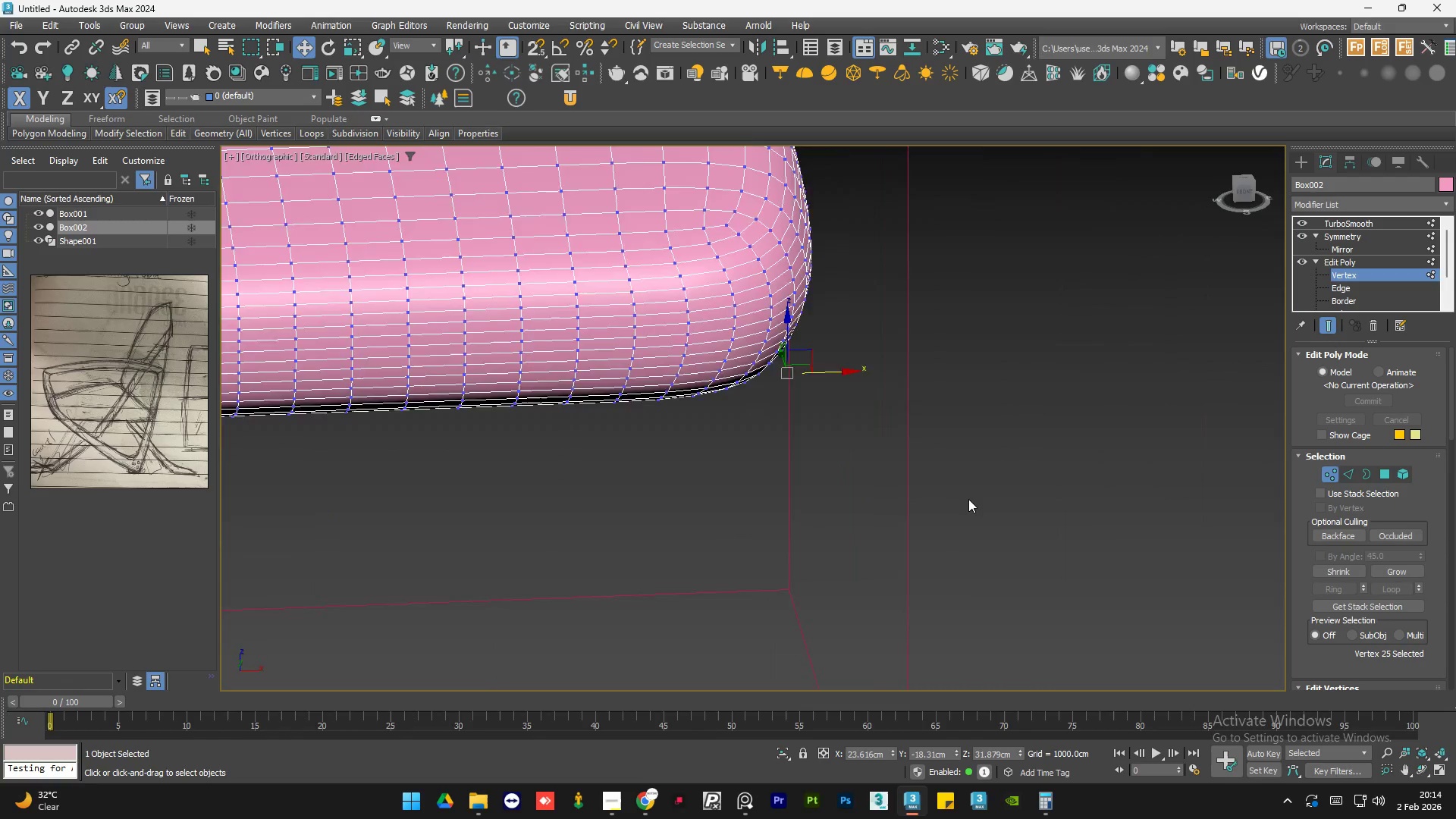 
hold_key(key=AltLeft, duration=1.5)
 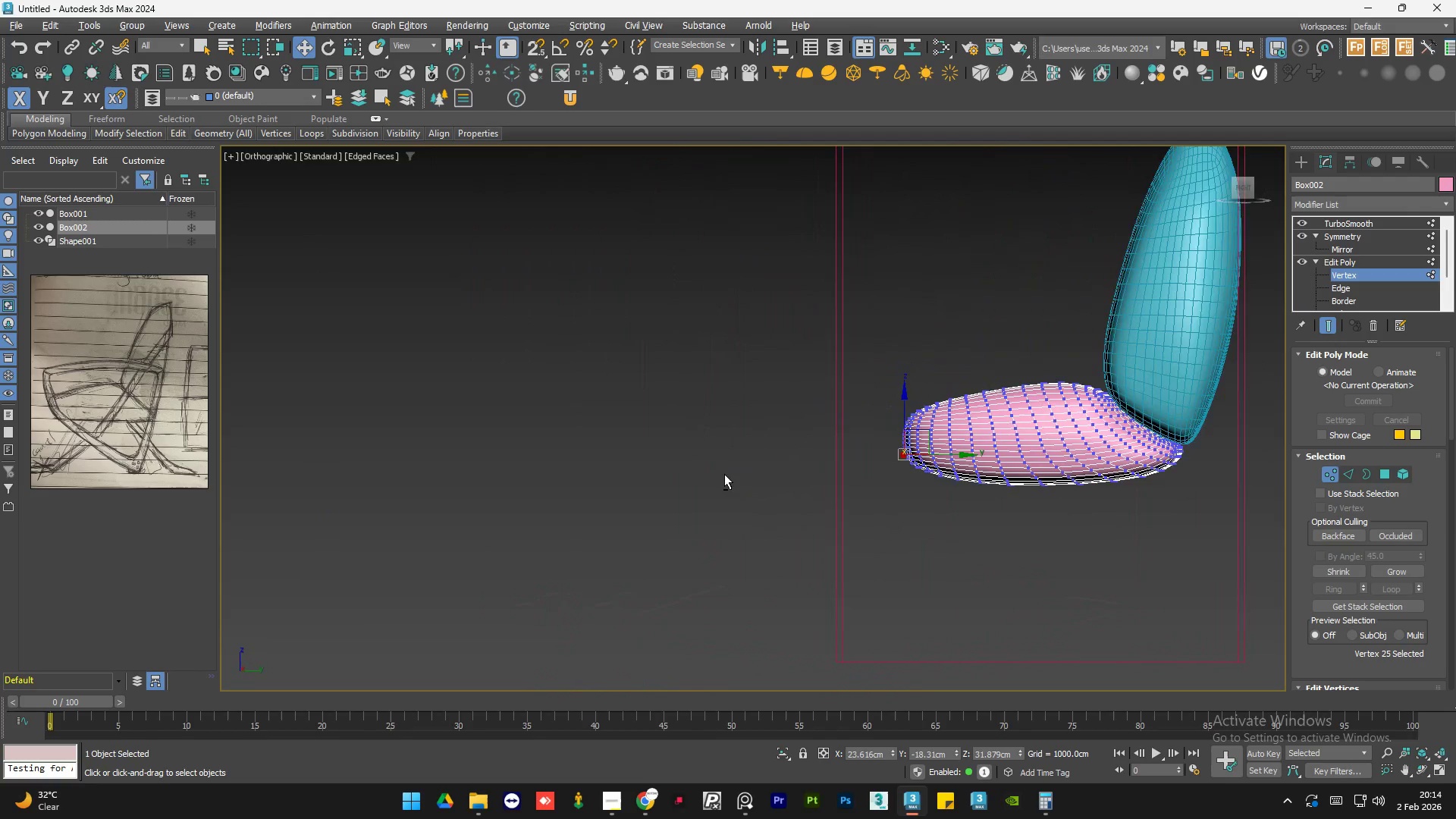 
scroll: coordinate [968, 499], scroll_direction: down, amount: 3.0
 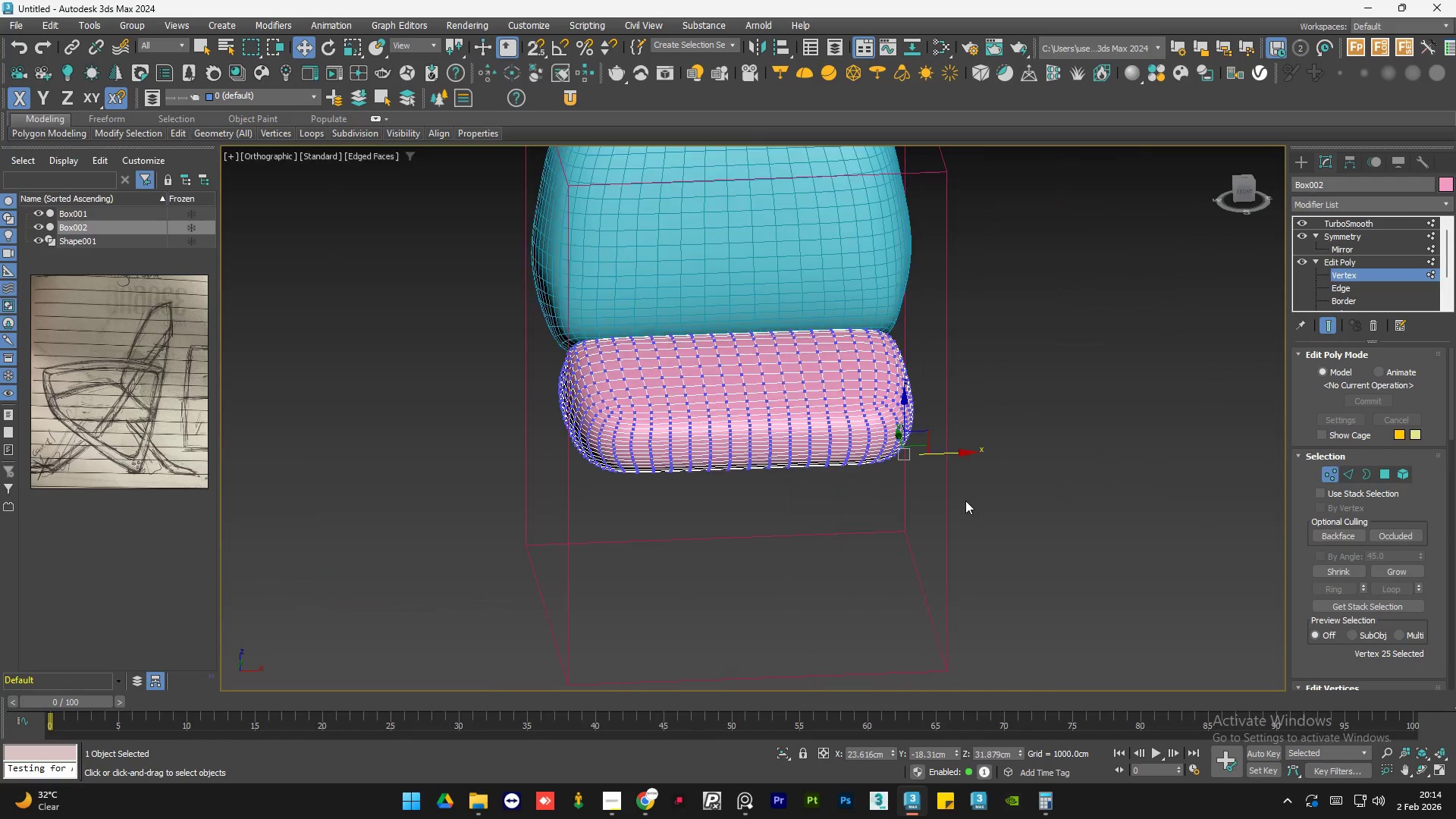 
hold_key(key=AltLeft, duration=1.5)
 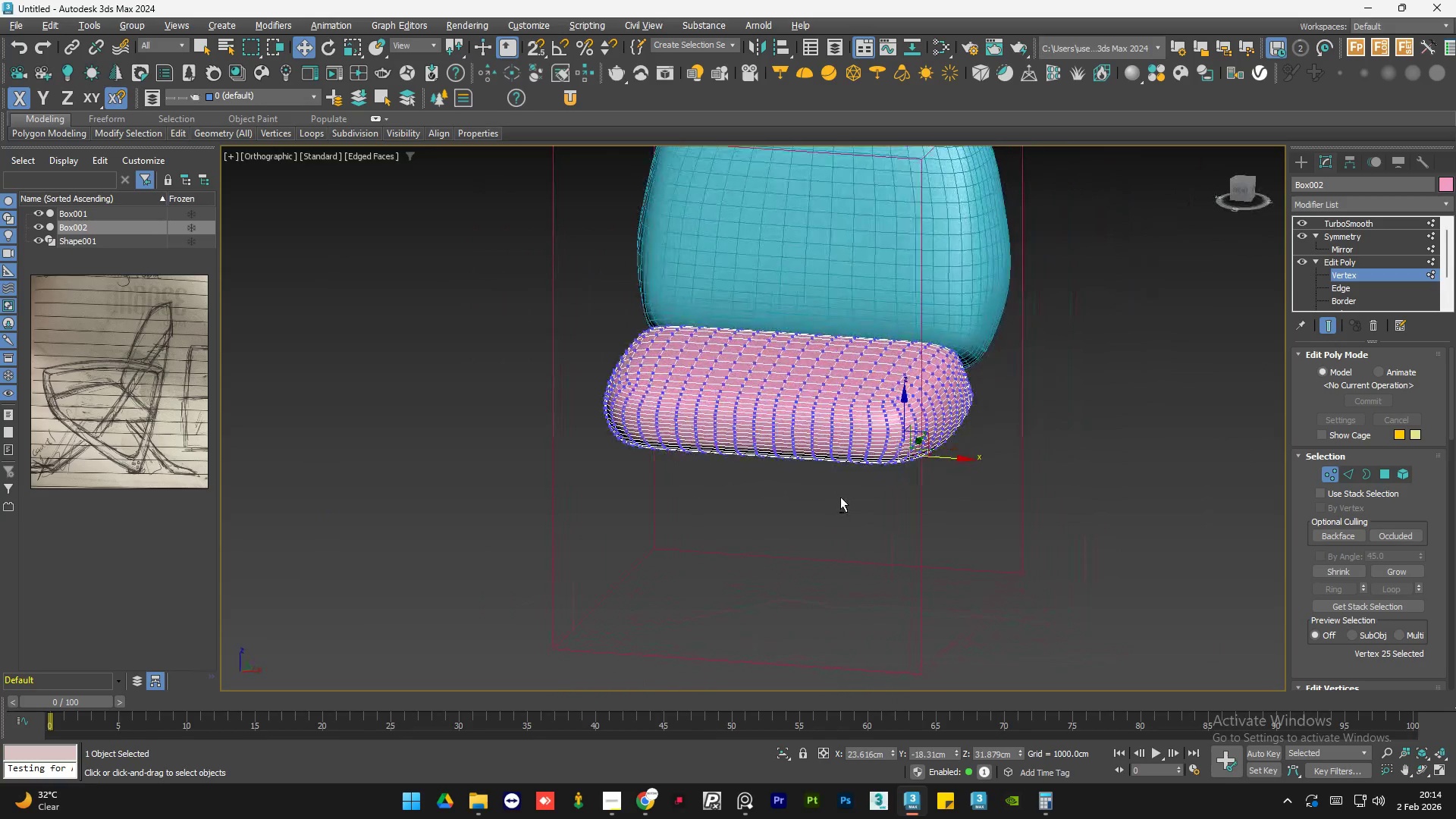 
hold_key(key=AltLeft, duration=0.83)
 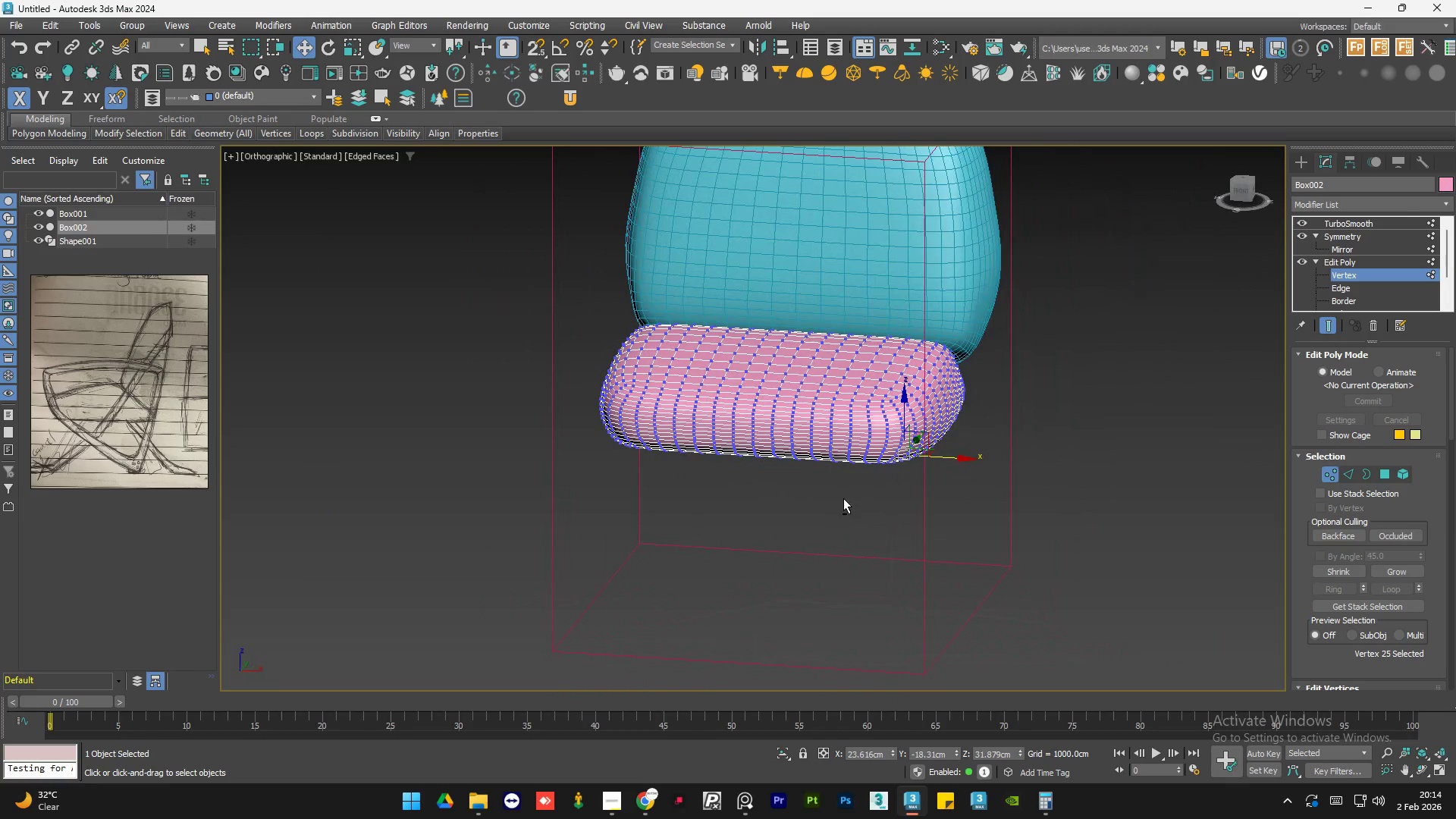 
hold_key(key=AltLeft, duration=1.5)
 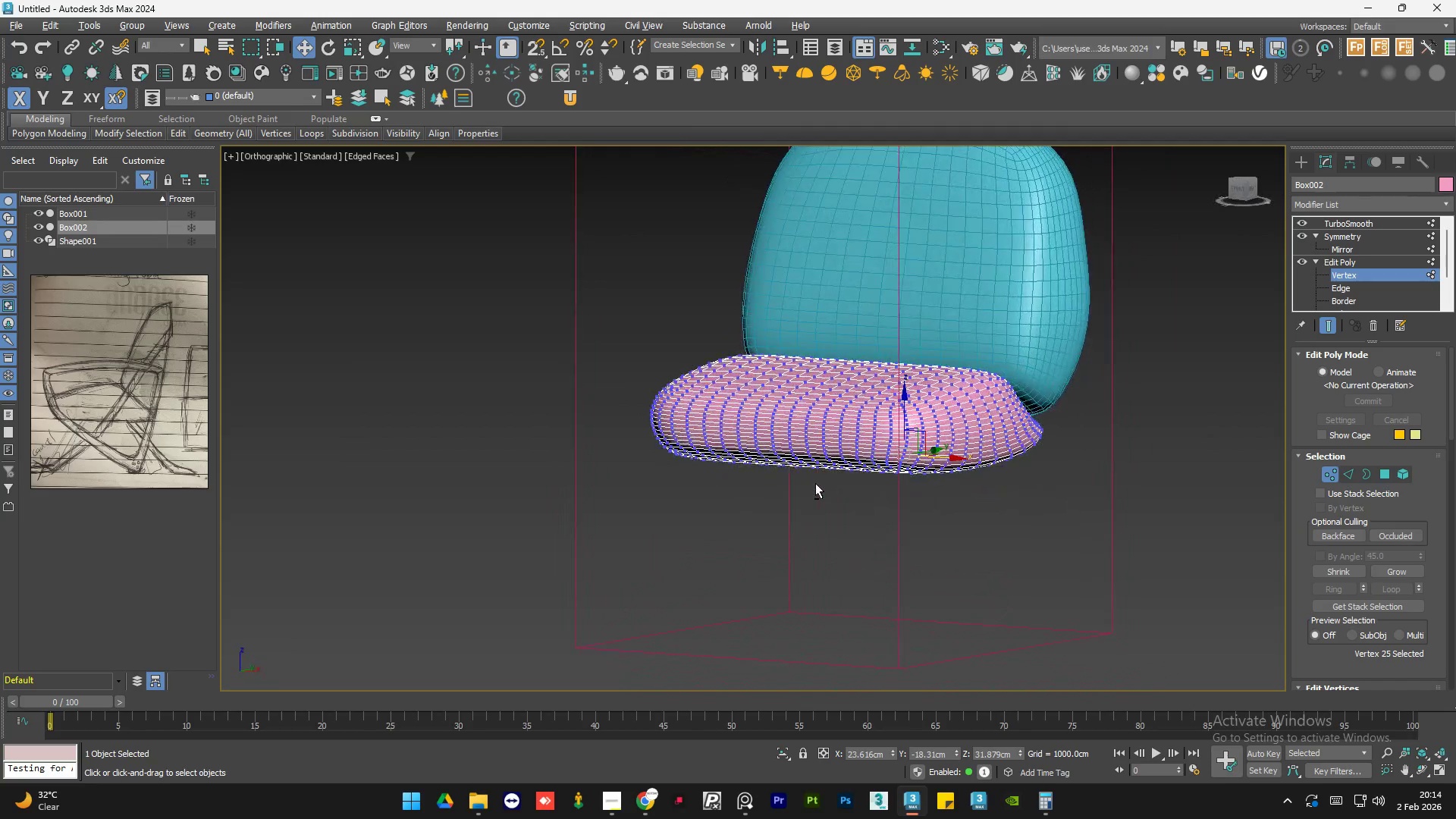 
hold_key(key=AltLeft, duration=0.89)
 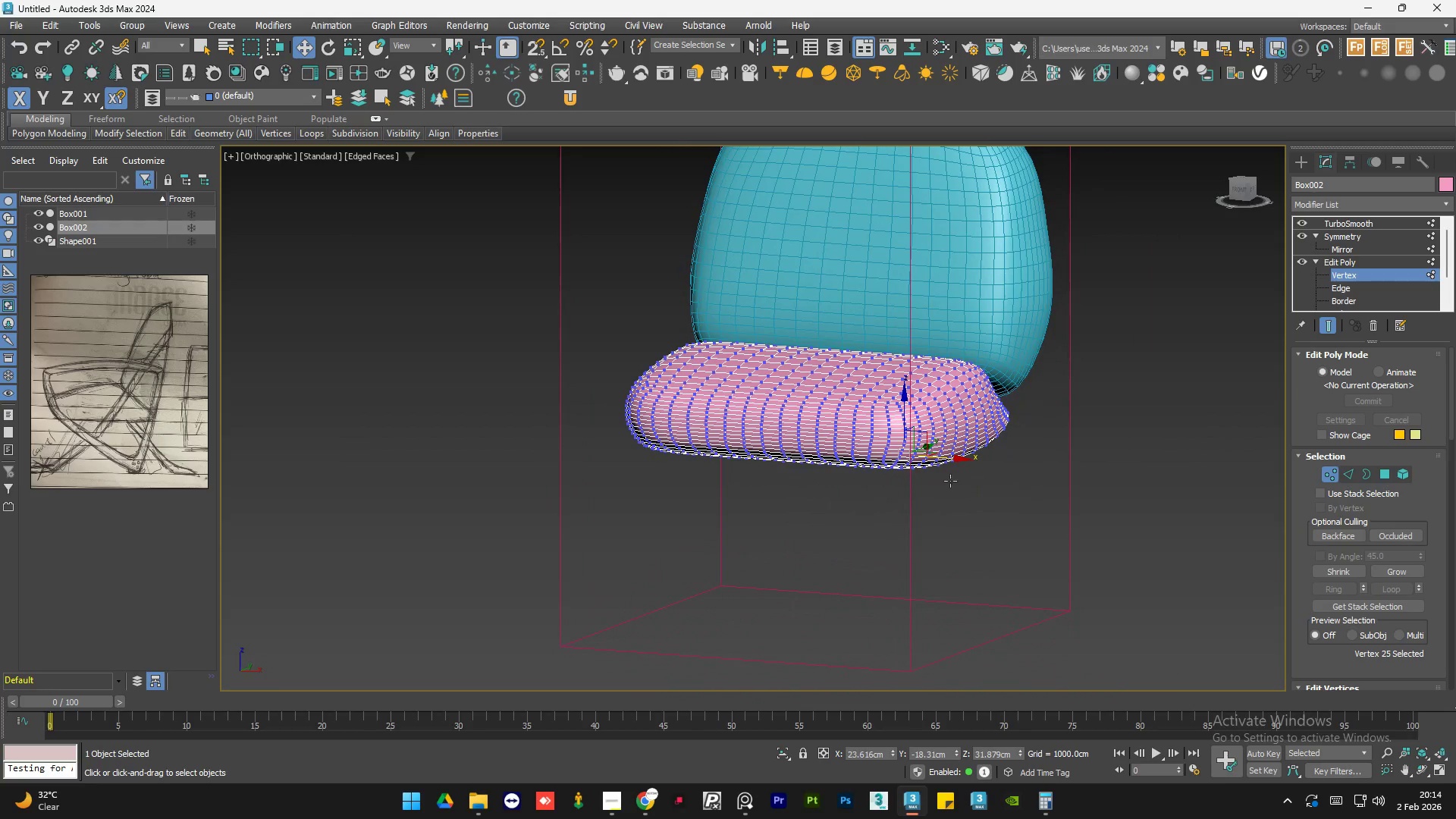 
hold_key(key=AltLeft, duration=1.5)
 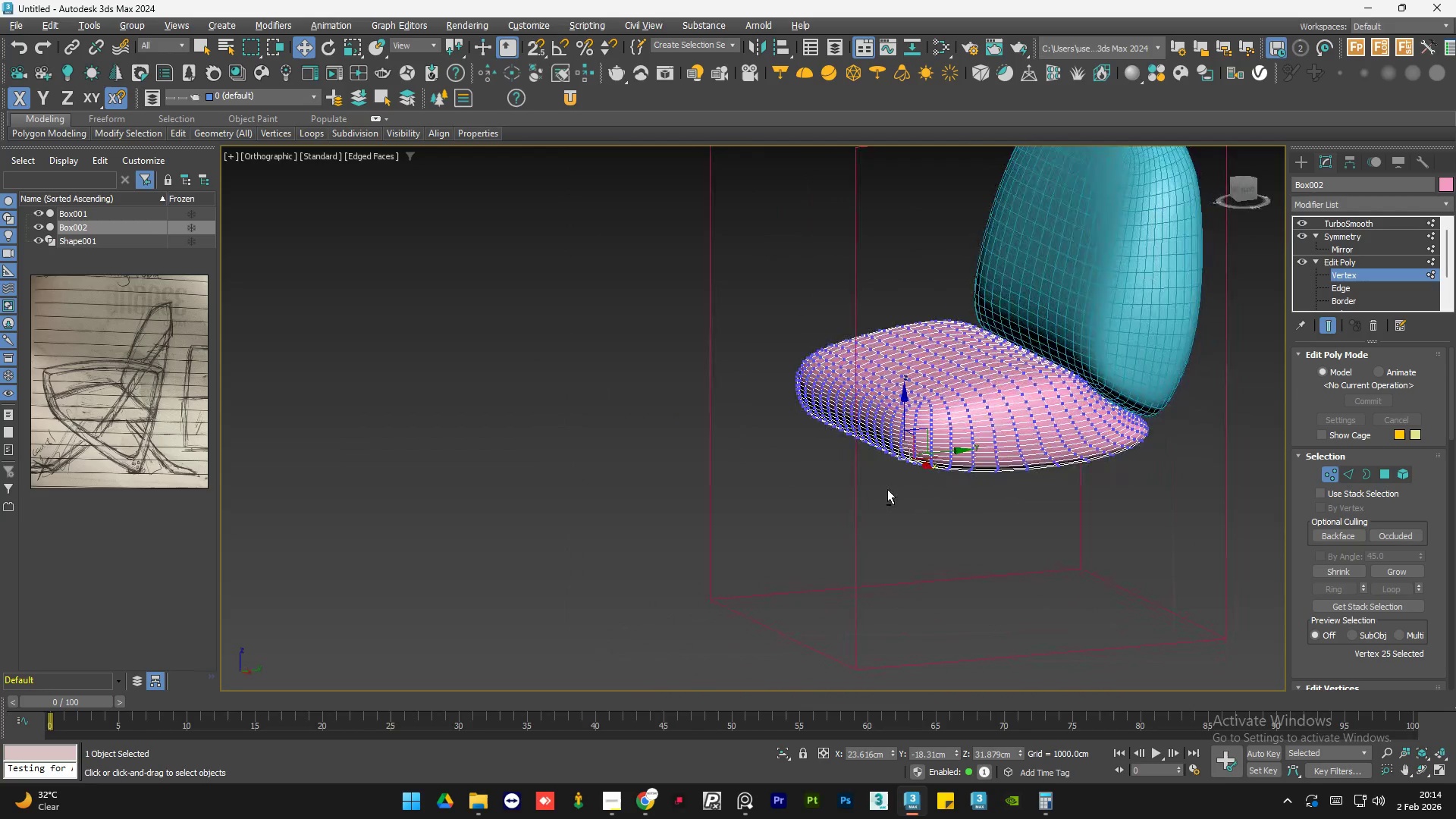 
hold_key(key=AltLeft, duration=1.51)
 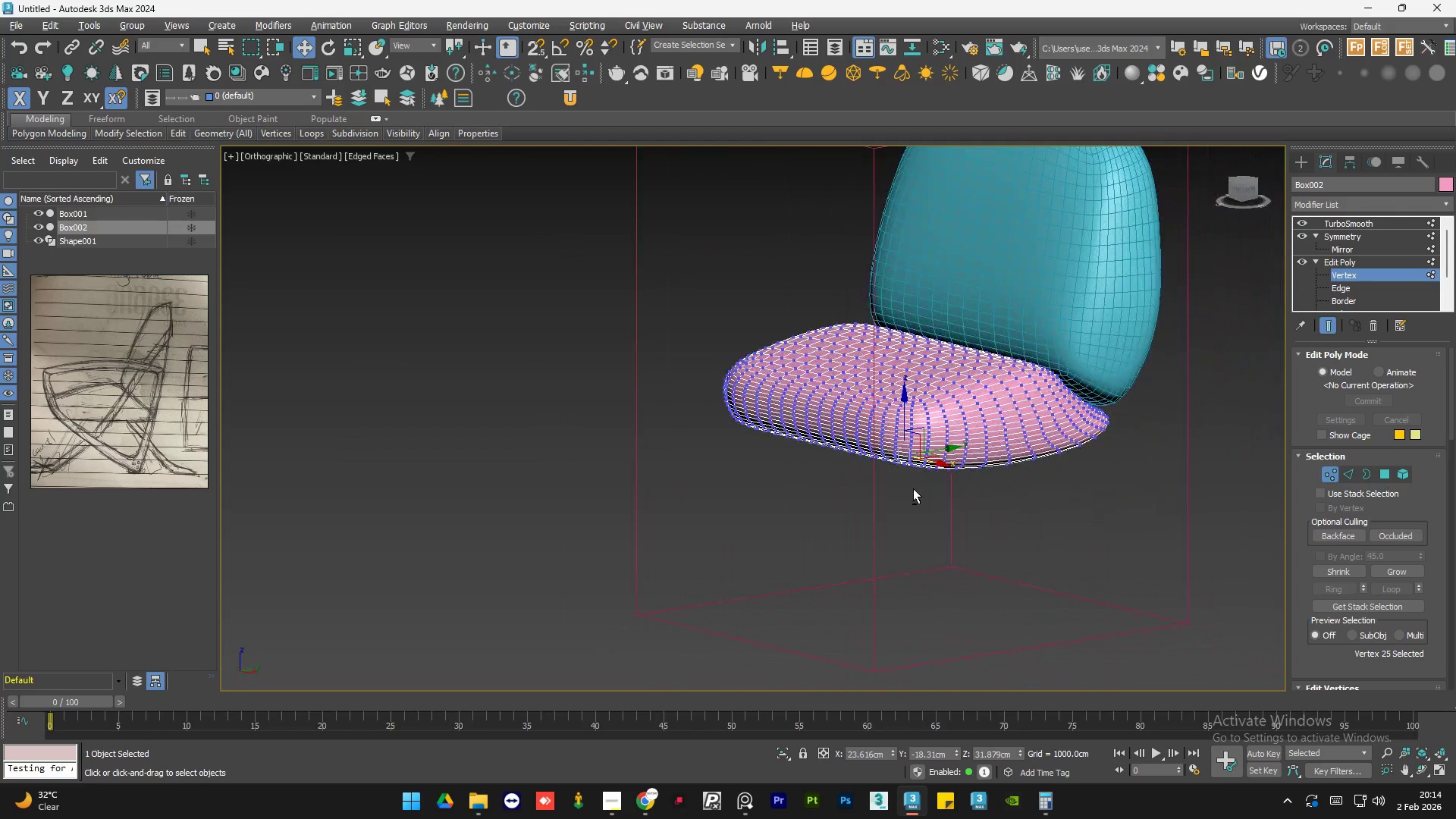 
hold_key(key=AltLeft, duration=0.91)
 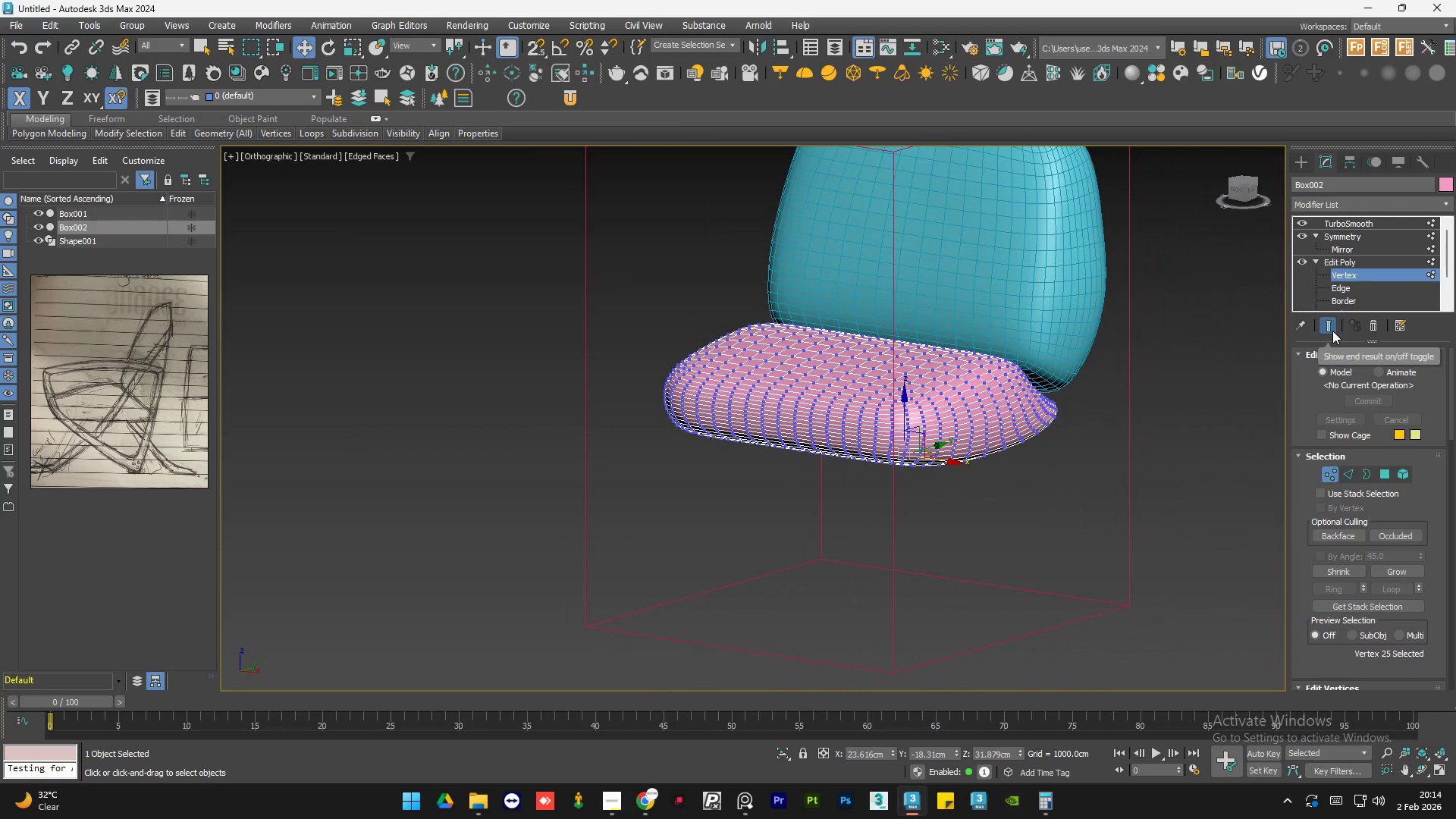 
left_click([1332, 331])
 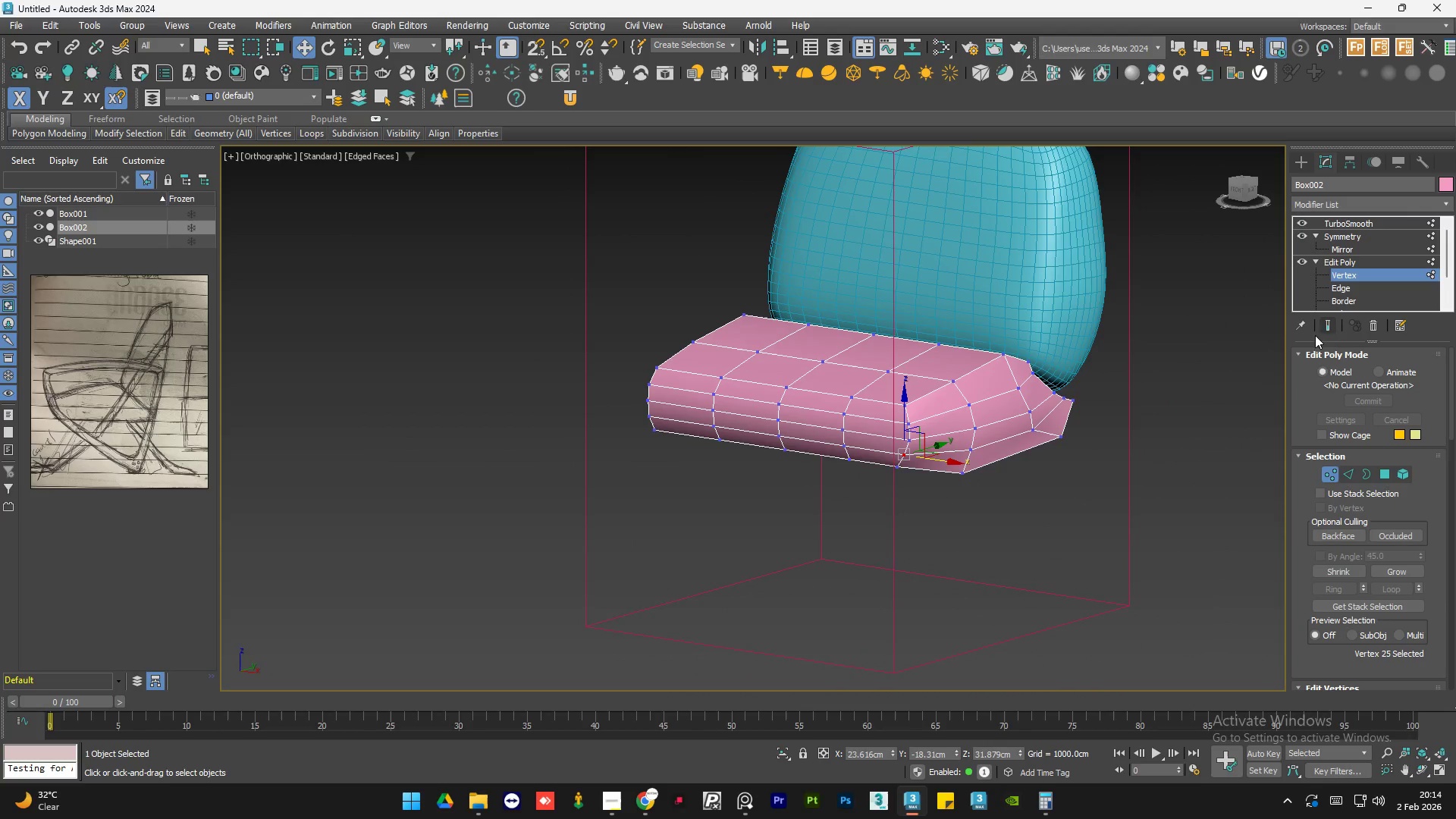 
hold_key(key=AltLeft, duration=1.38)
 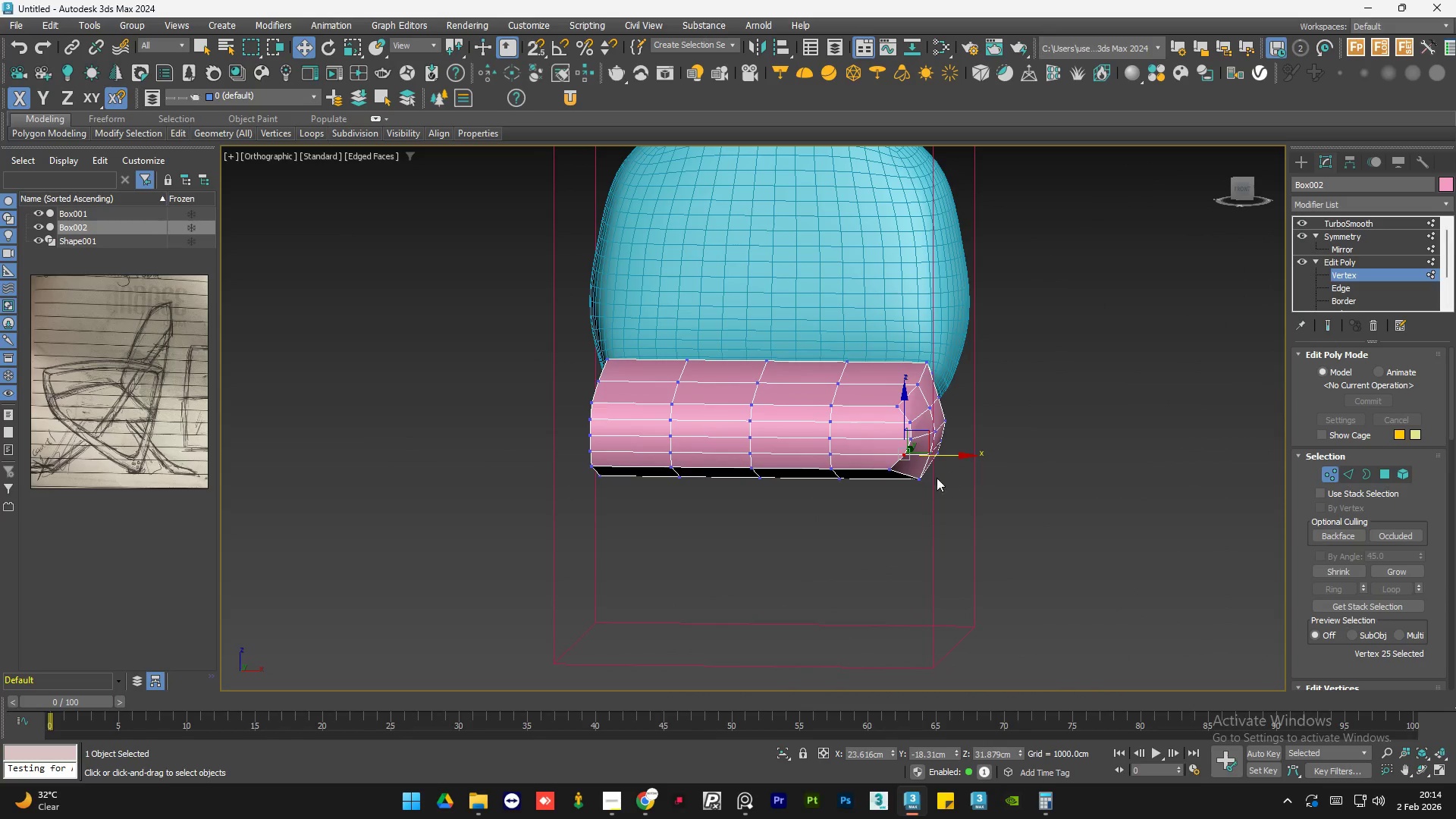 
scroll: coordinate [899, 478], scroll_direction: up, amount: 3.0
 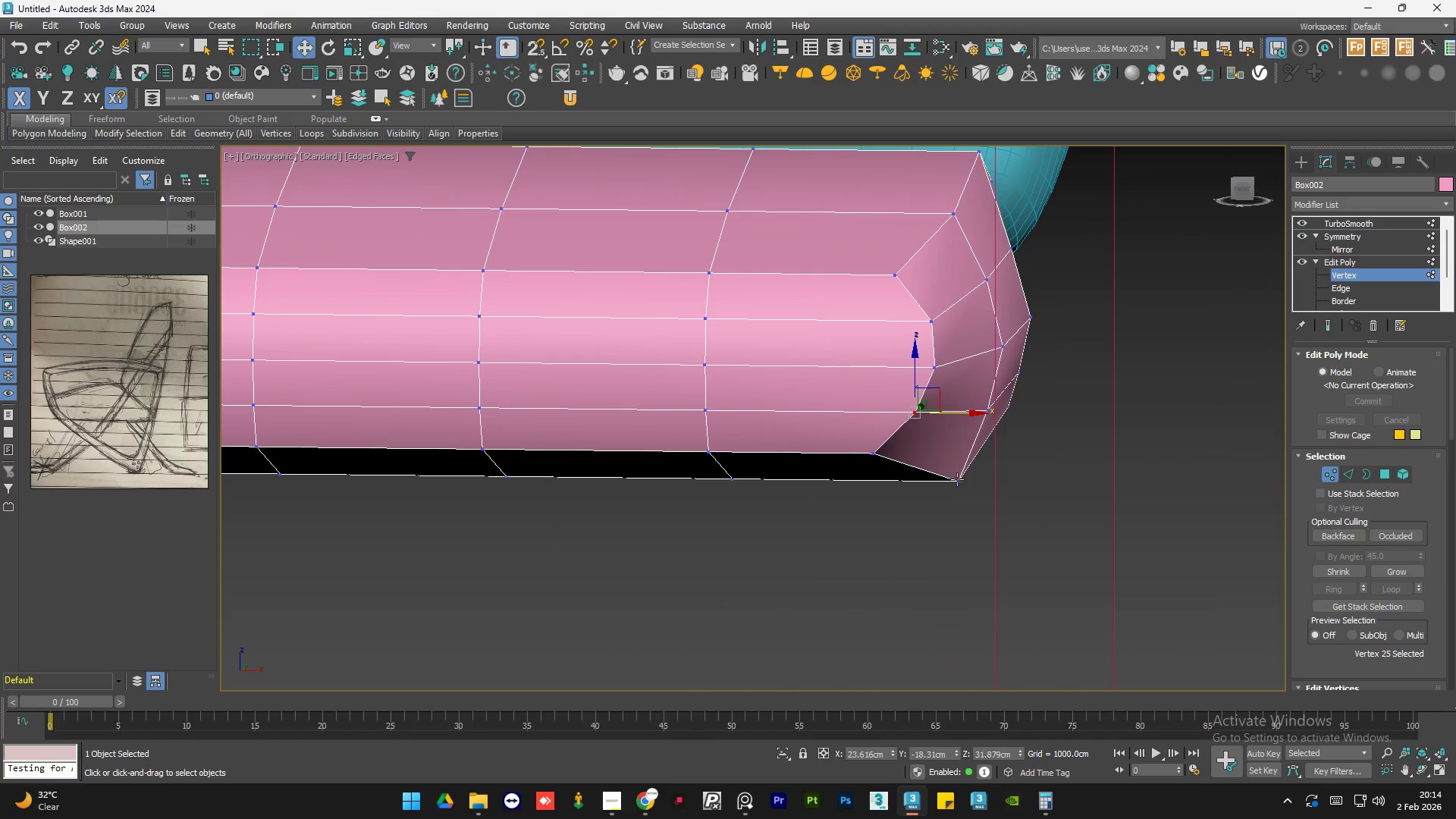 
left_click([959, 481])
 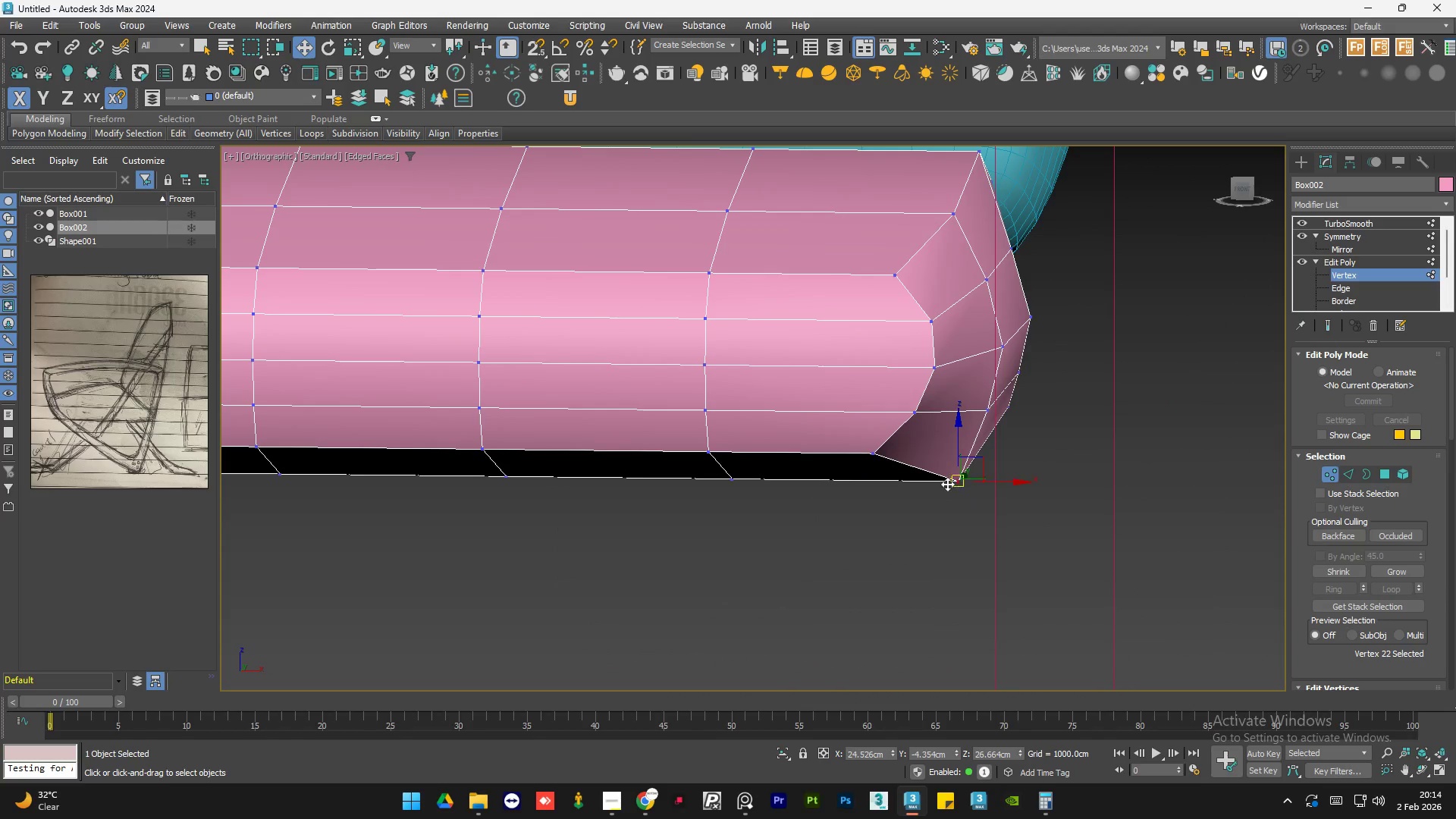 
hold_key(key=AltLeft, duration=0.84)
scroll: coordinate [921, 483], scroll_direction: up, amount: 1.0
 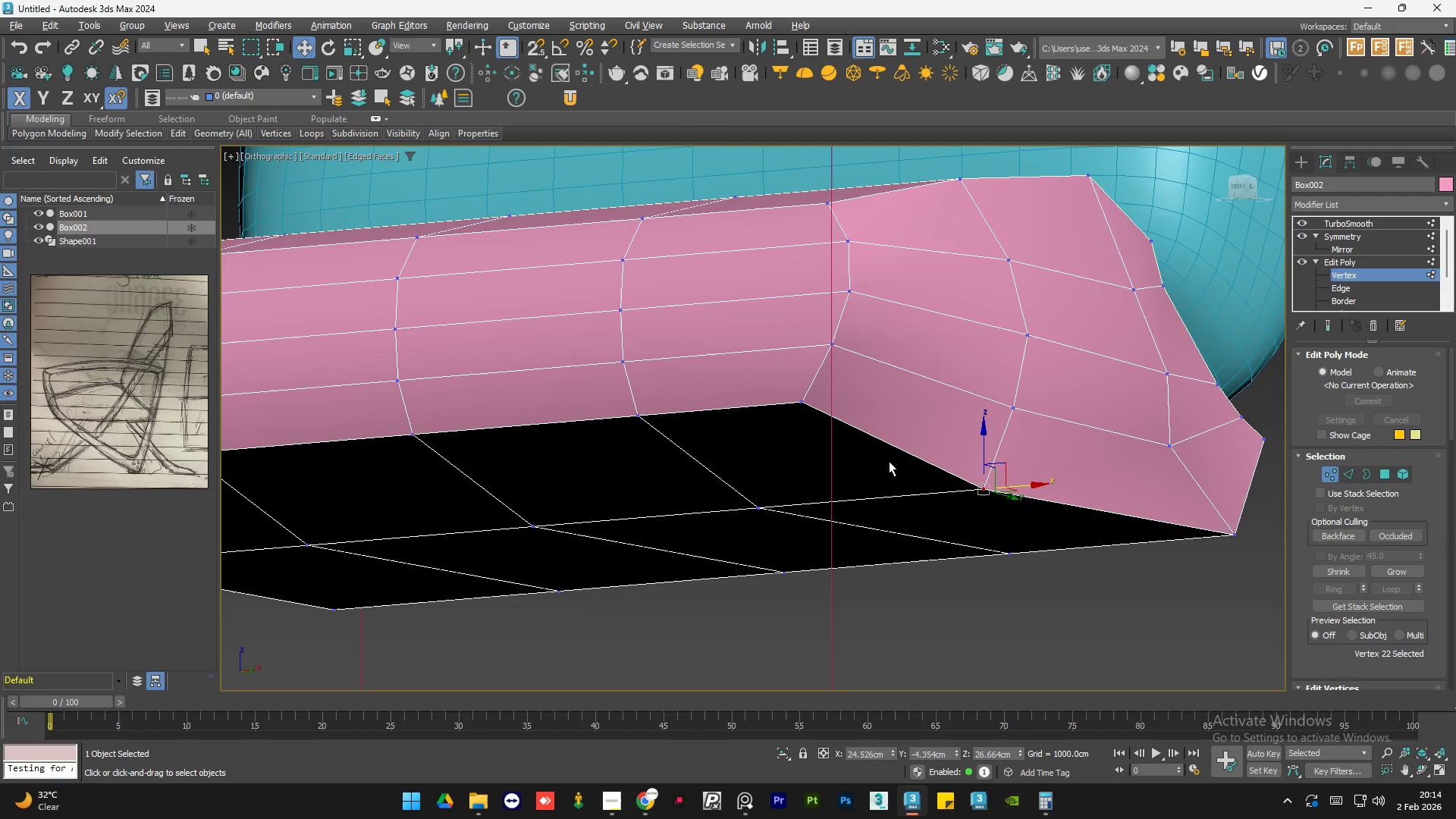 
hold_key(key=AltLeft, duration=1.7)
hold_key(key=ControlLeft, duration=0.64)
left_click([1229, 535])
 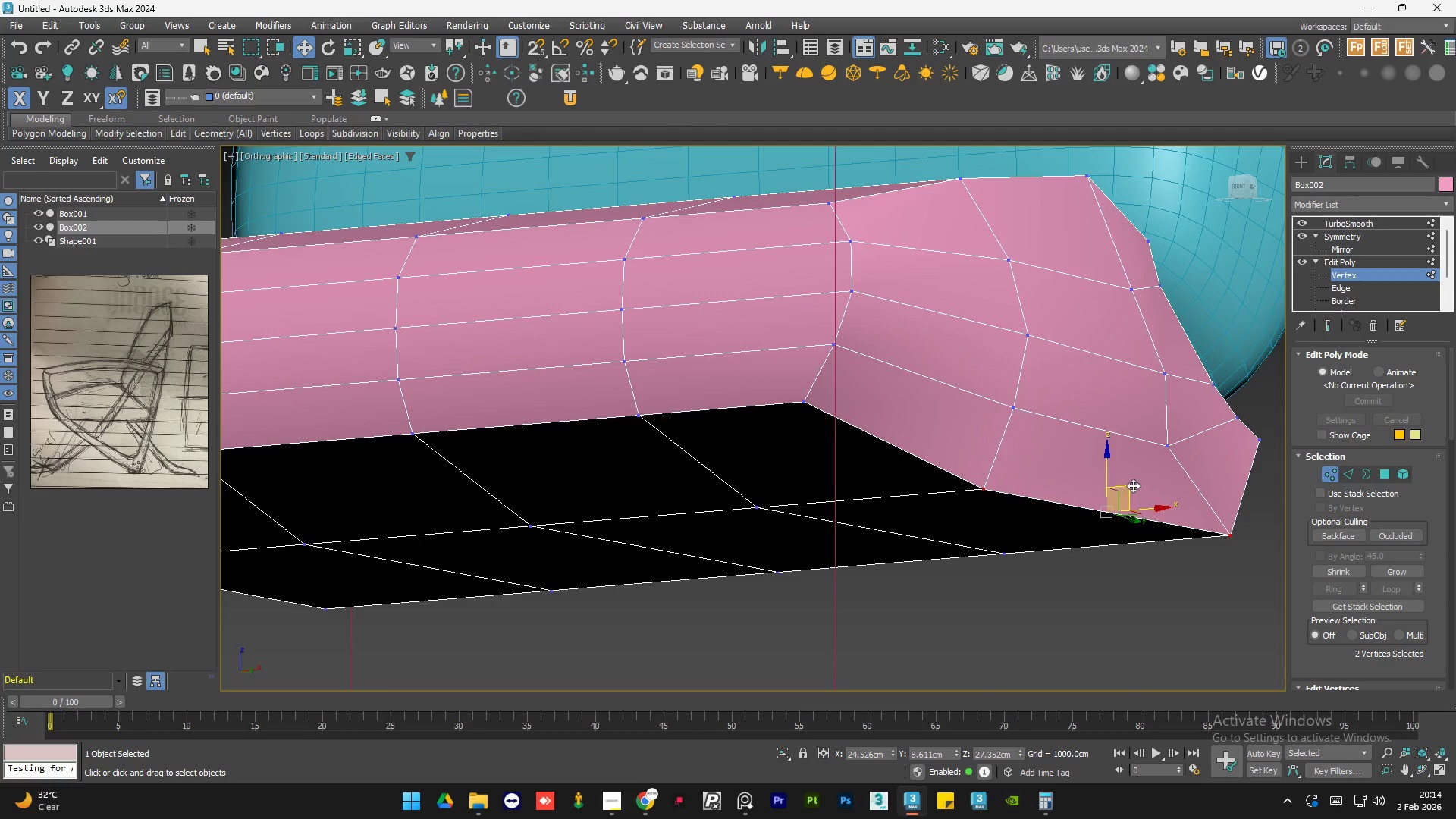 
scroll: coordinate [1133, 485], scroll_direction: down, amount: 2.0
 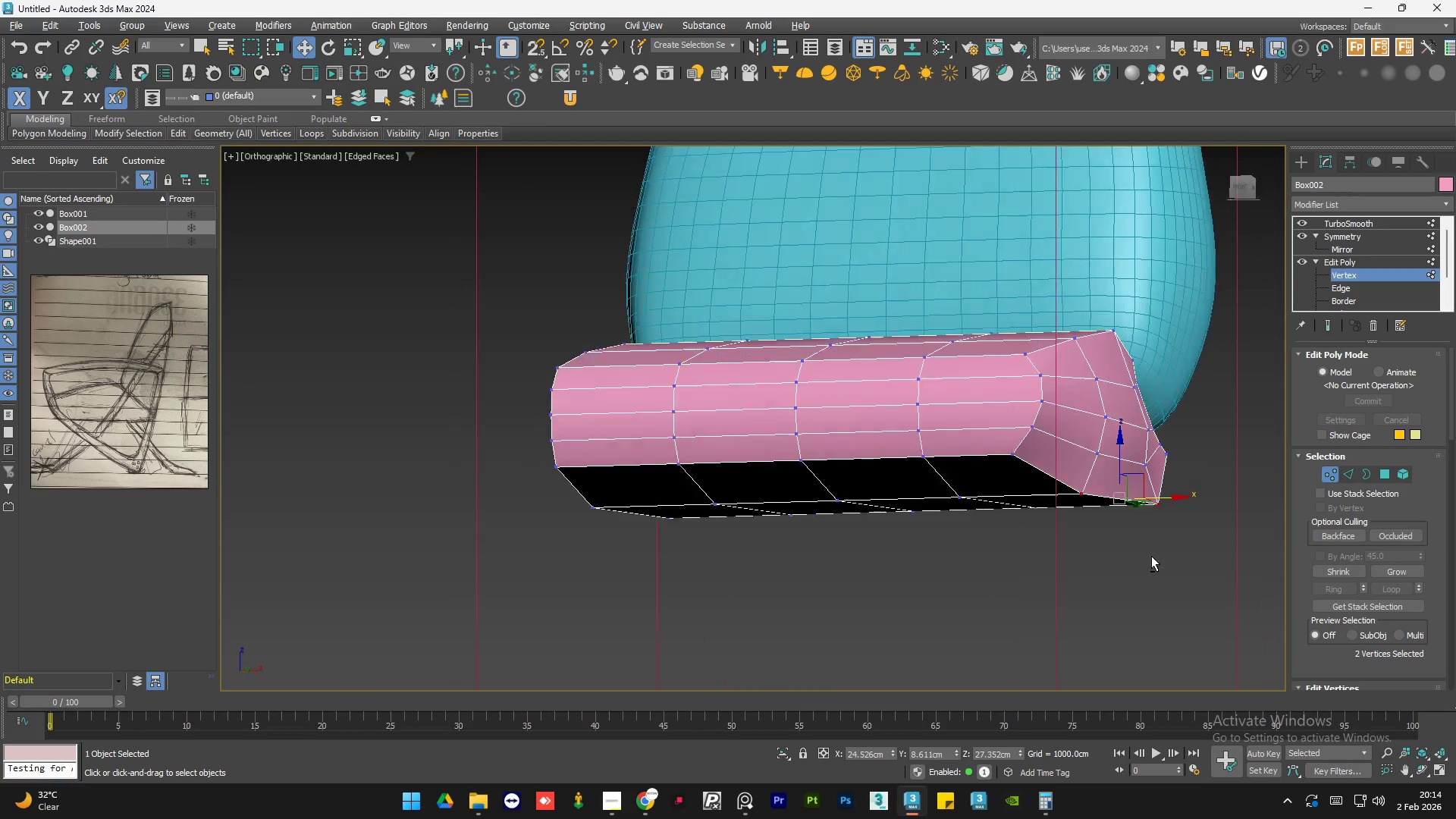 
hold_key(key=AltLeft, duration=0.72)
scroll: coordinate [1164, 563], scroll_direction: up, amount: 1.0
 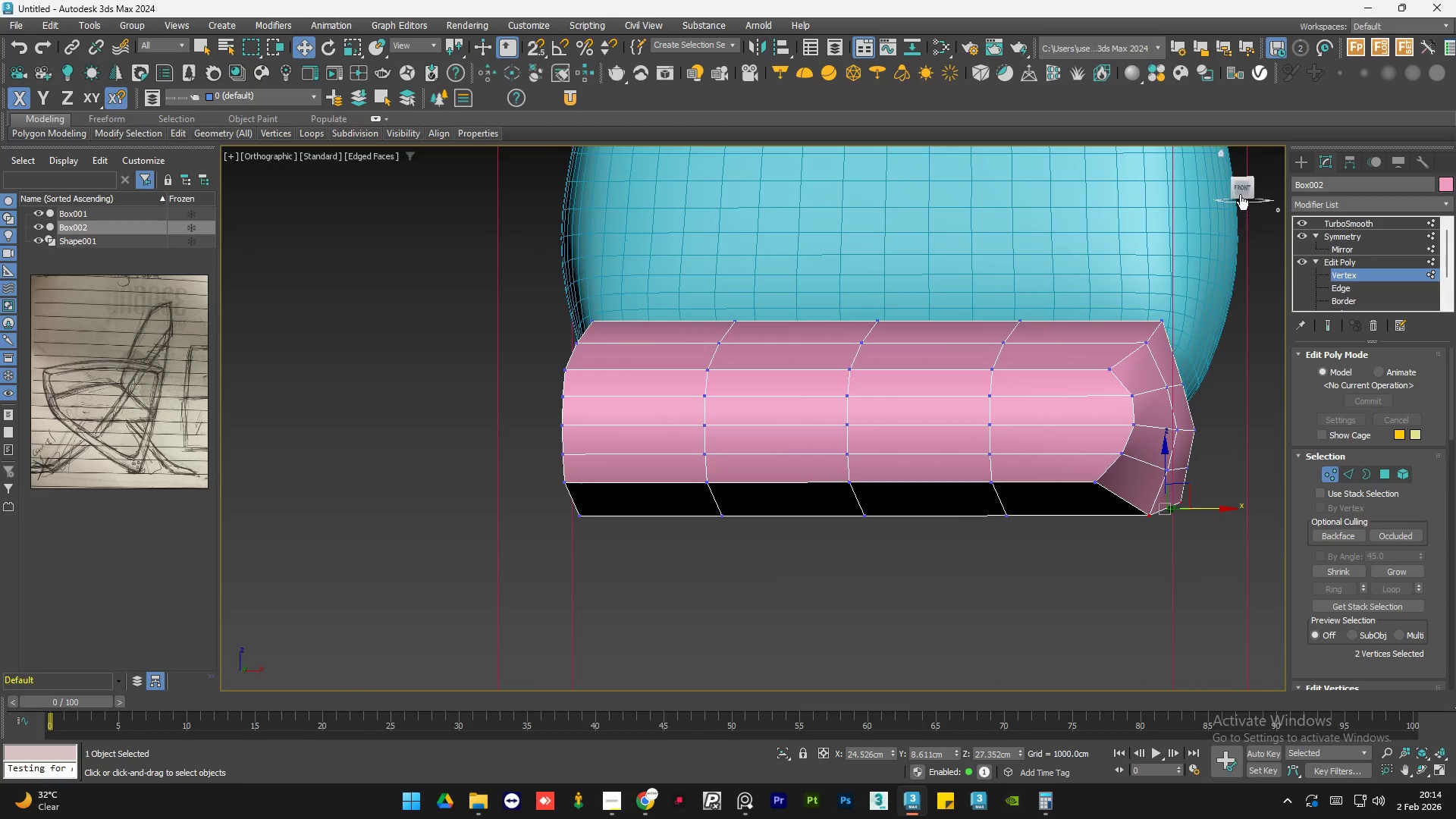 
left_click([1239, 188])
 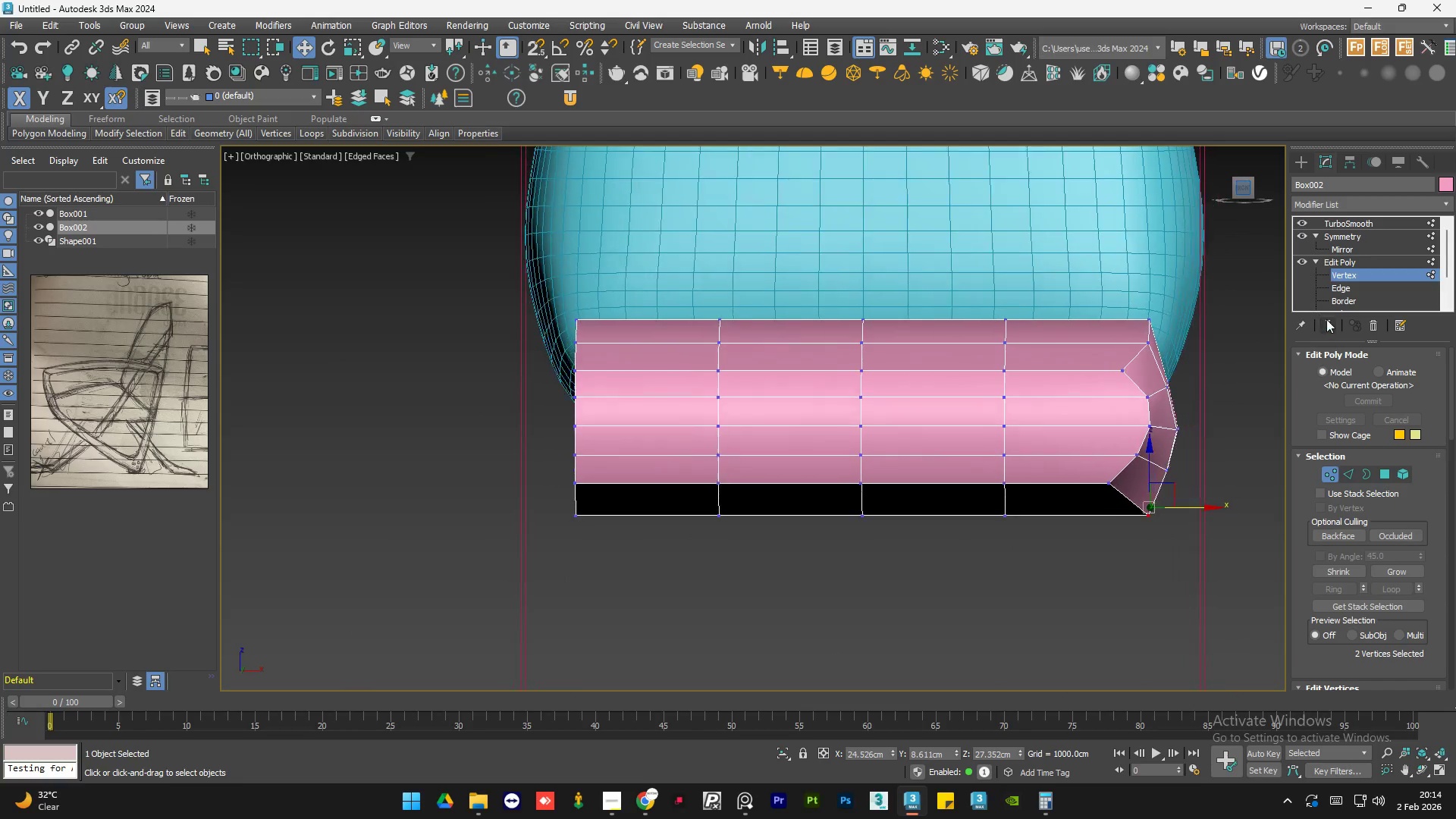 
left_click([1329, 325])
 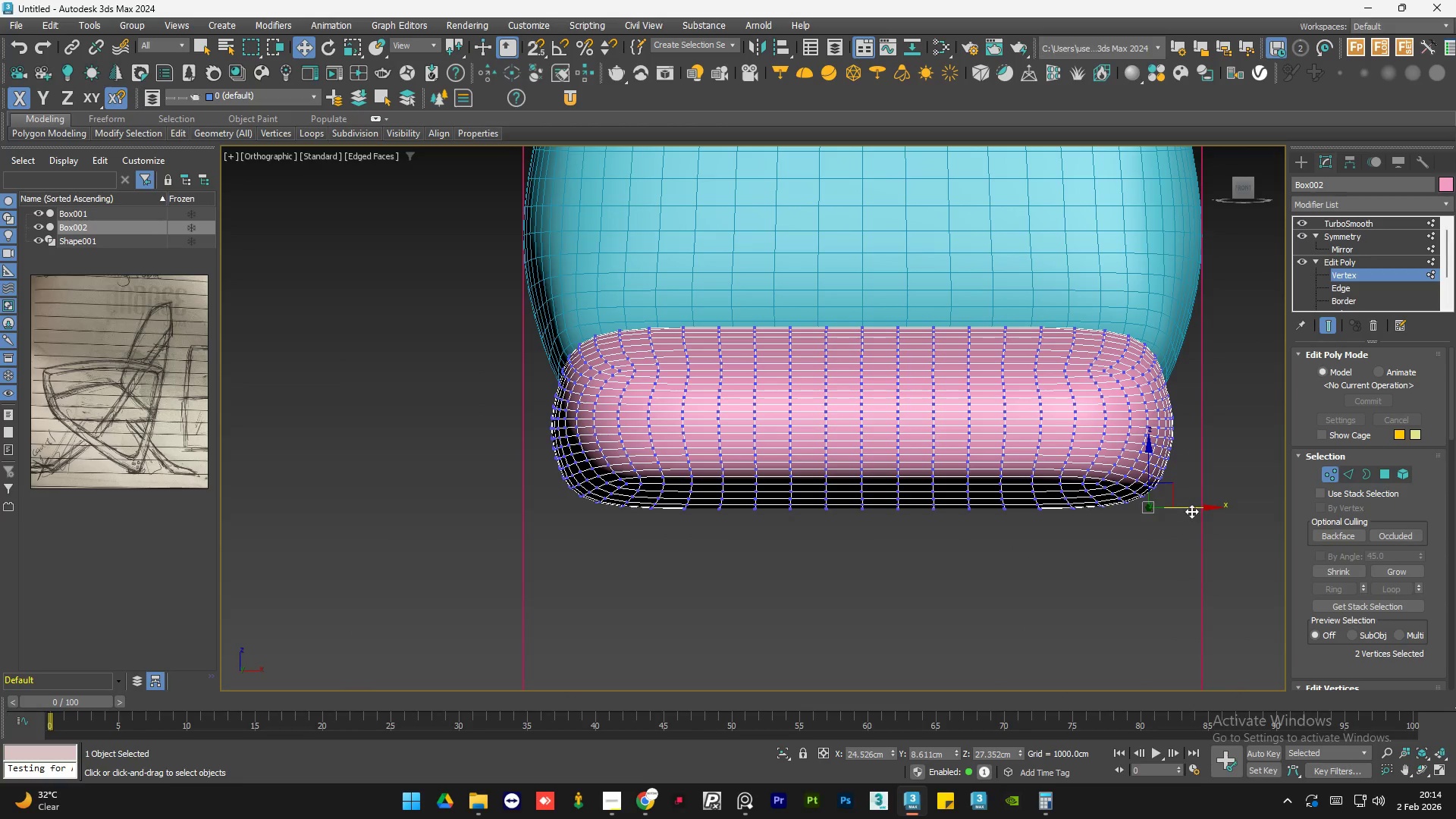 
left_click_drag(start_coordinate=[1197, 510], to_coordinate=[1175, 509])
 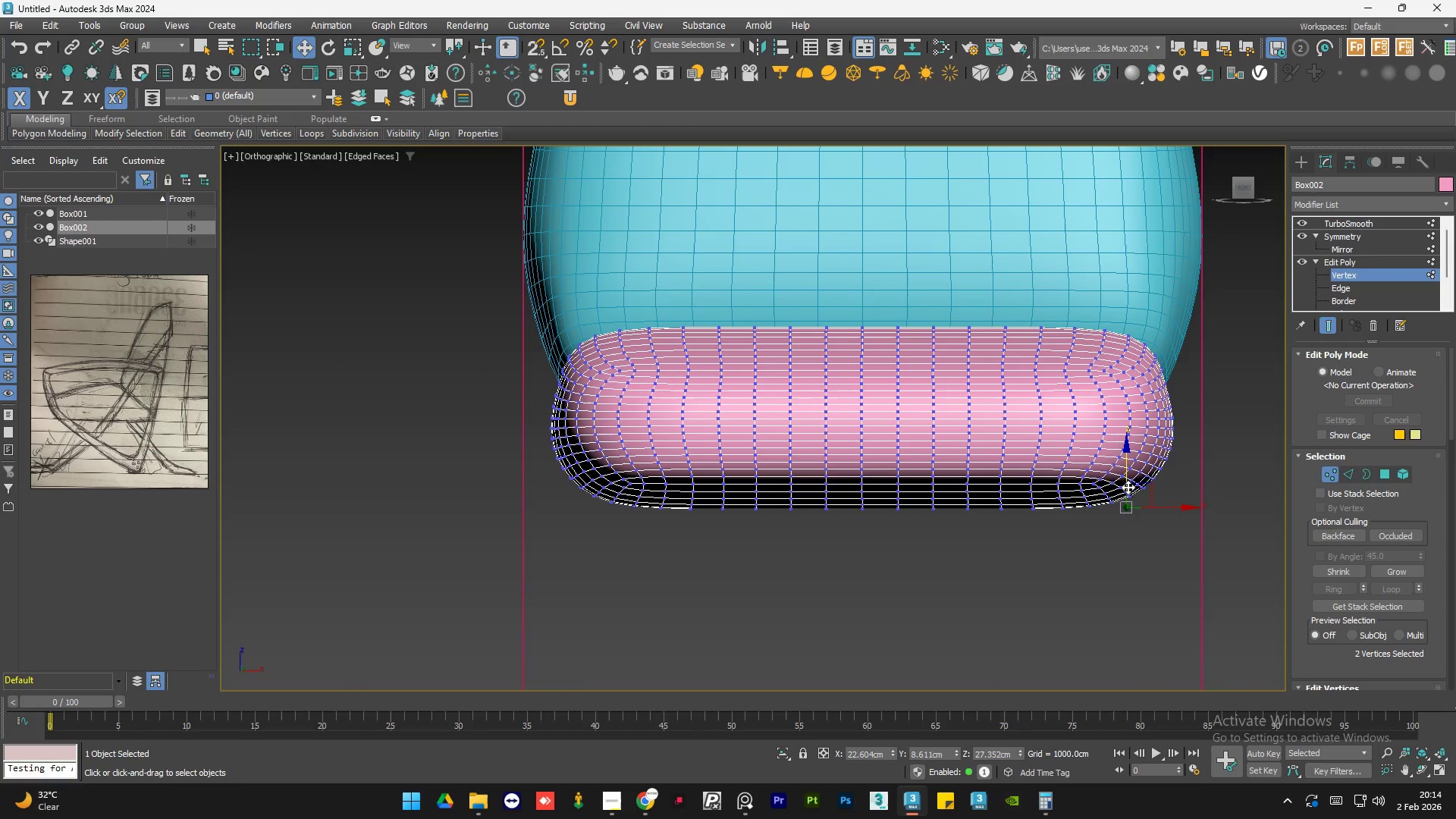 
hold_key(key=AltLeft, duration=0.81)
 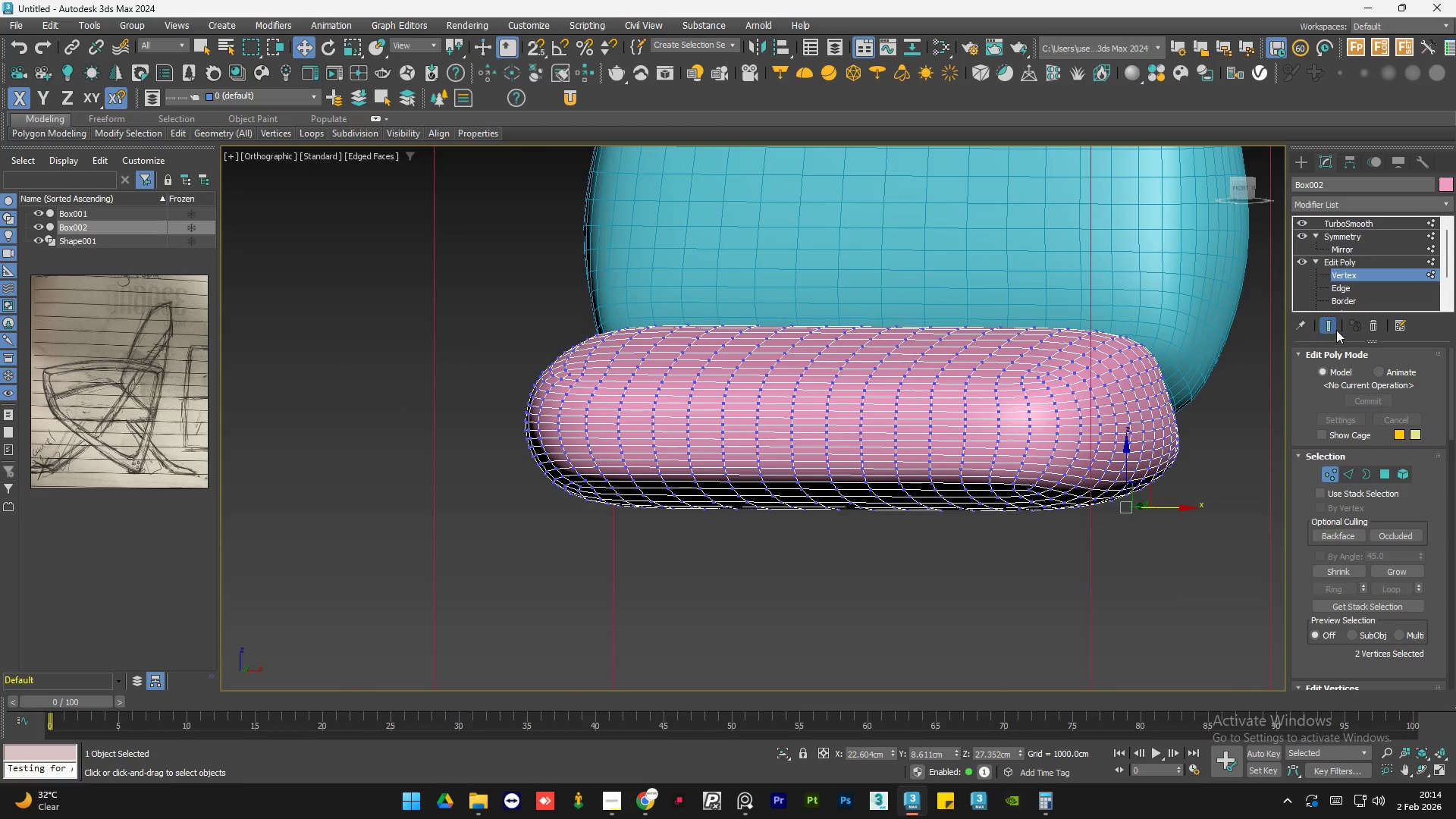 
left_click([1336, 328])
 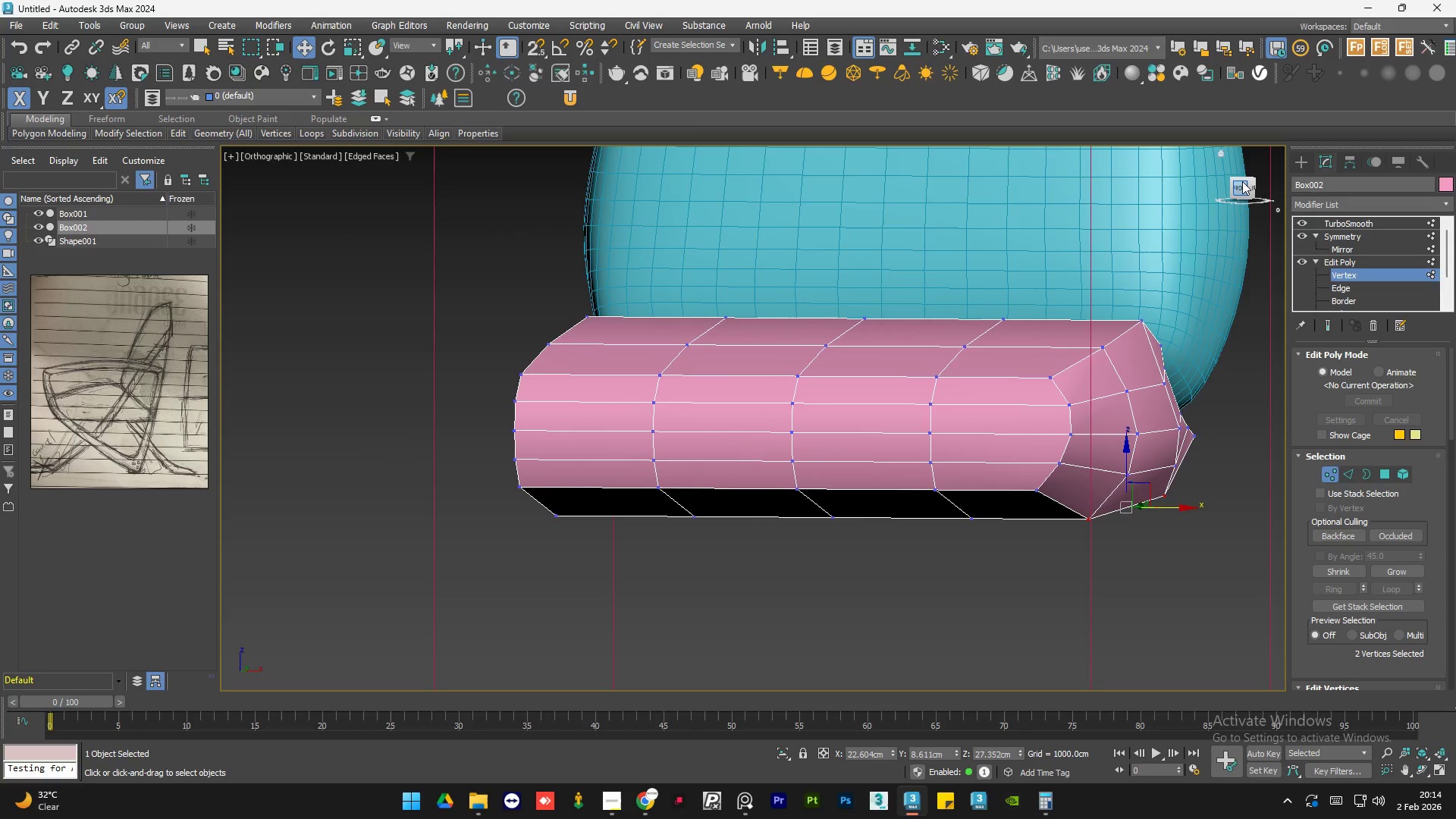 
left_click([1242, 181])
 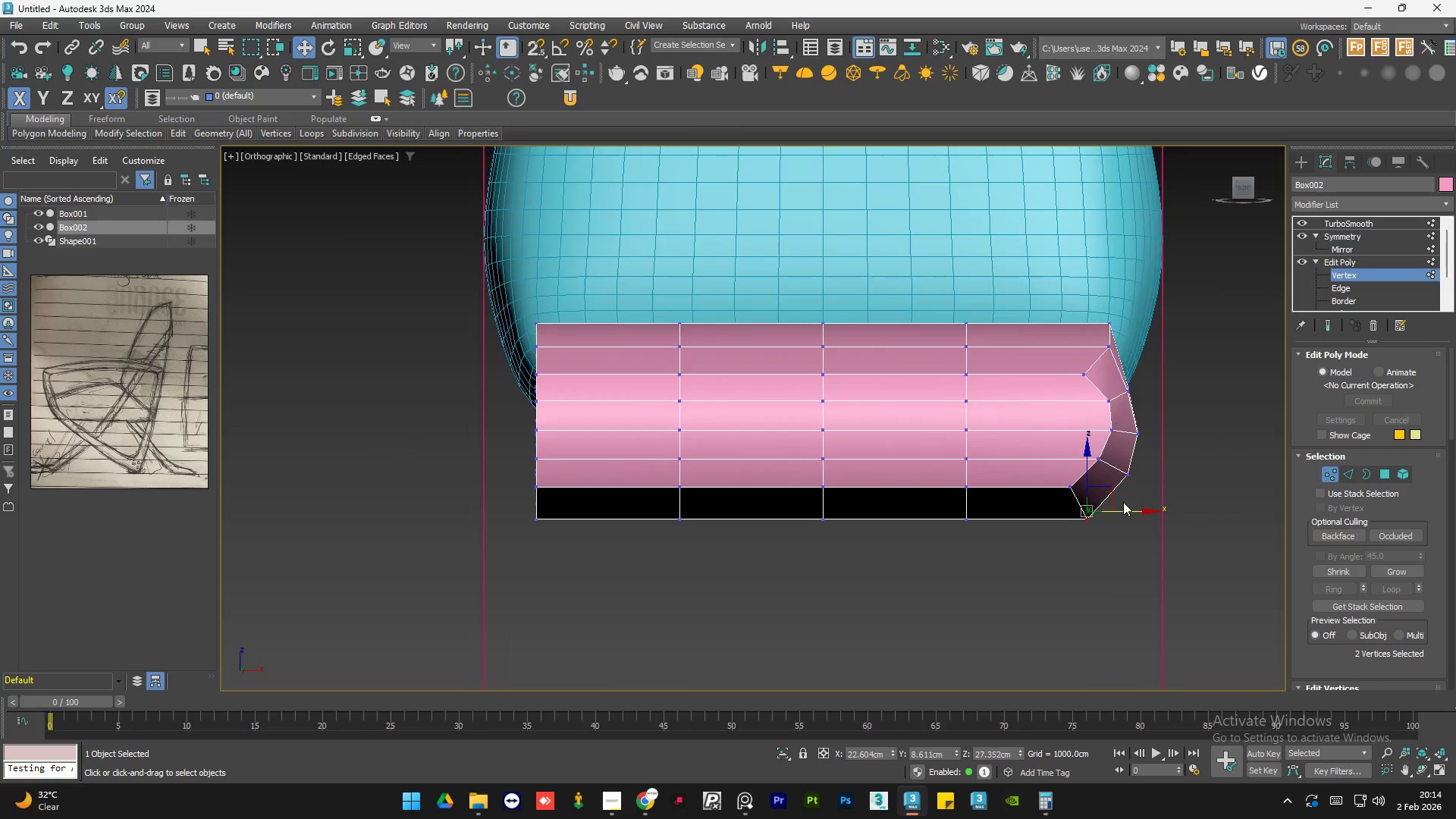 
left_click([1139, 561])
 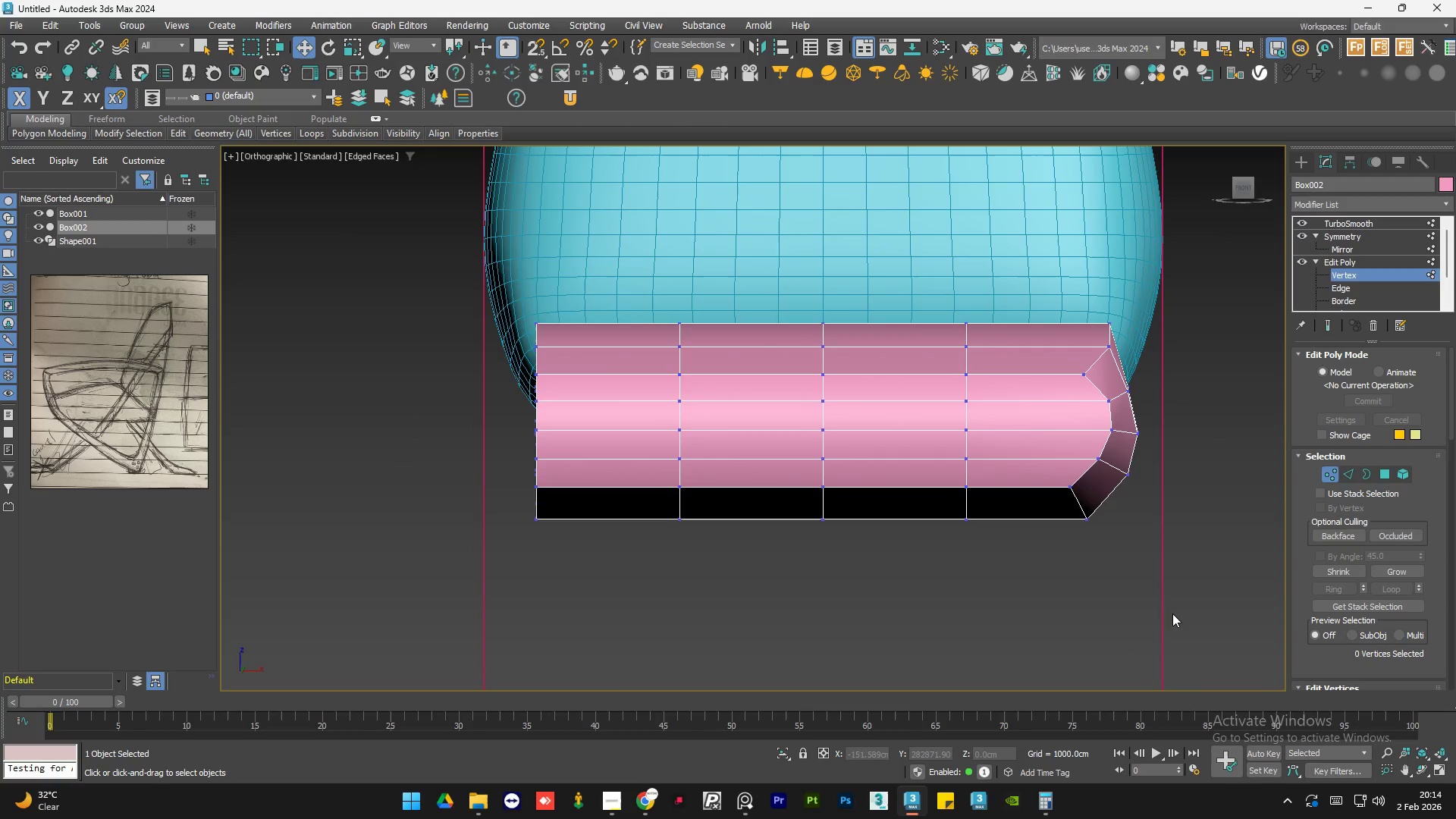 
left_click_drag(start_coordinate=[1172, 613], to_coordinate=[468, 510])
 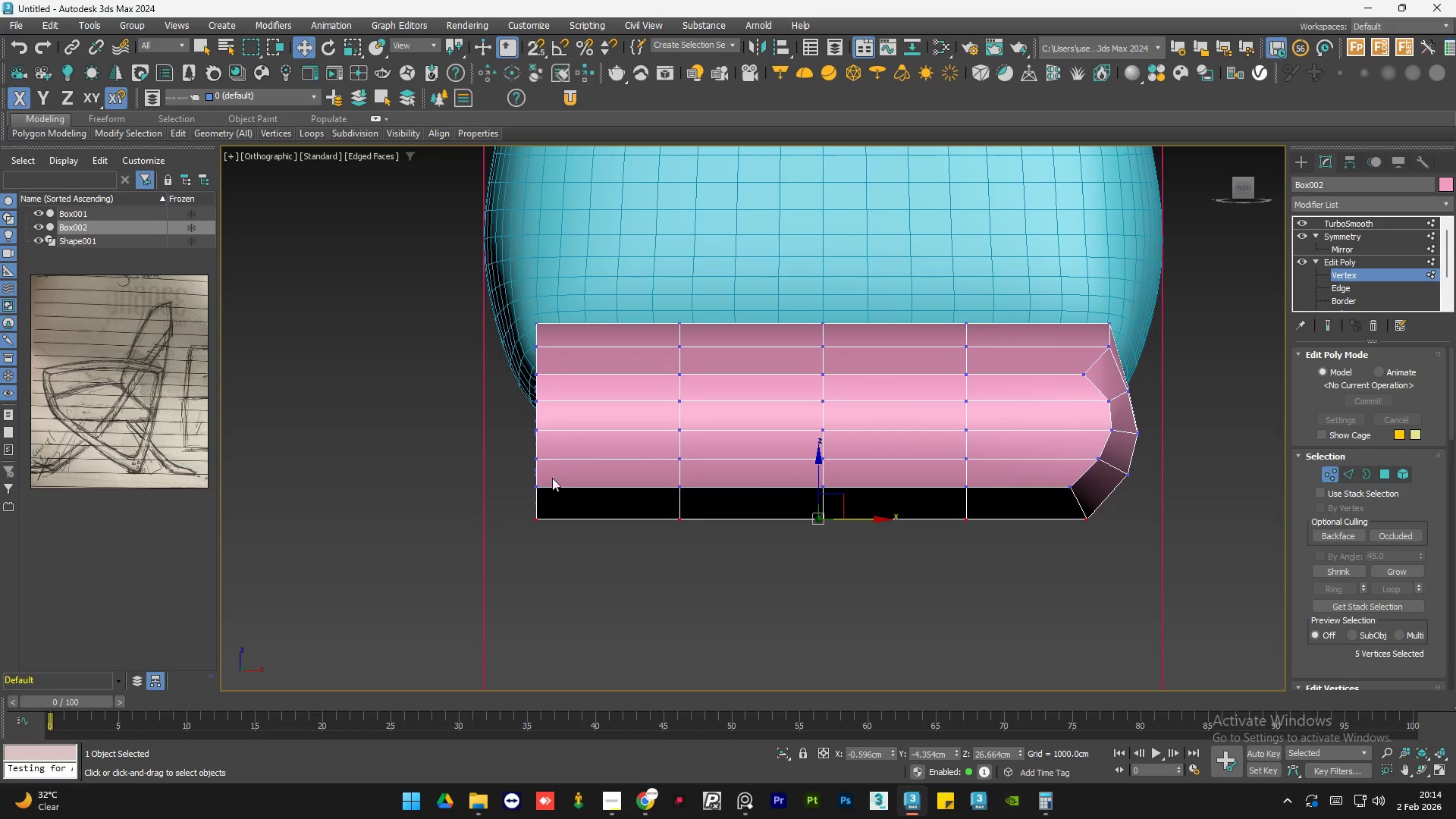 
hold_key(key=AltLeft, duration=1.23)
 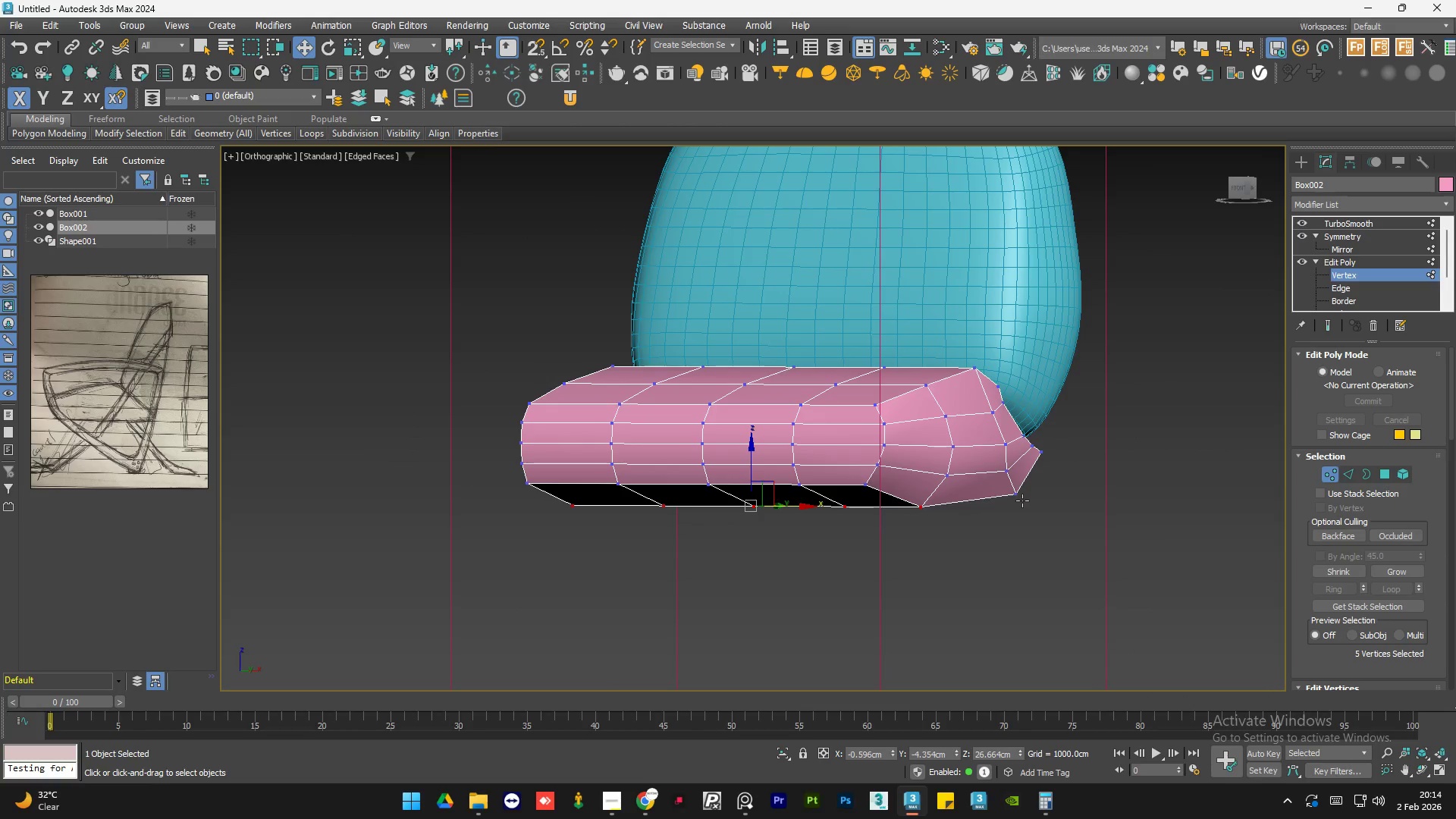 
scroll: coordinate [589, 474], scroll_direction: down, amount: 1.0
 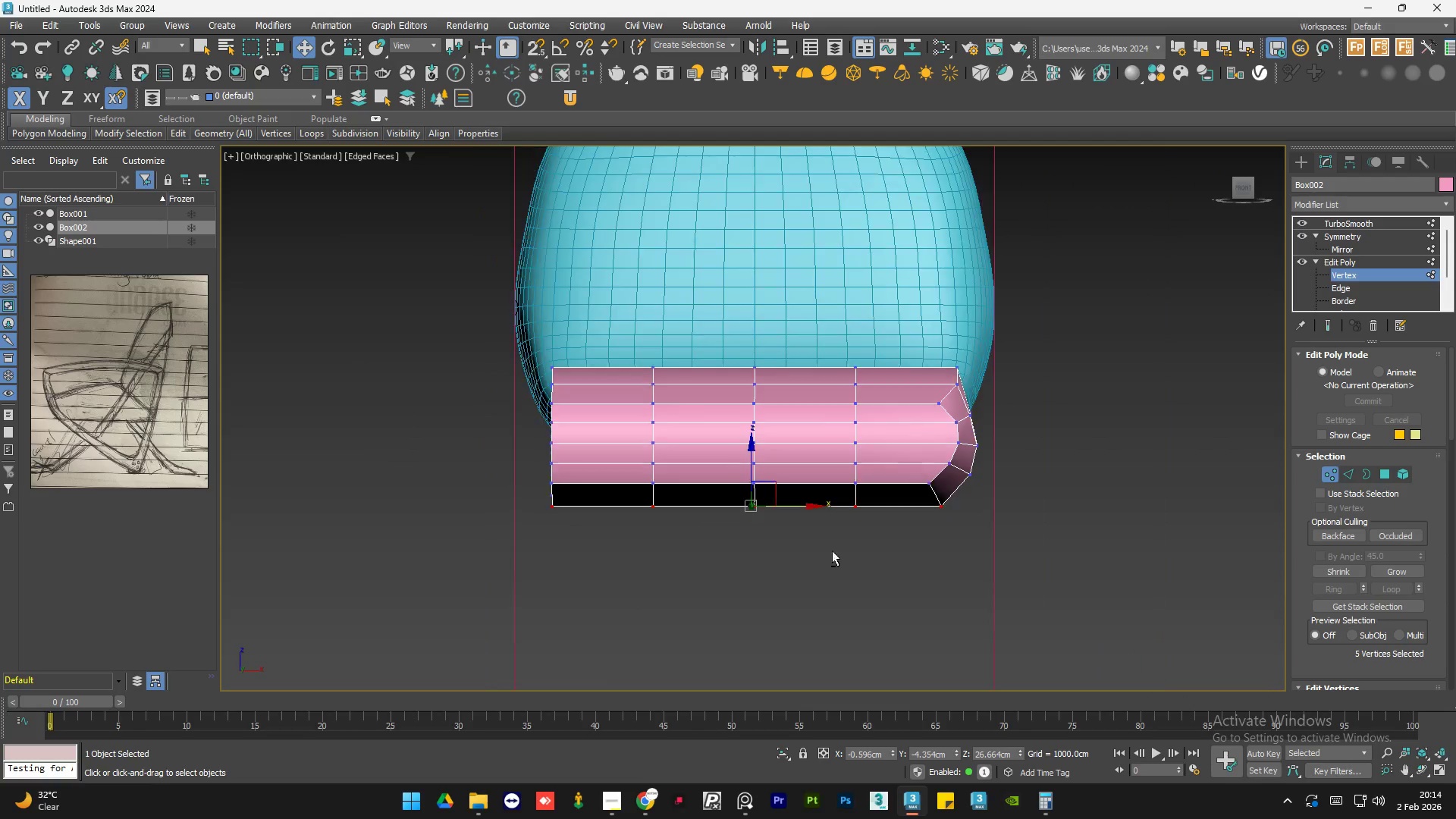 
hold_key(key=AltLeft, duration=1.38)
hold_key(key=ControlLeft, duration=0.66)
left_click([1018, 492])
 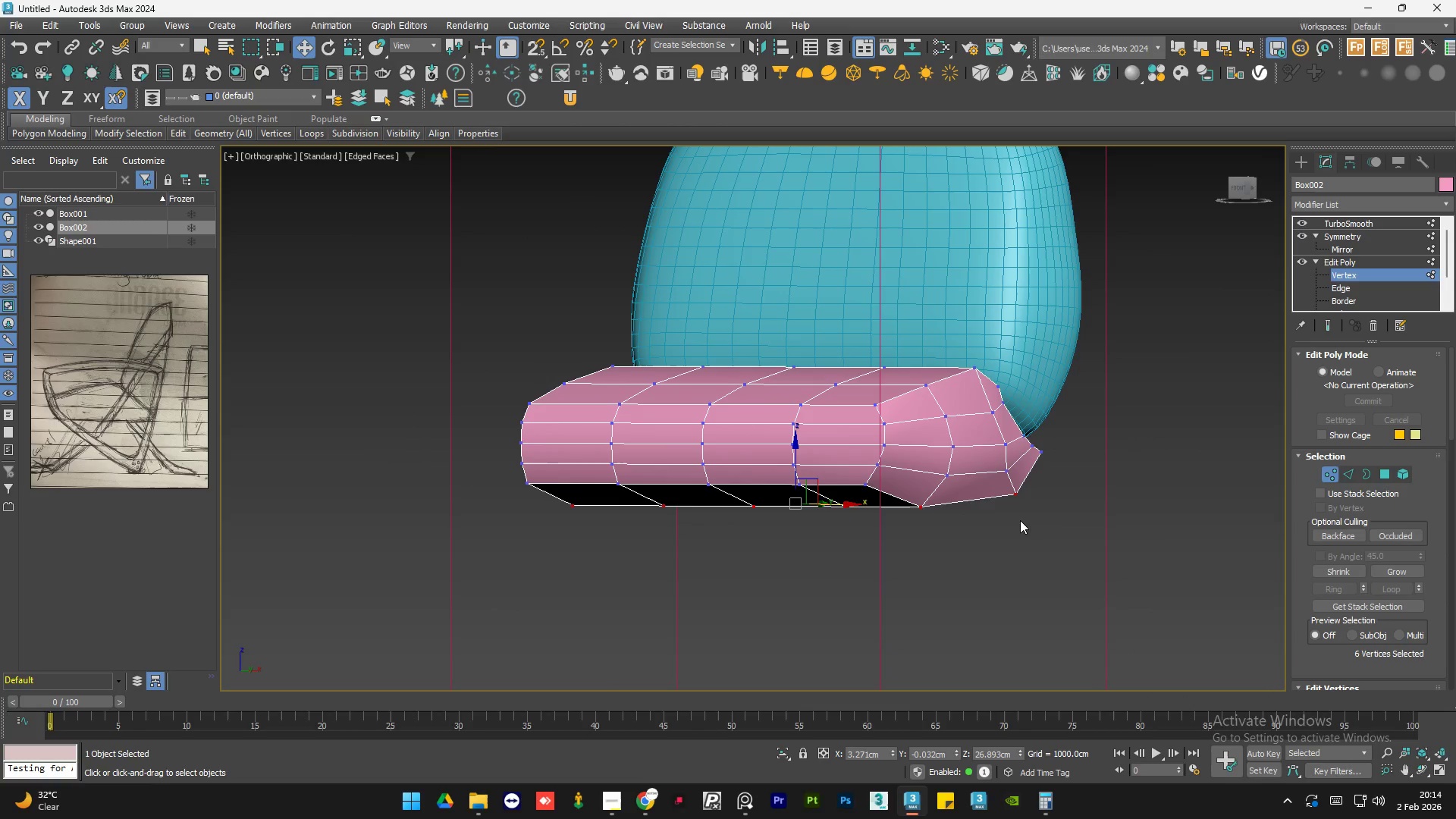 
hold_key(key=AltLeft, duration=1.5)
 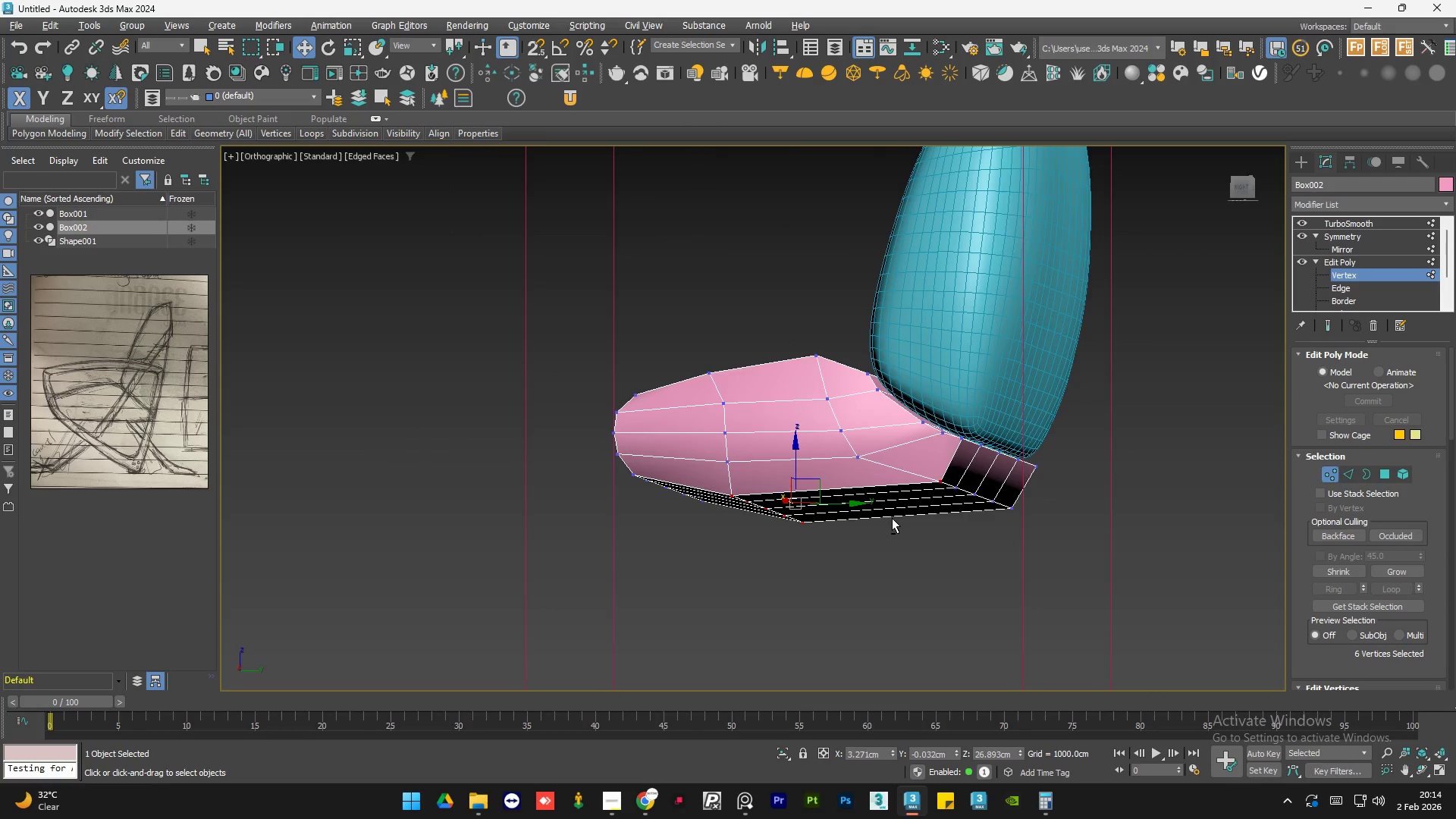 
hold_key(key=AltLeft, duration=1.42)
 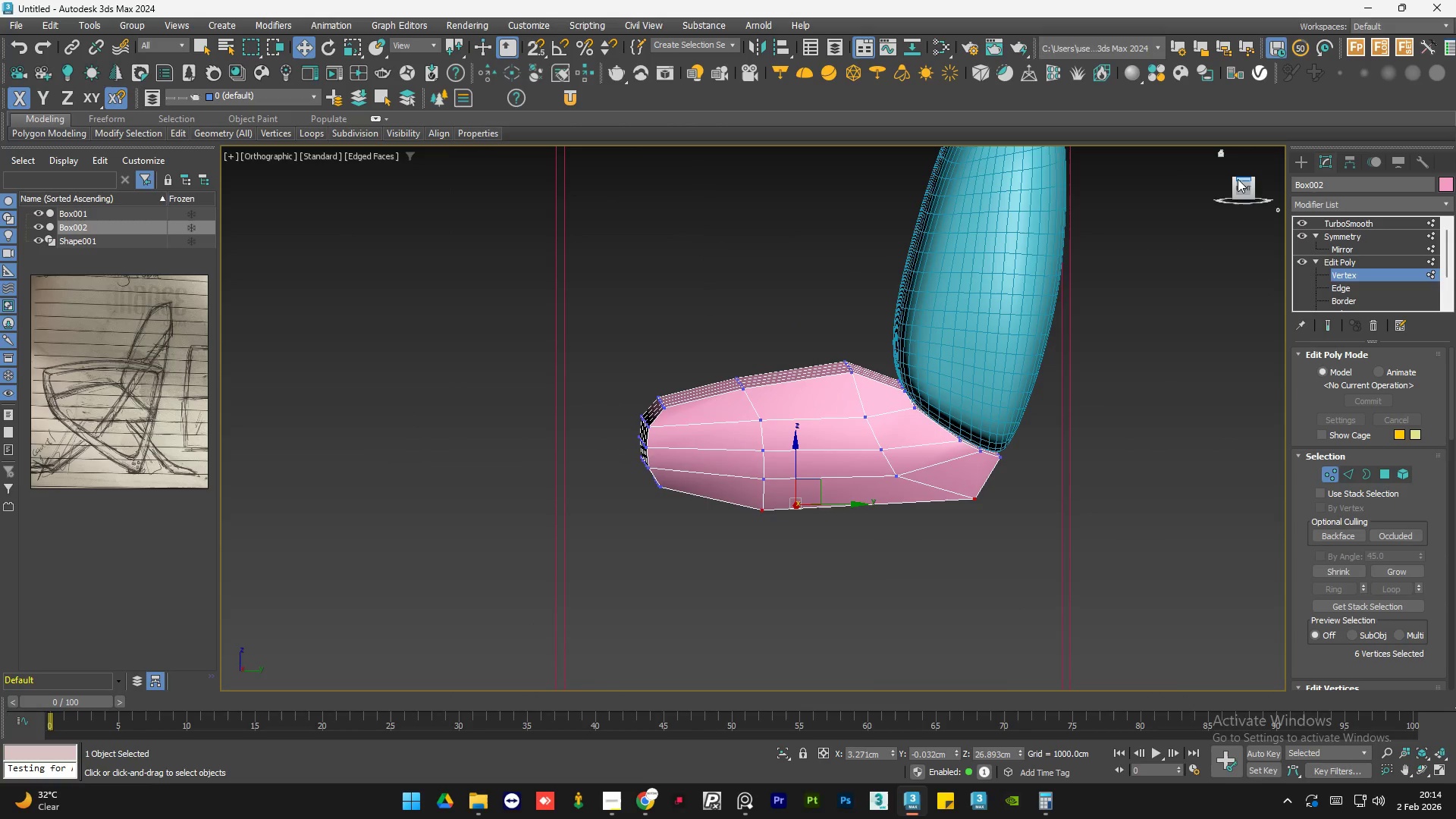 
left_click([1243, 187])
 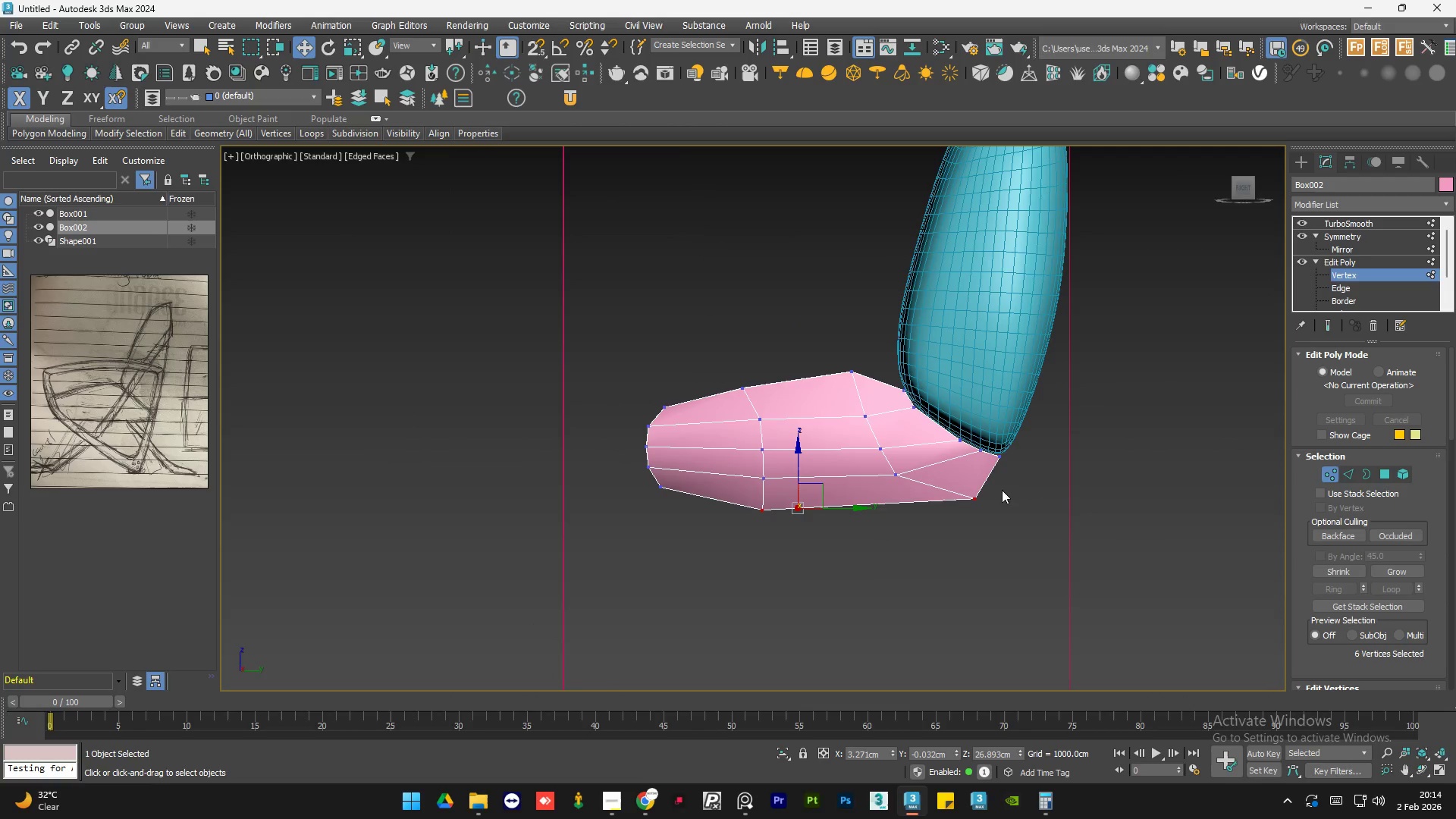 
hold_key(key=AltLeft, duration=0.58)
 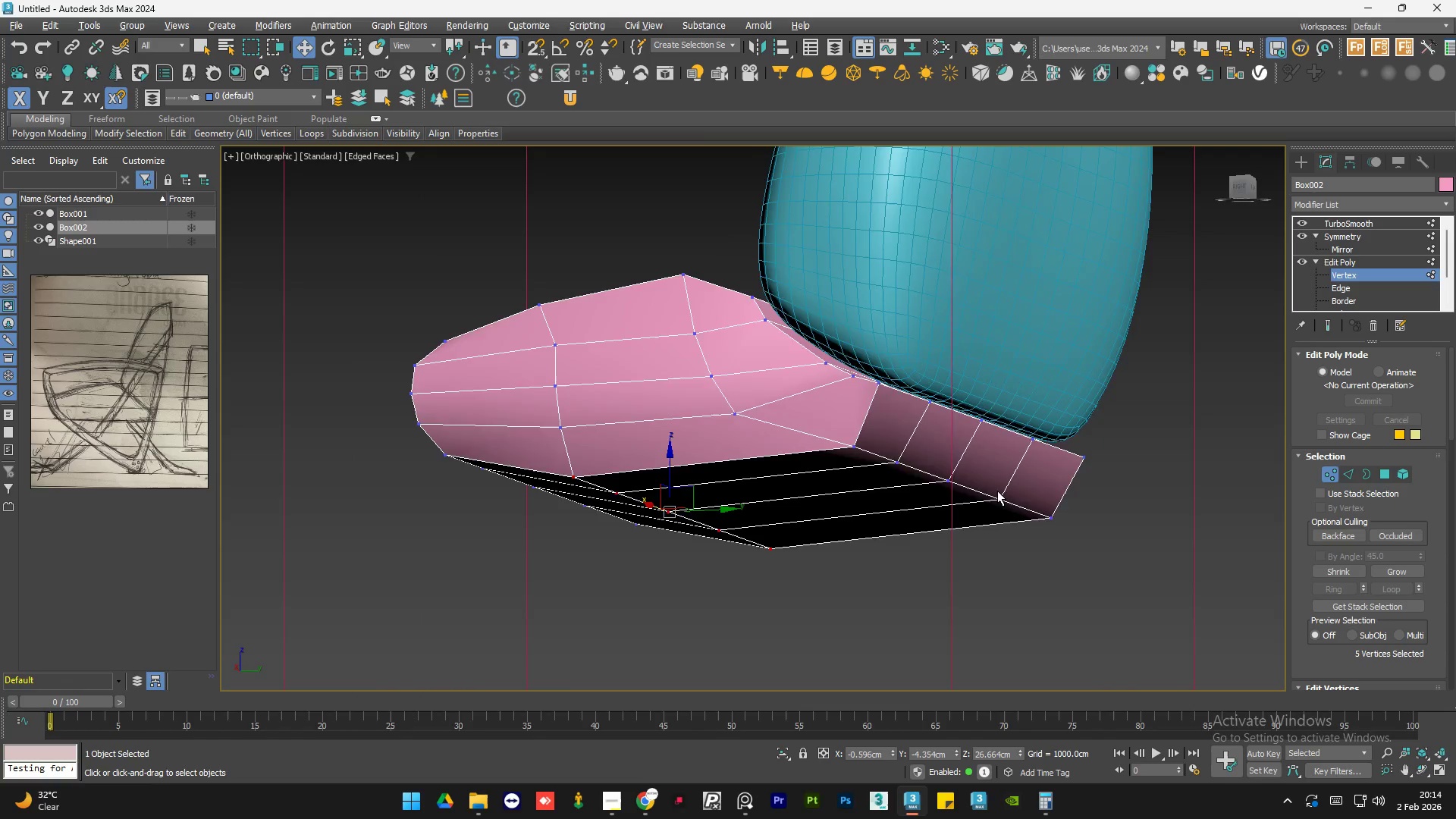 
scroll: coordinate [987, 504], scroll_direction: up, amount: 1.0
 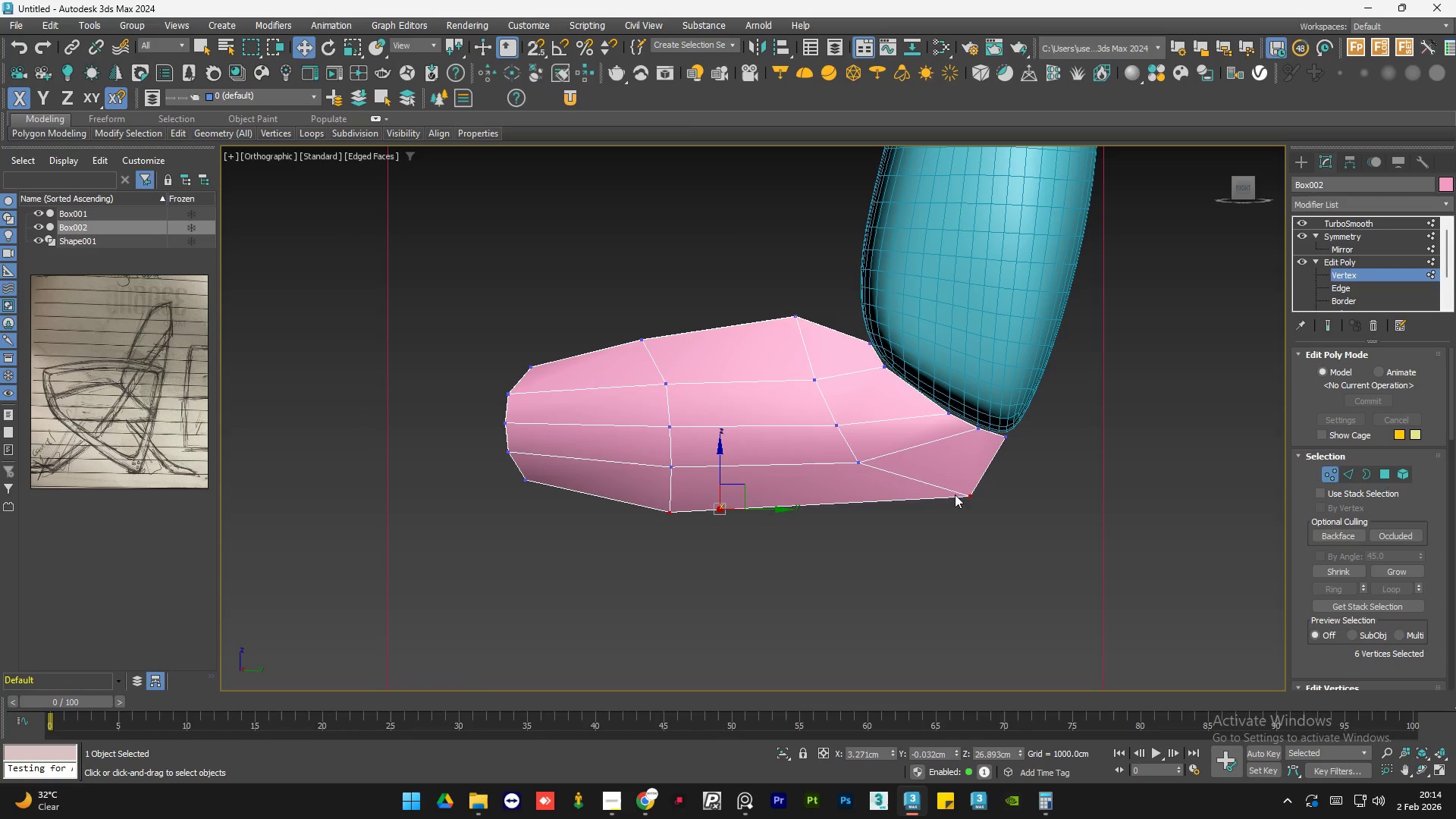 
left_click([968, 494])
 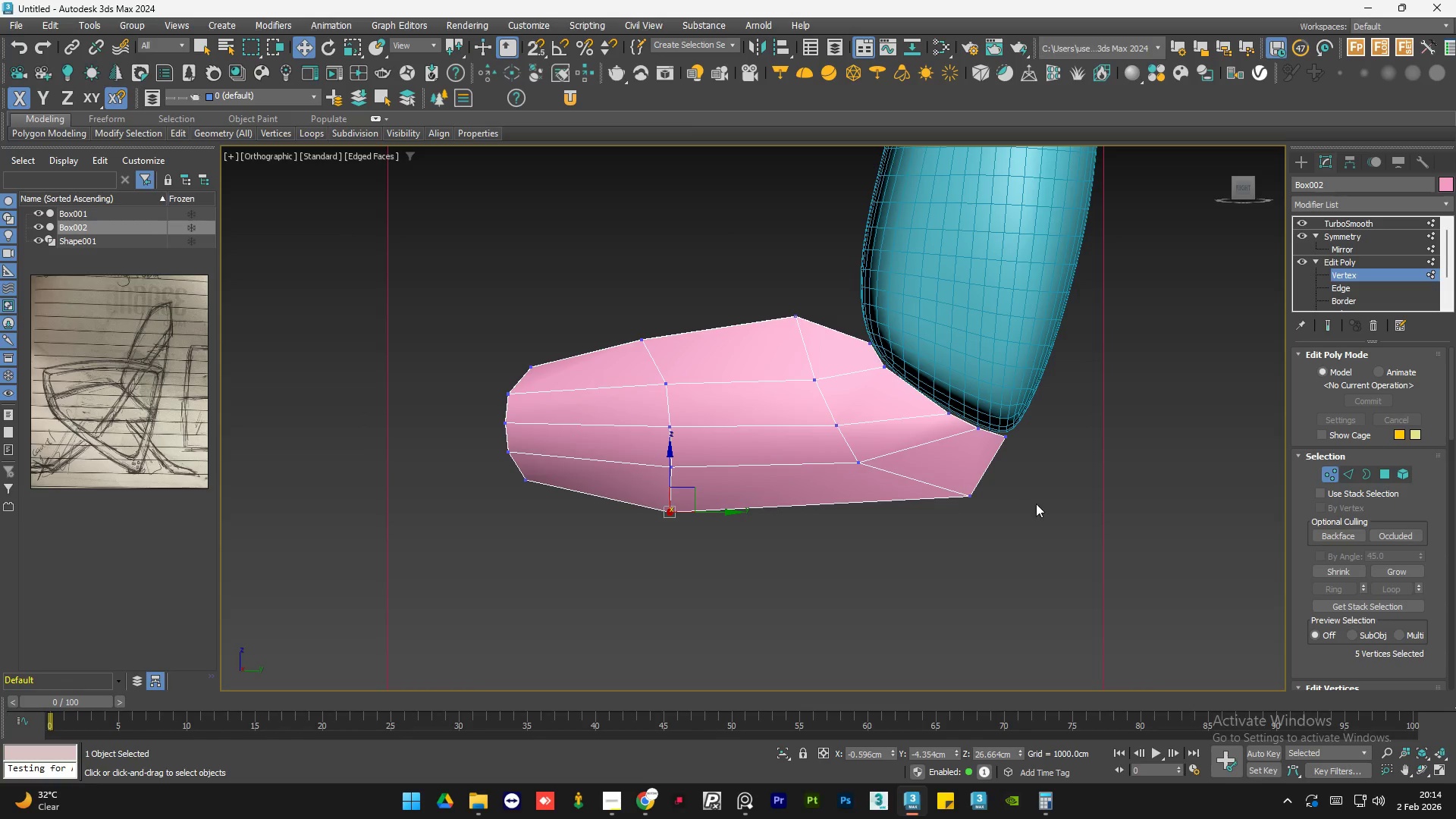 
hold_key(key=AltLeft, duration=1.52)
 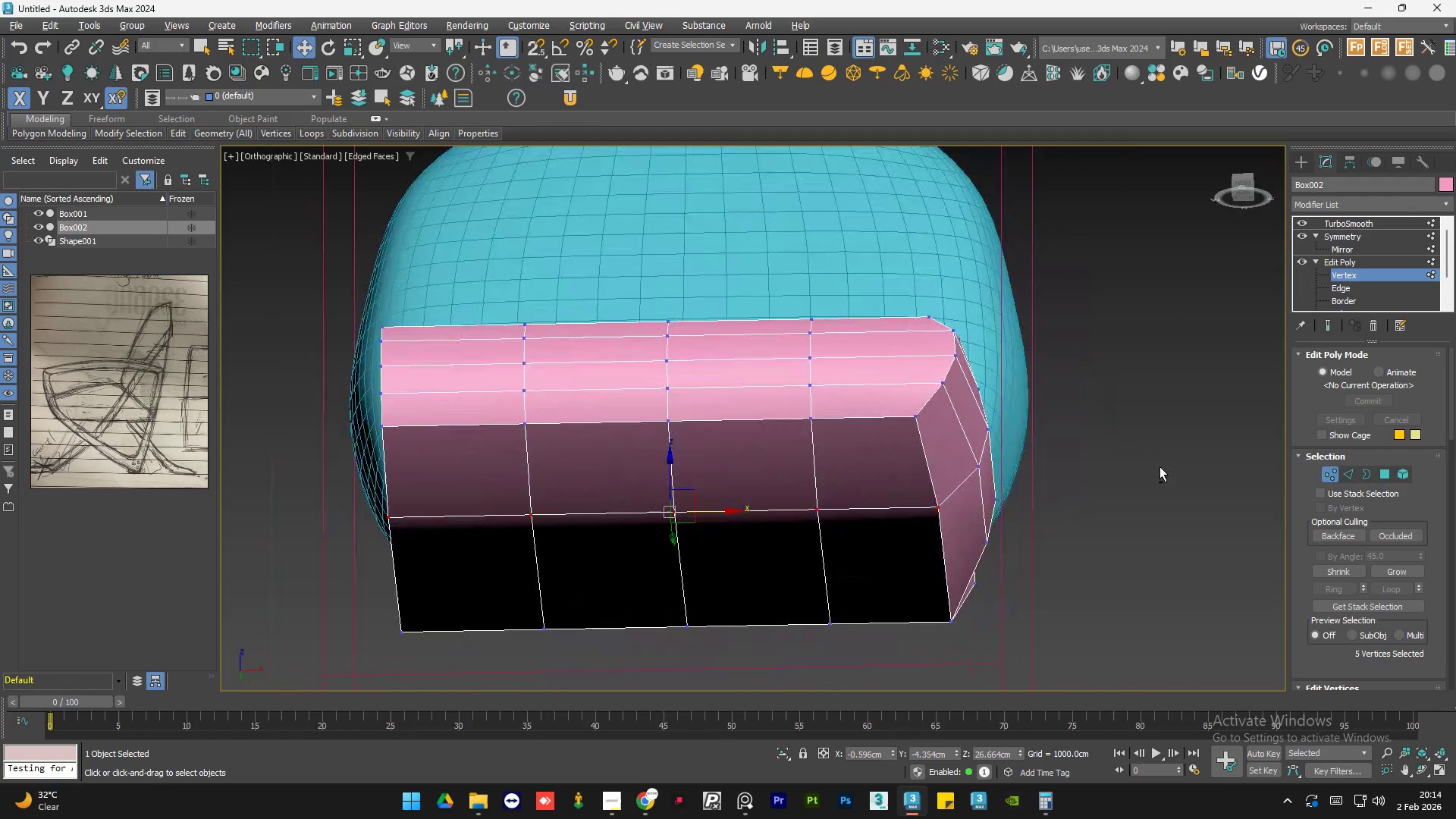 
hold_key(key=AltLeft, duration=1.48)
 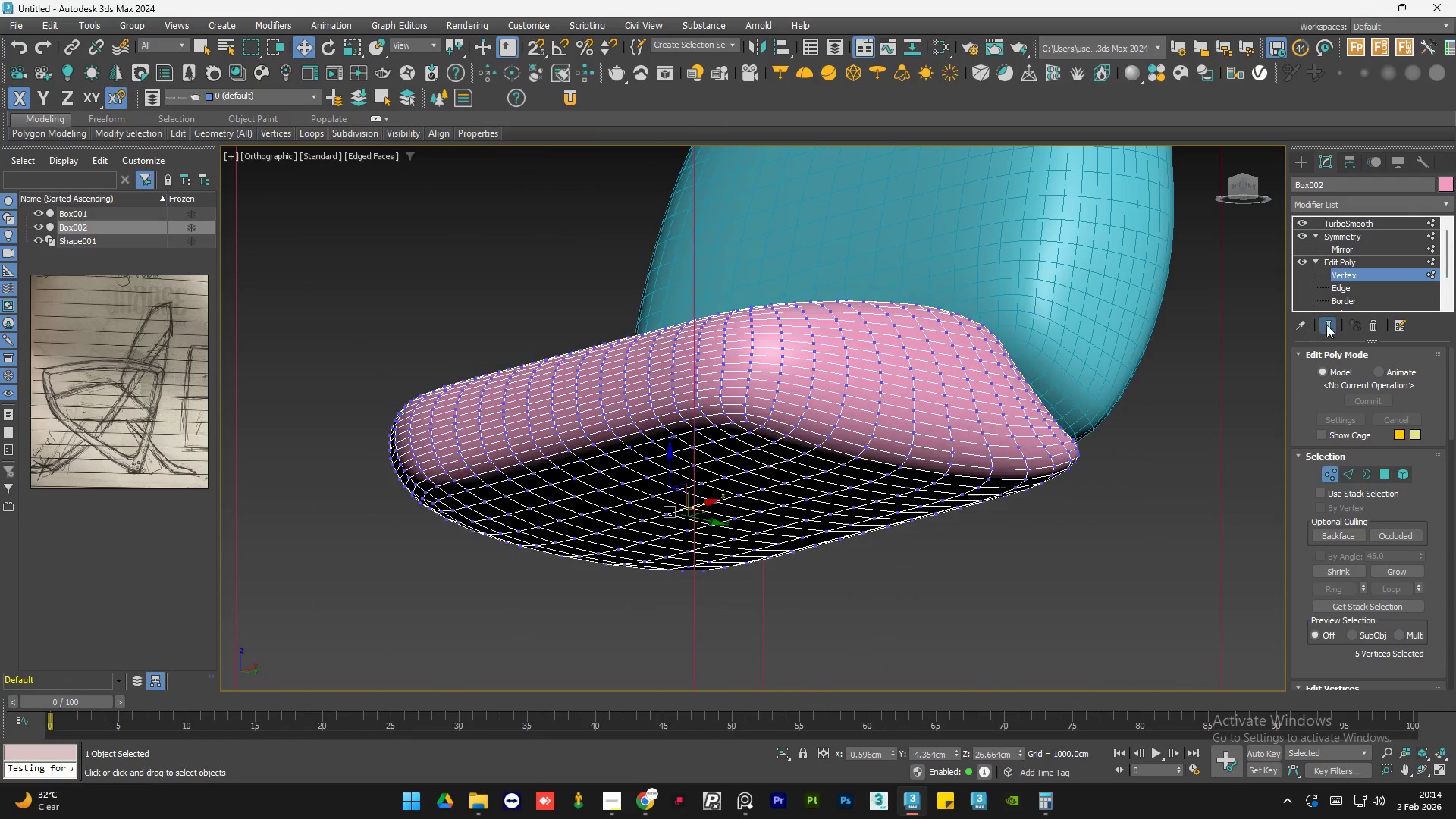 
hold_key(key=AltLeft, duration=1.31)
middle_click([897, 470])
 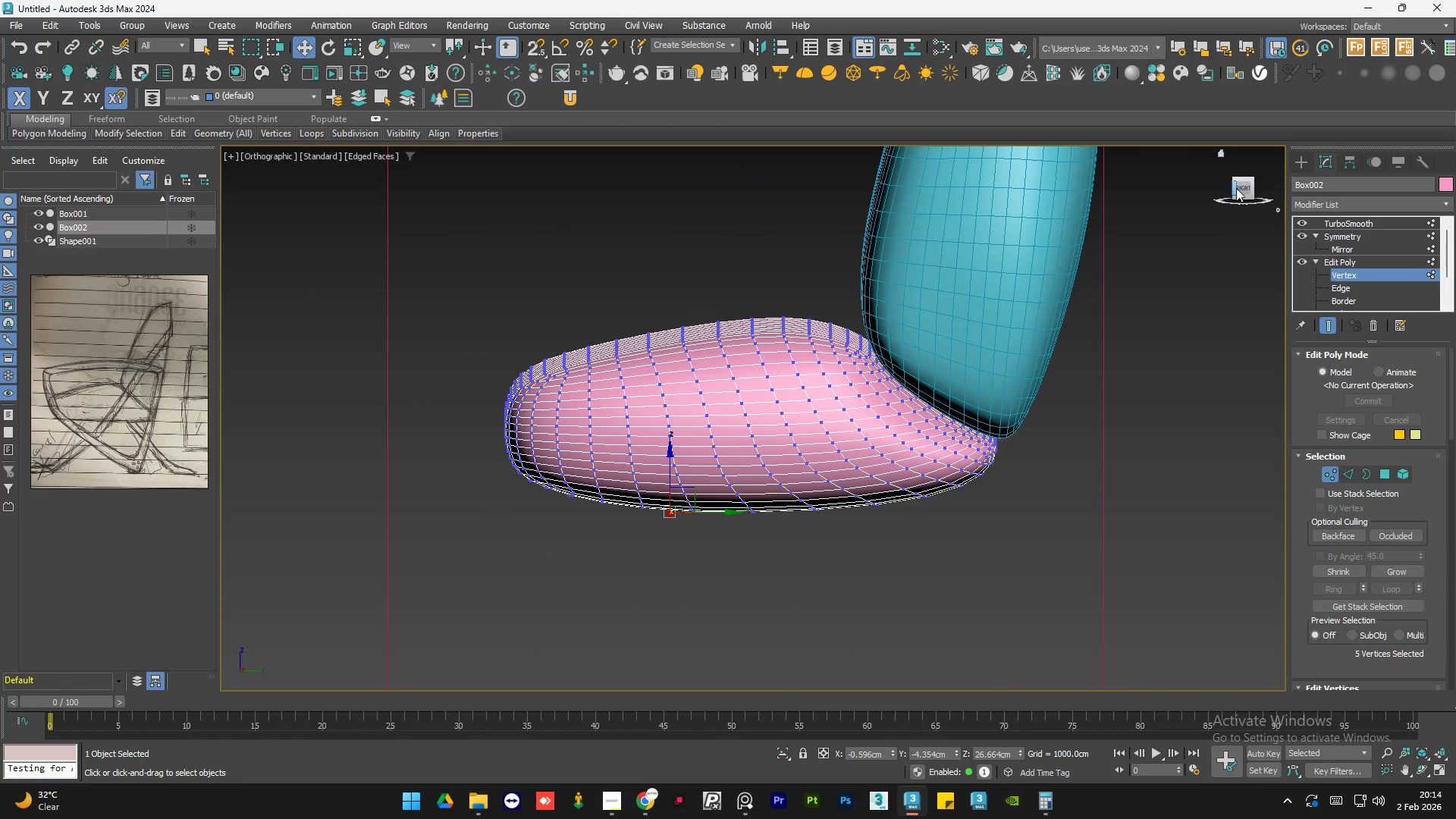 
left_click([1238, 187])
 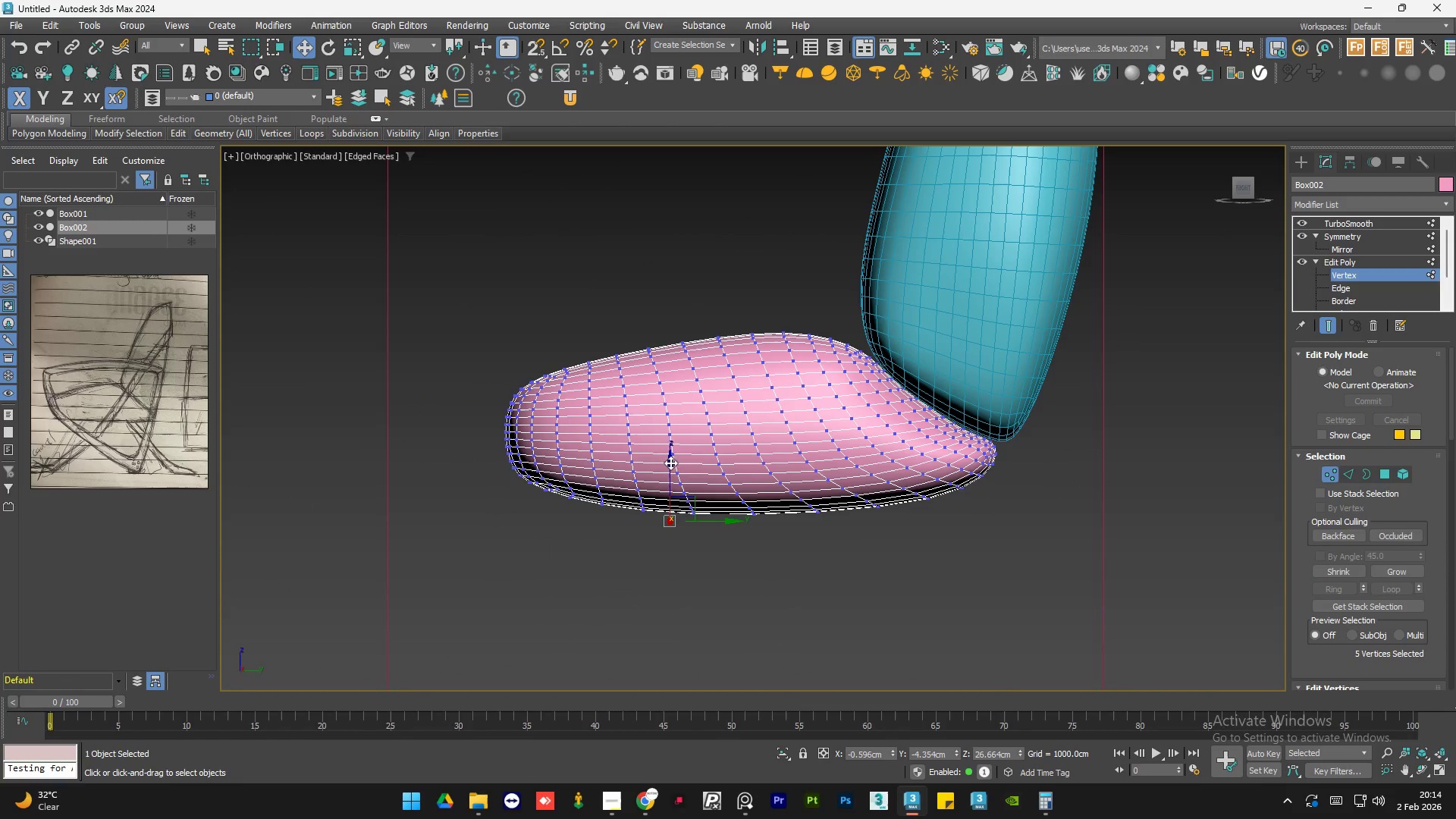 
left_click_drag(start_coordinate=[667, 464], to_coordinate=[670, 478])
 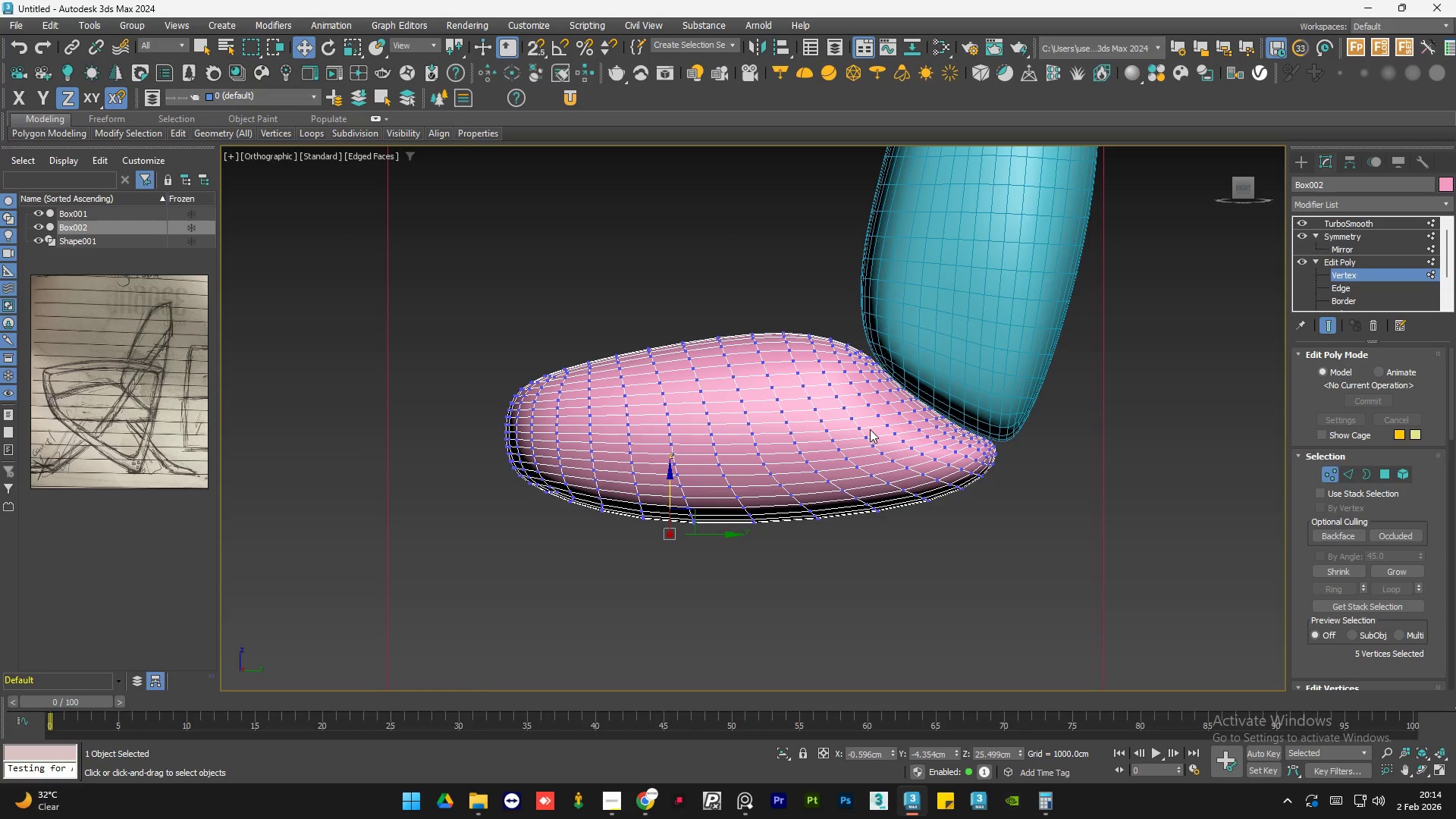 
hold_key(key=AltLeft, duration=0.91)
 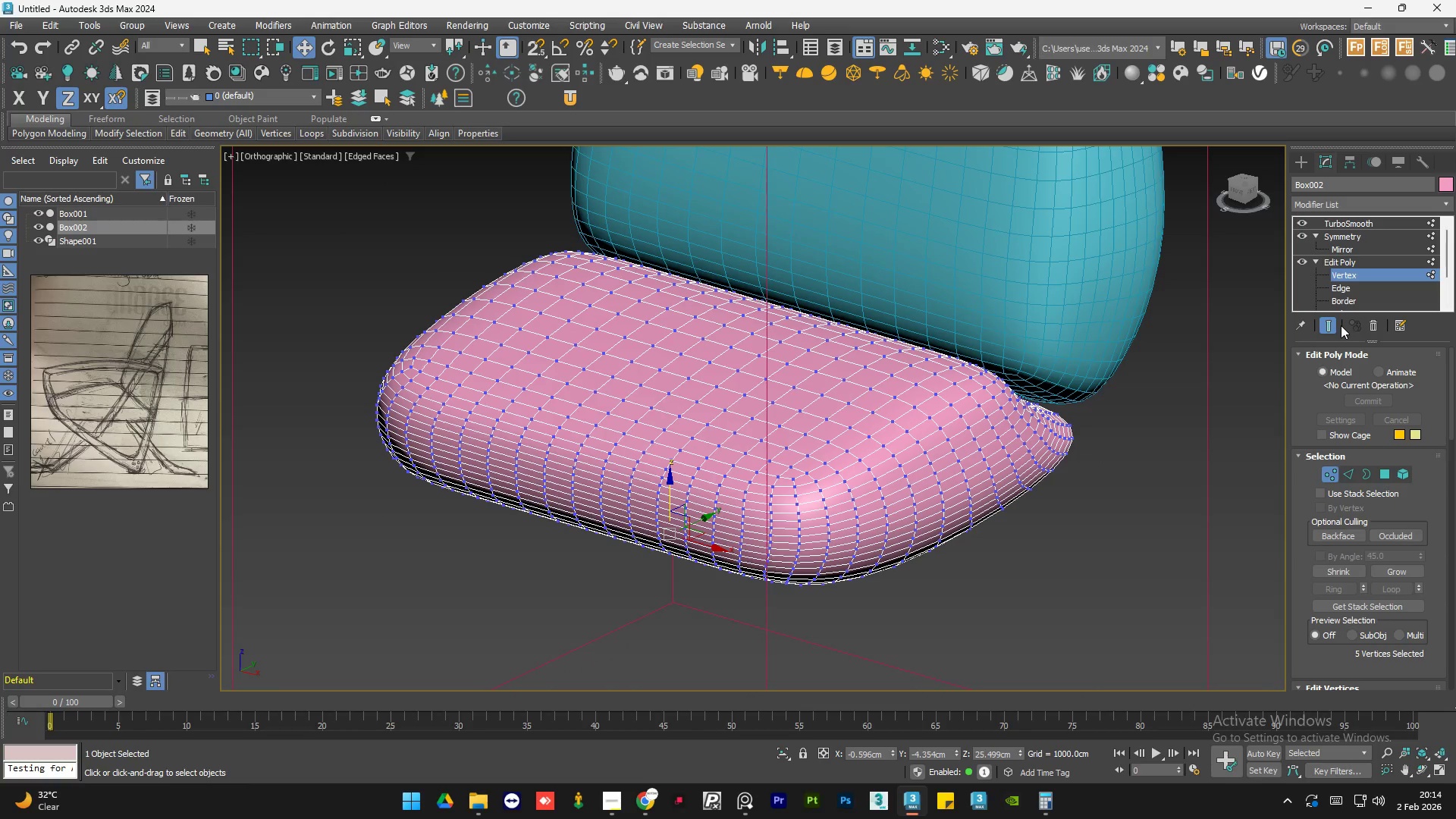 
left_click([1332, 328])
 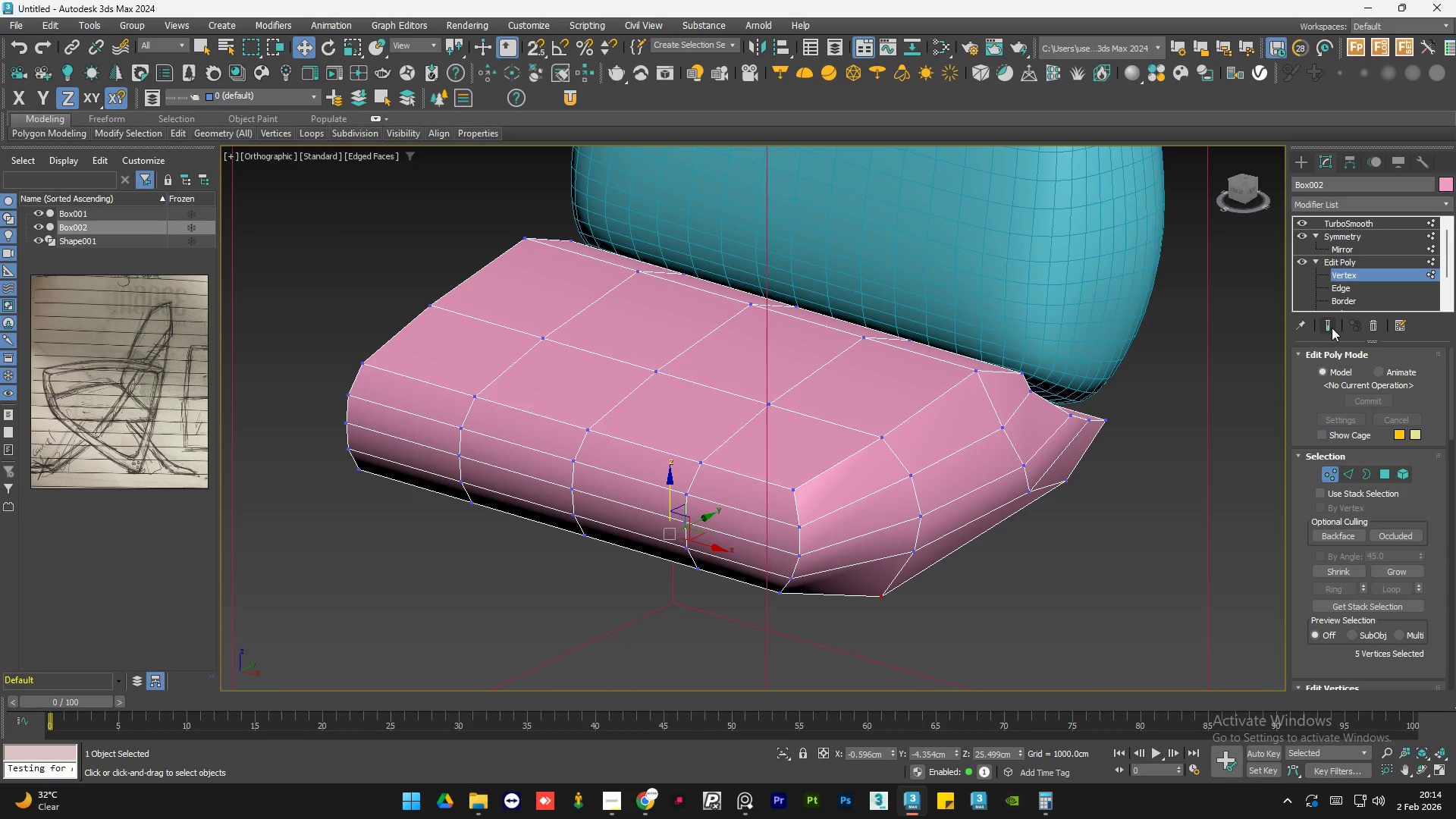 
hold_key(key=AltLeft, duration=1.5)
 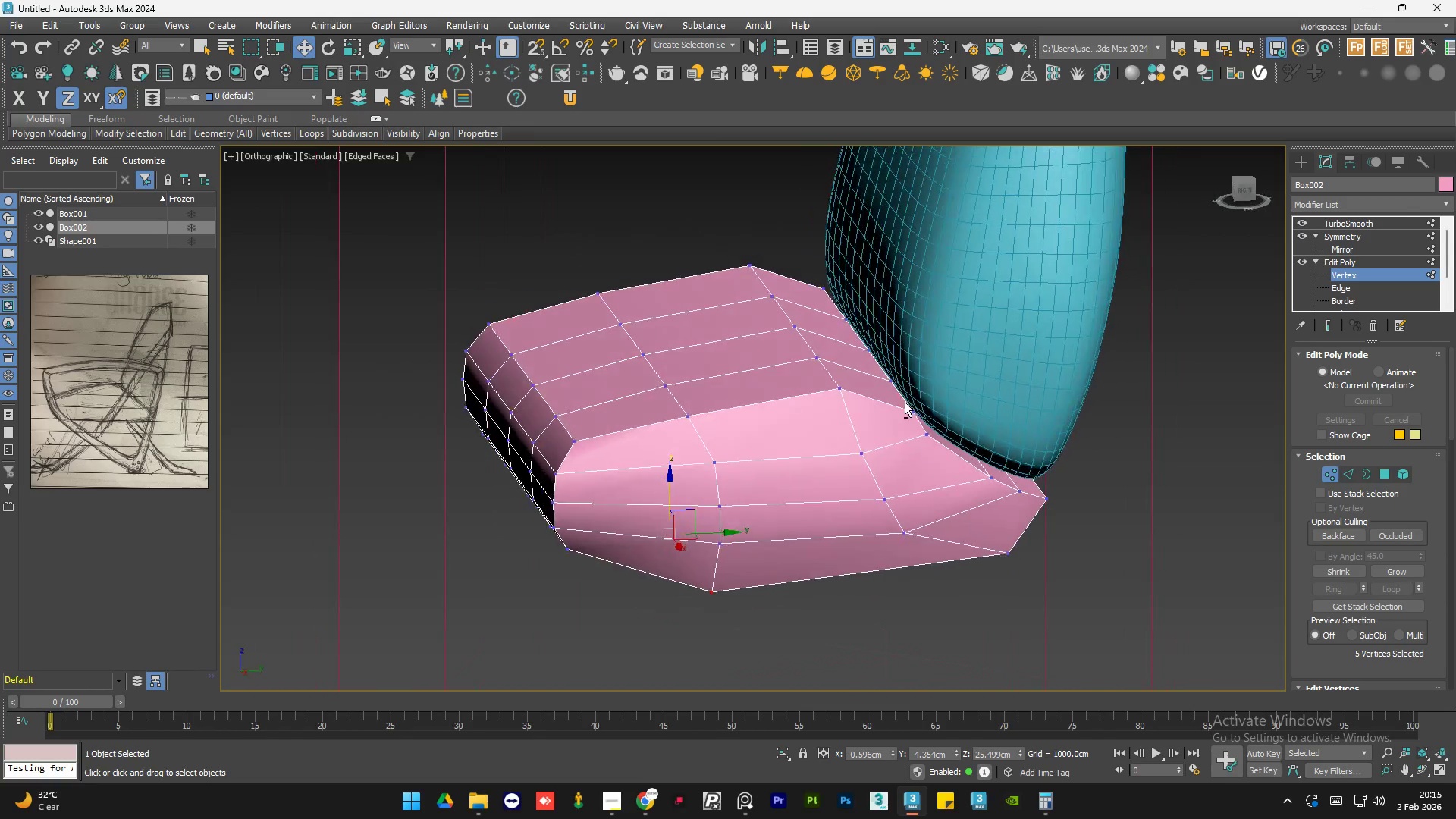 
hold_key(key=AltLeft, duration=1.51)
 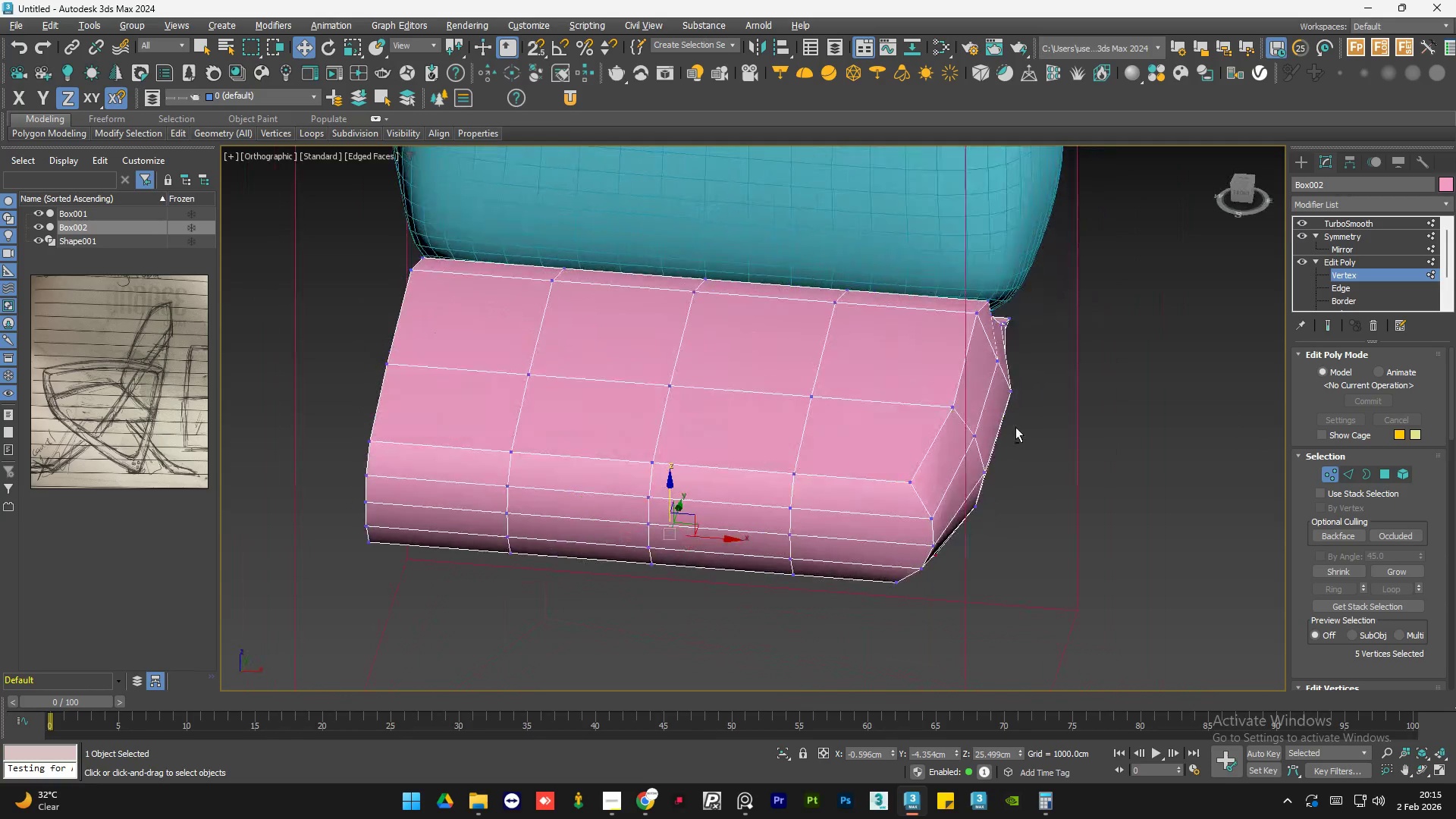 
hold_key(key=AltLeft, duration=0.86)
 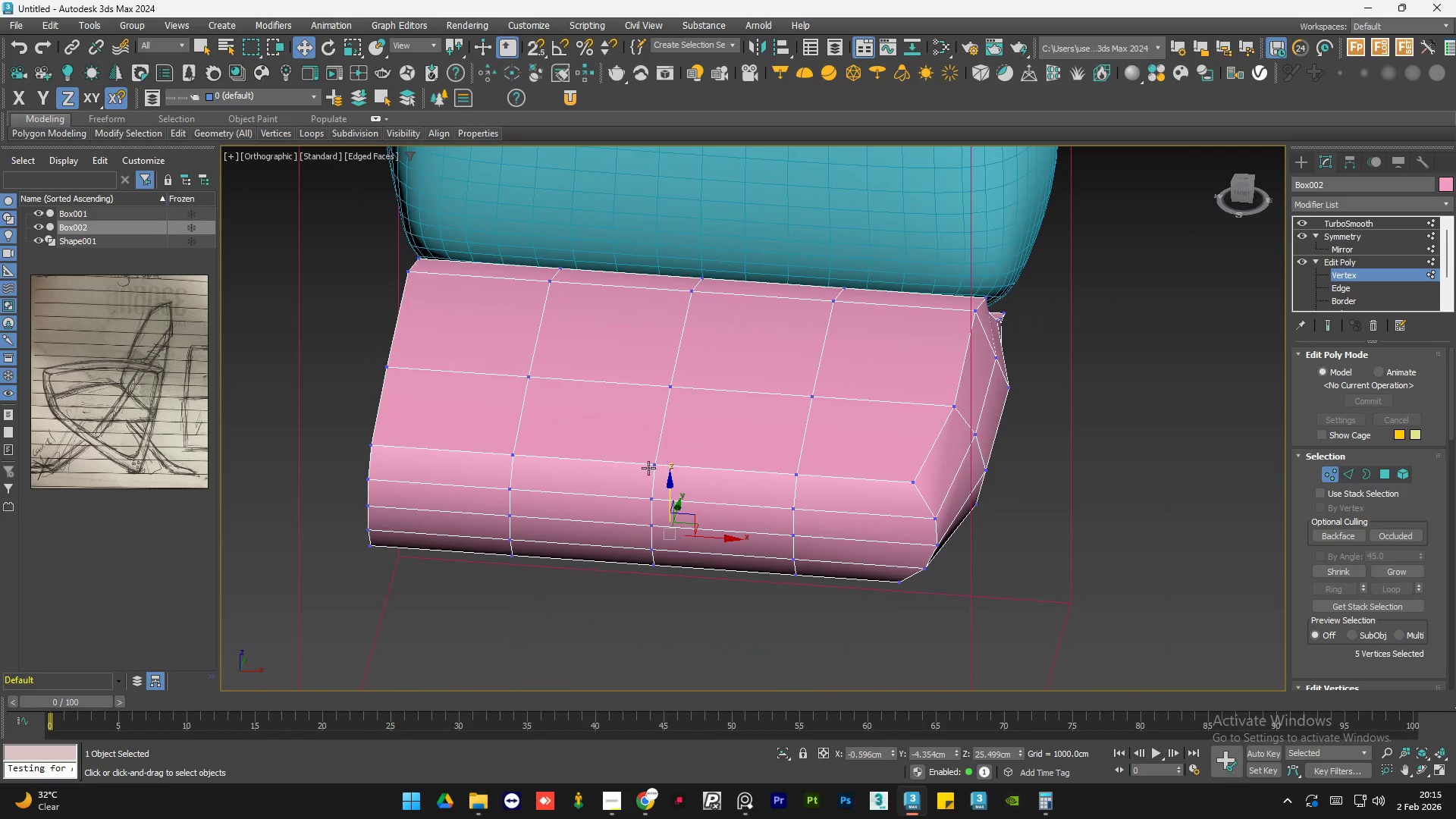 
hold_key(key=AltLeft, duration=1.86)
left_click([653, 468])
 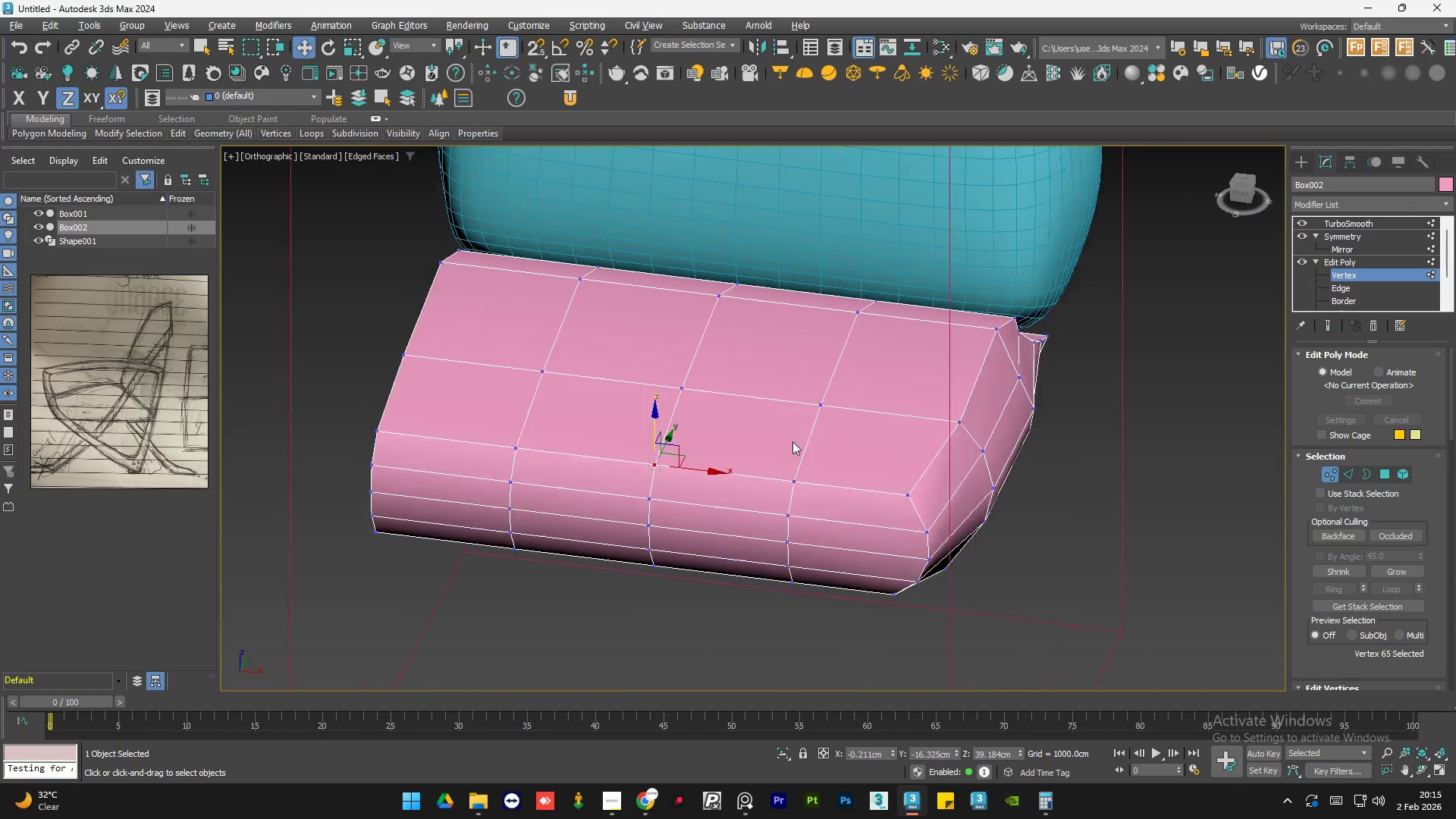 
key(Alt+AltLeft)
 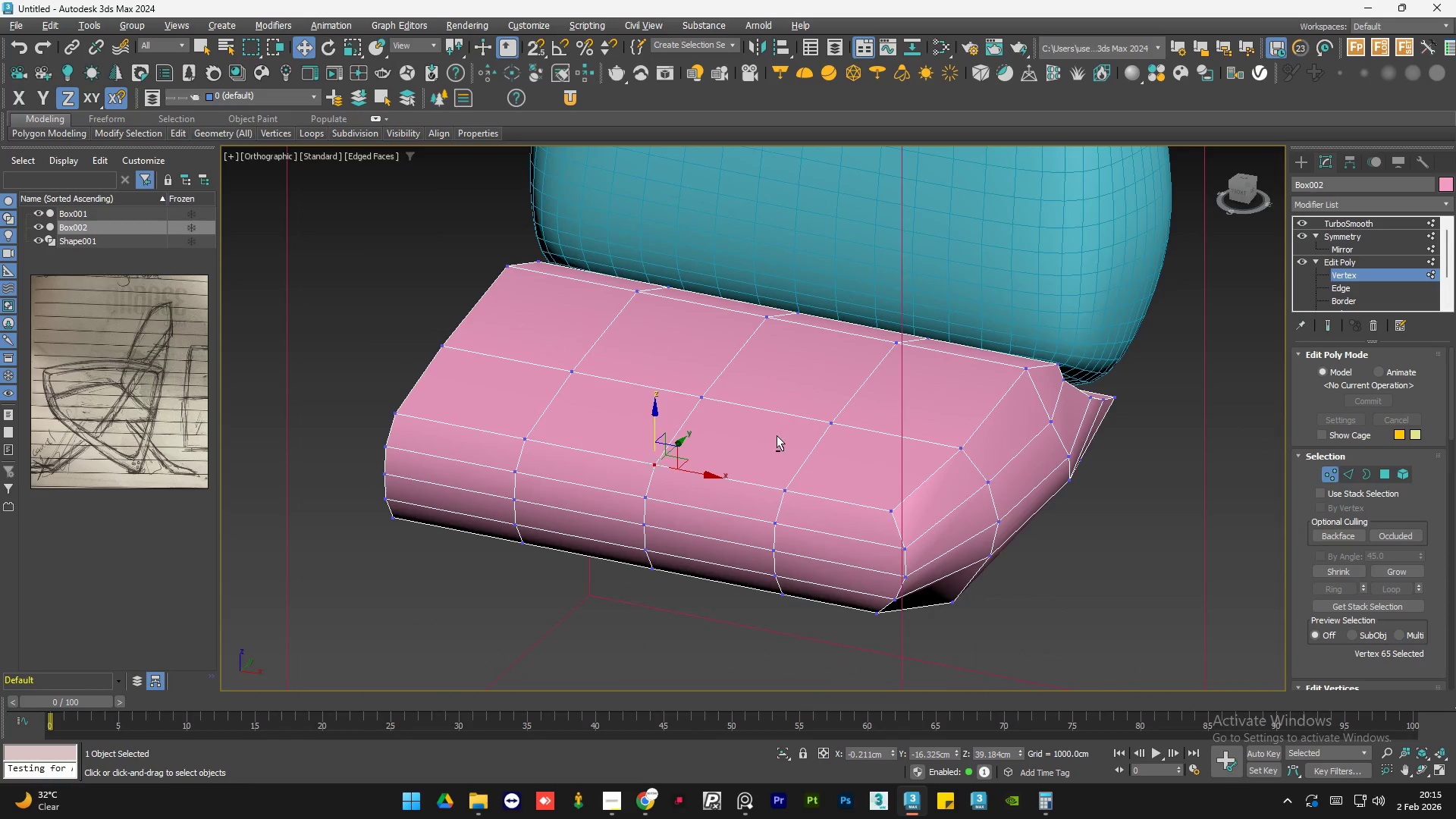 
key(Alt+AltLeft)
 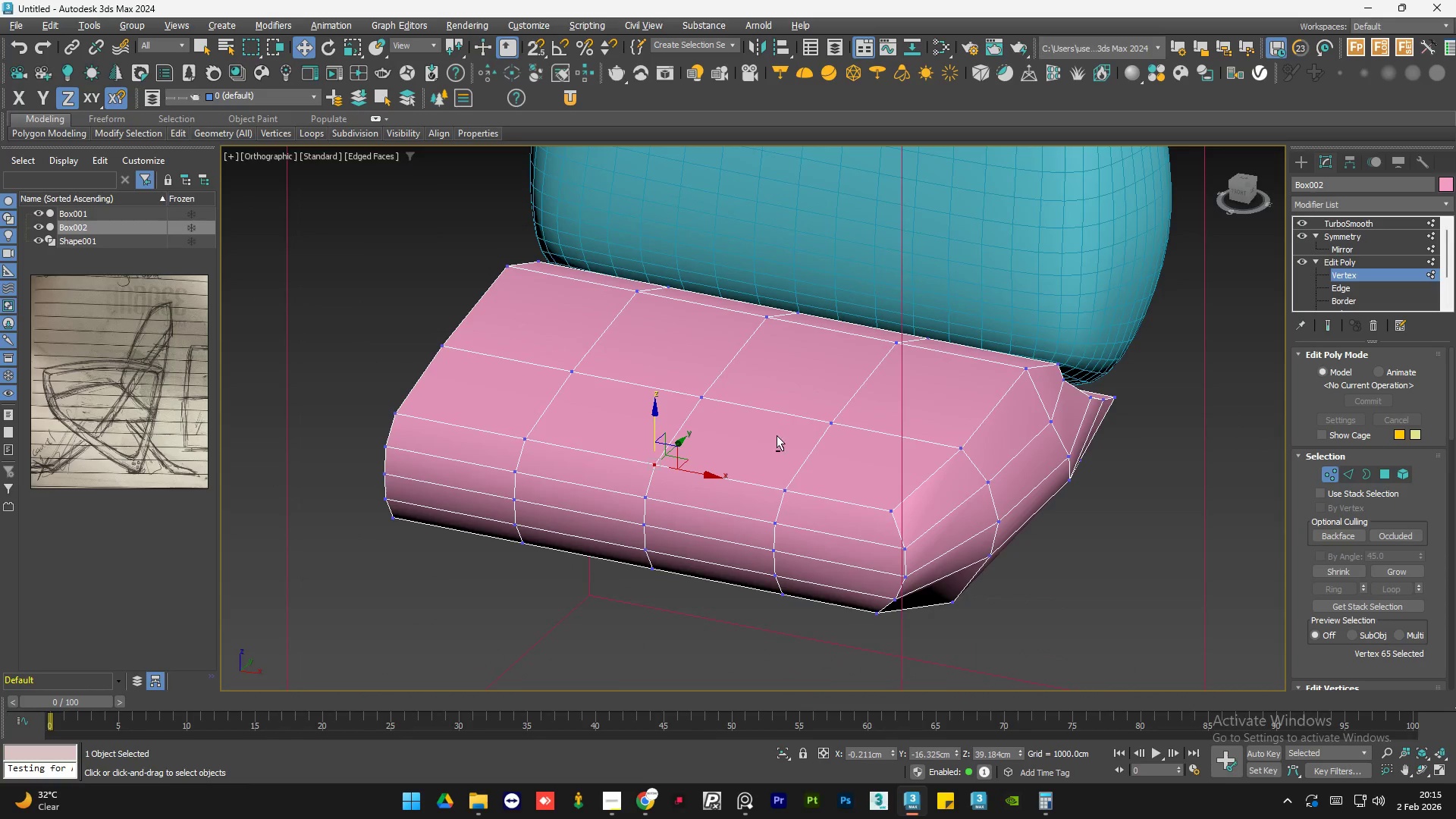 
key(Alt+AltLeft)
 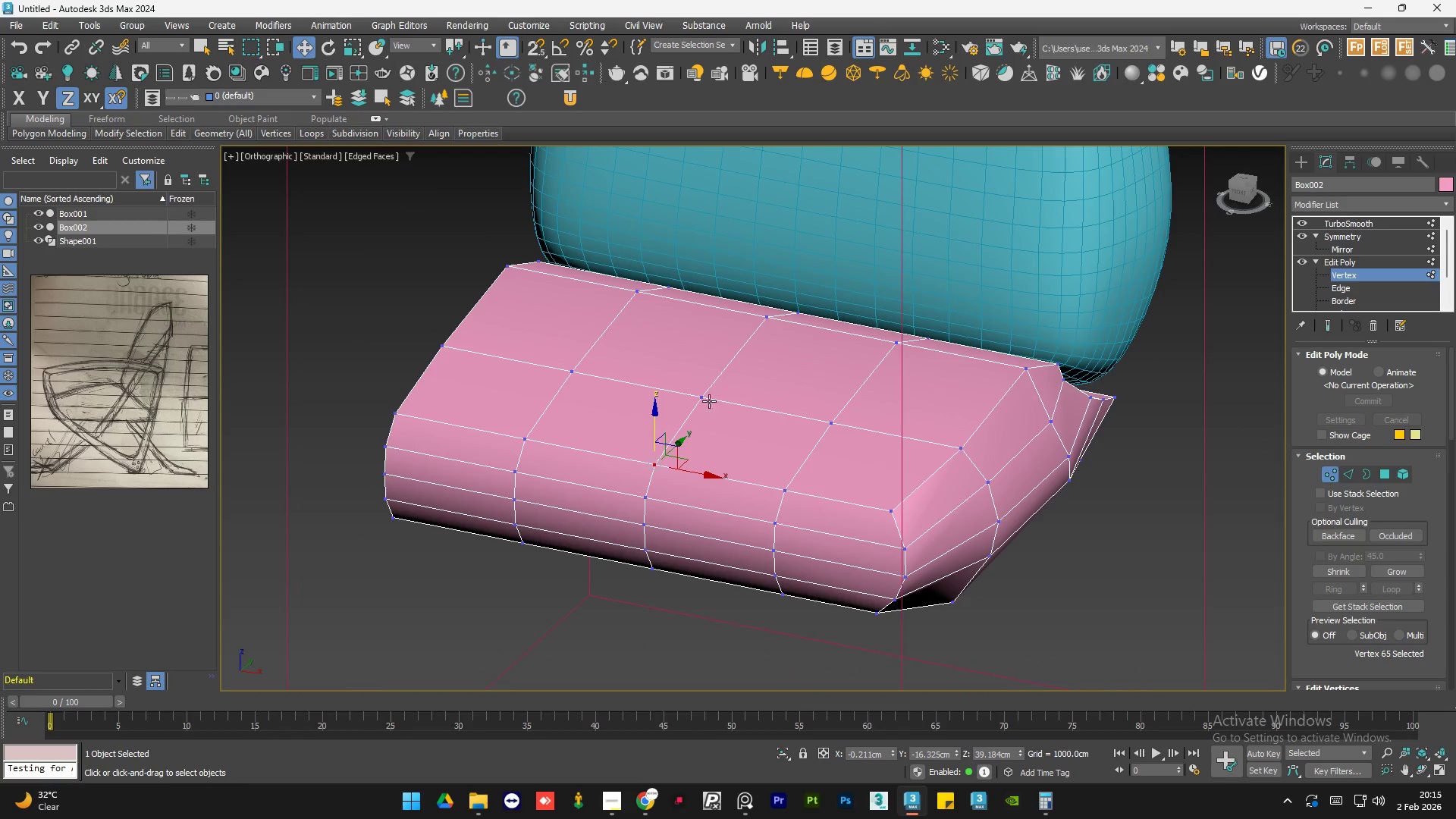 
hold_key(key=ControlLeft, duration=0.42)
left_click([705, 399])
 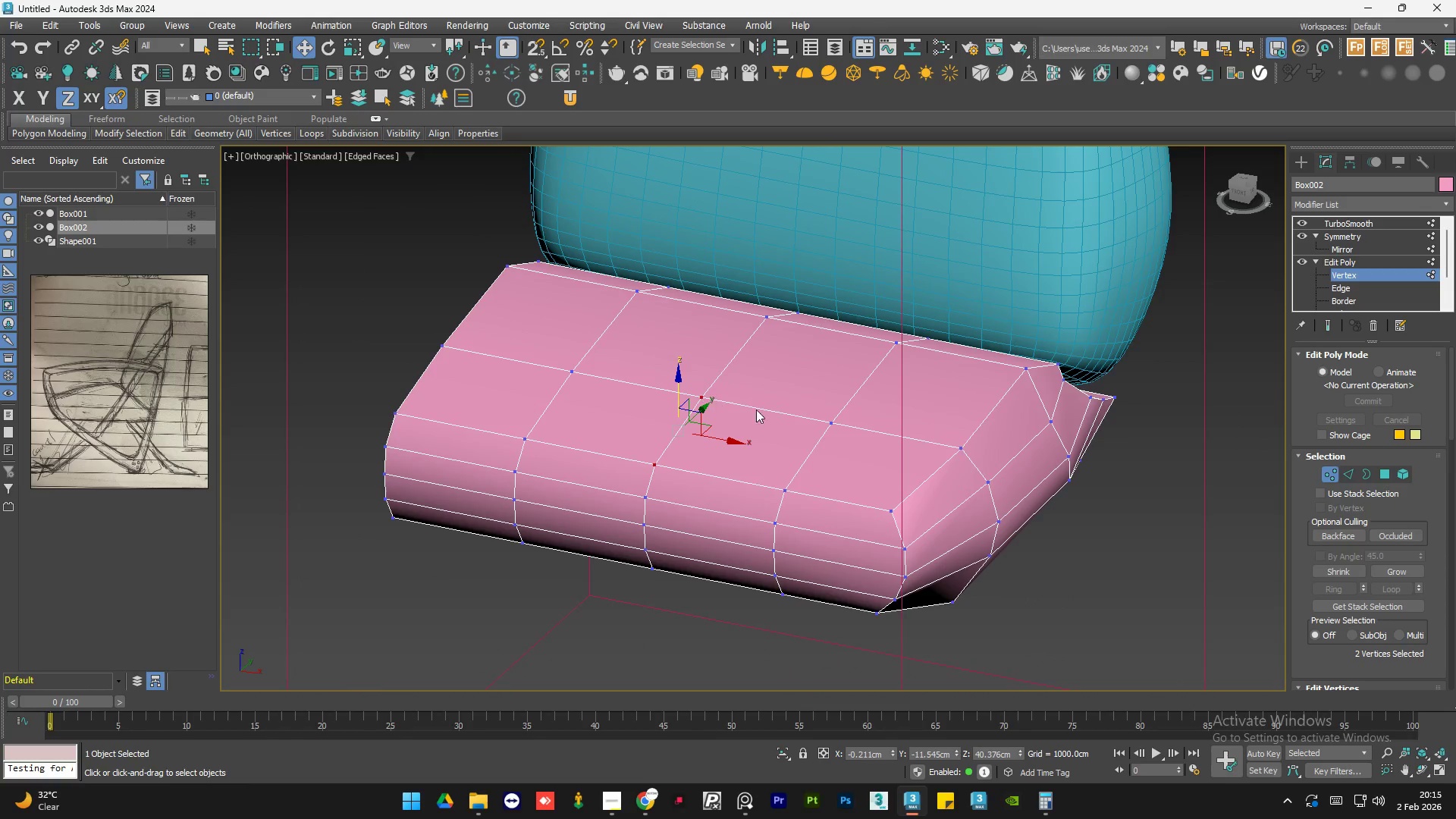 
hold_key(key=ControlLeft, duration=0.53)
 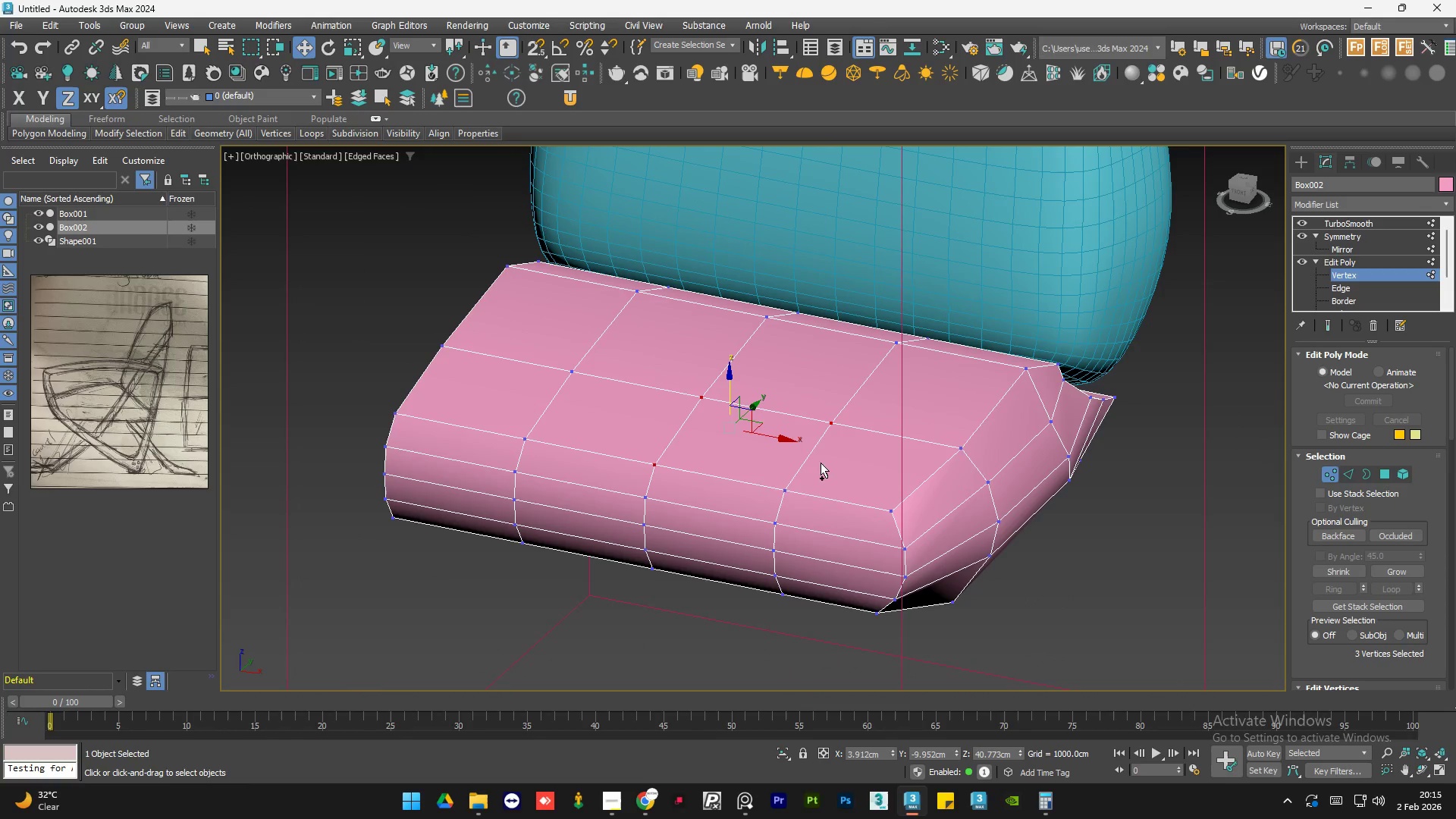 
hold_key(key=ControlLeft, duration=0.59)
left_click([788, 492])
 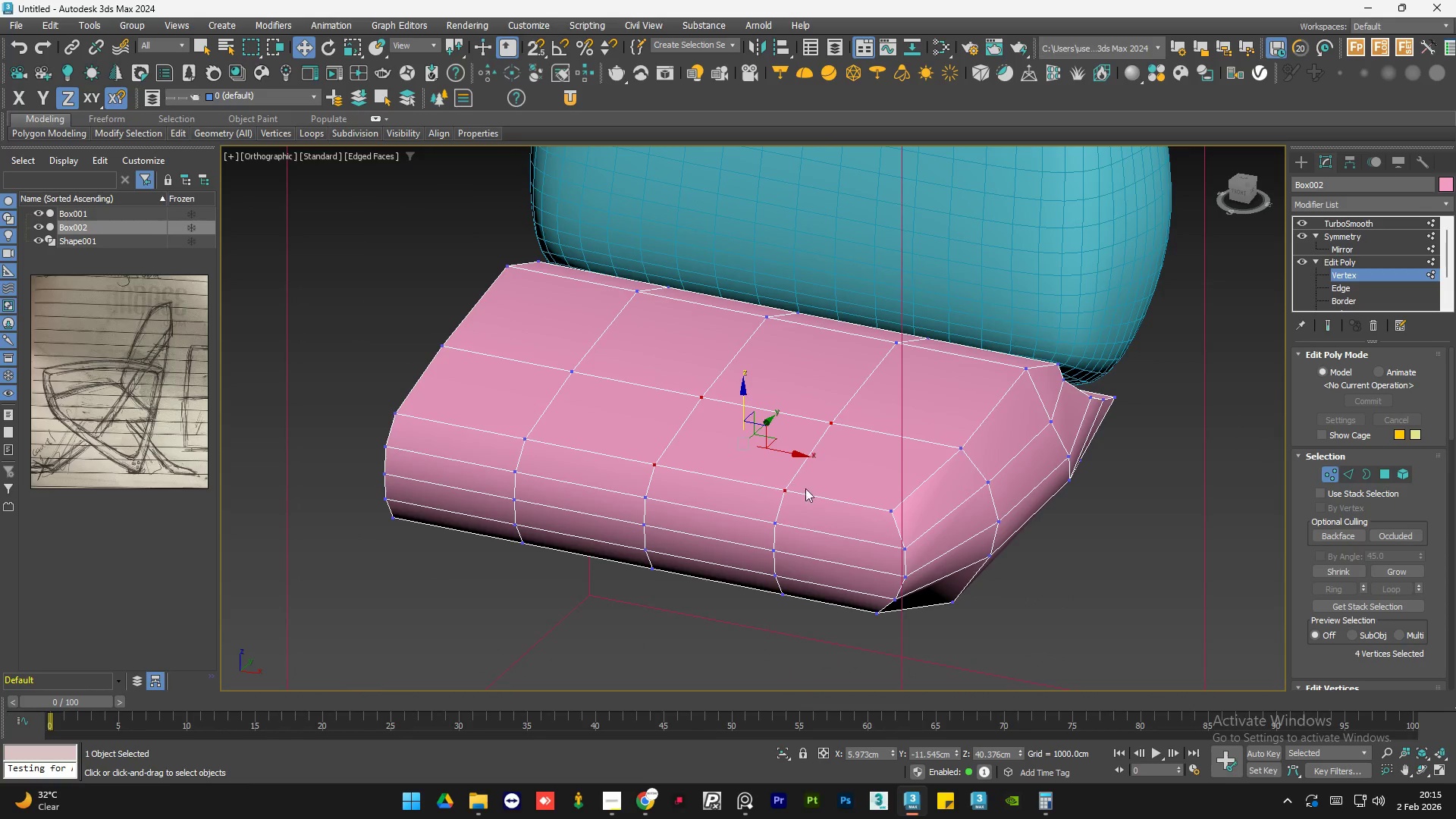 
hold_key(key=AltLeft, duration=0.92)
 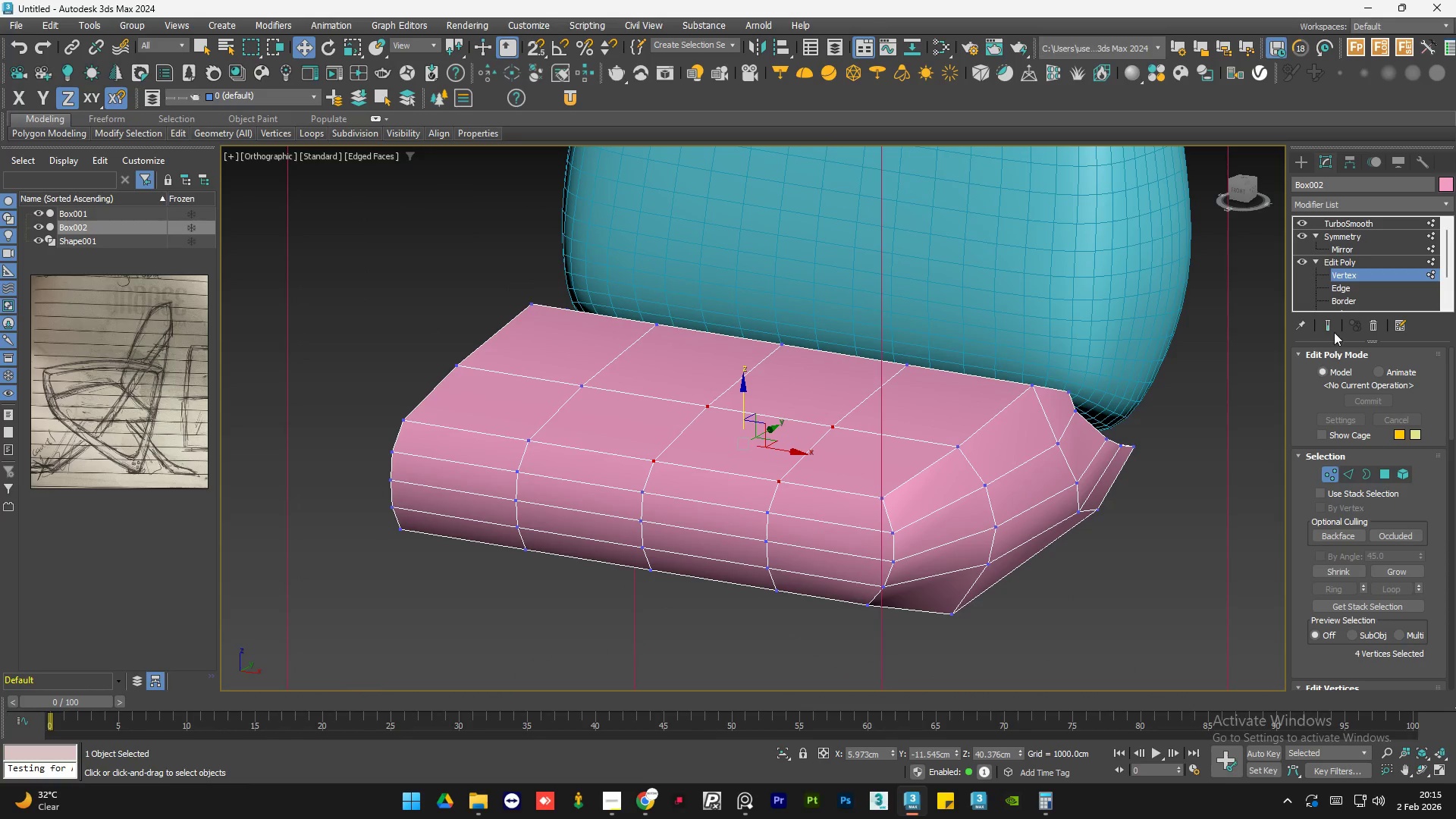 
hold_key(key=AltLeft, duration=0.89)
scroll: coordinate [839, 429], scroll_direction: up, amount: 1.0
 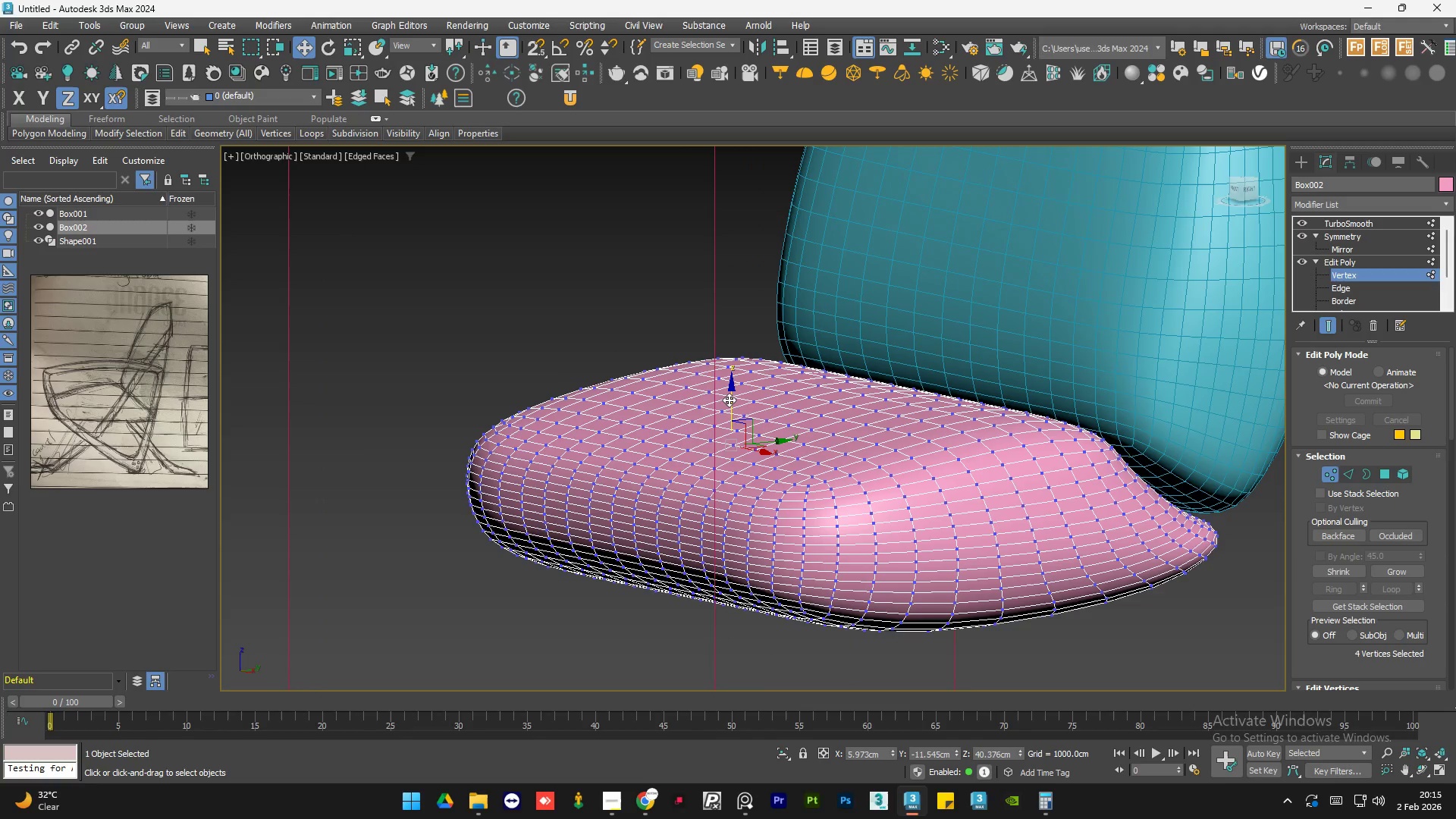 
left_click_drag(start_coordinate=[730, 400], to_coordinate=[744, 413])
 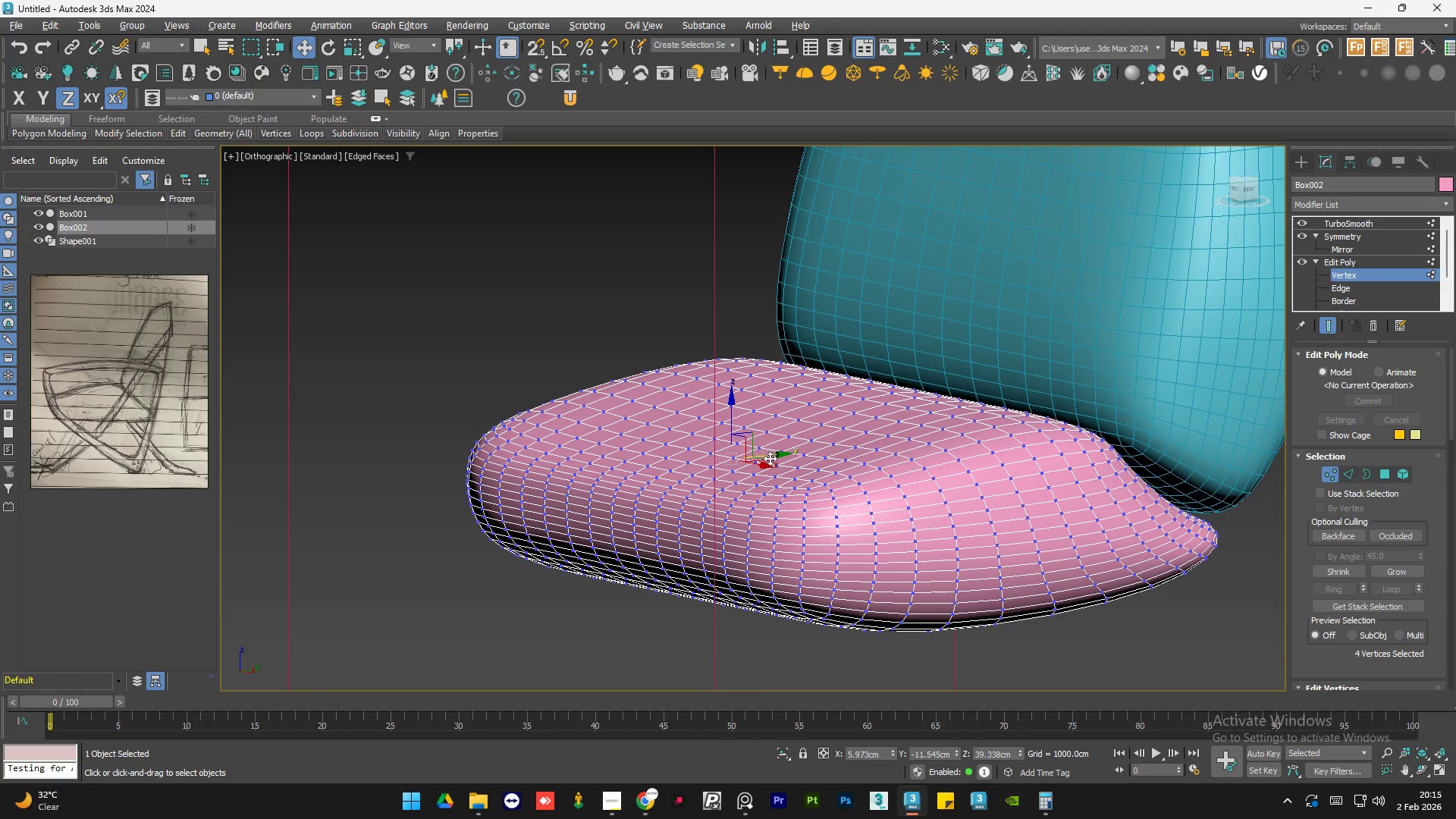 
hold_key(key=AltLeft, duration=1.27)
 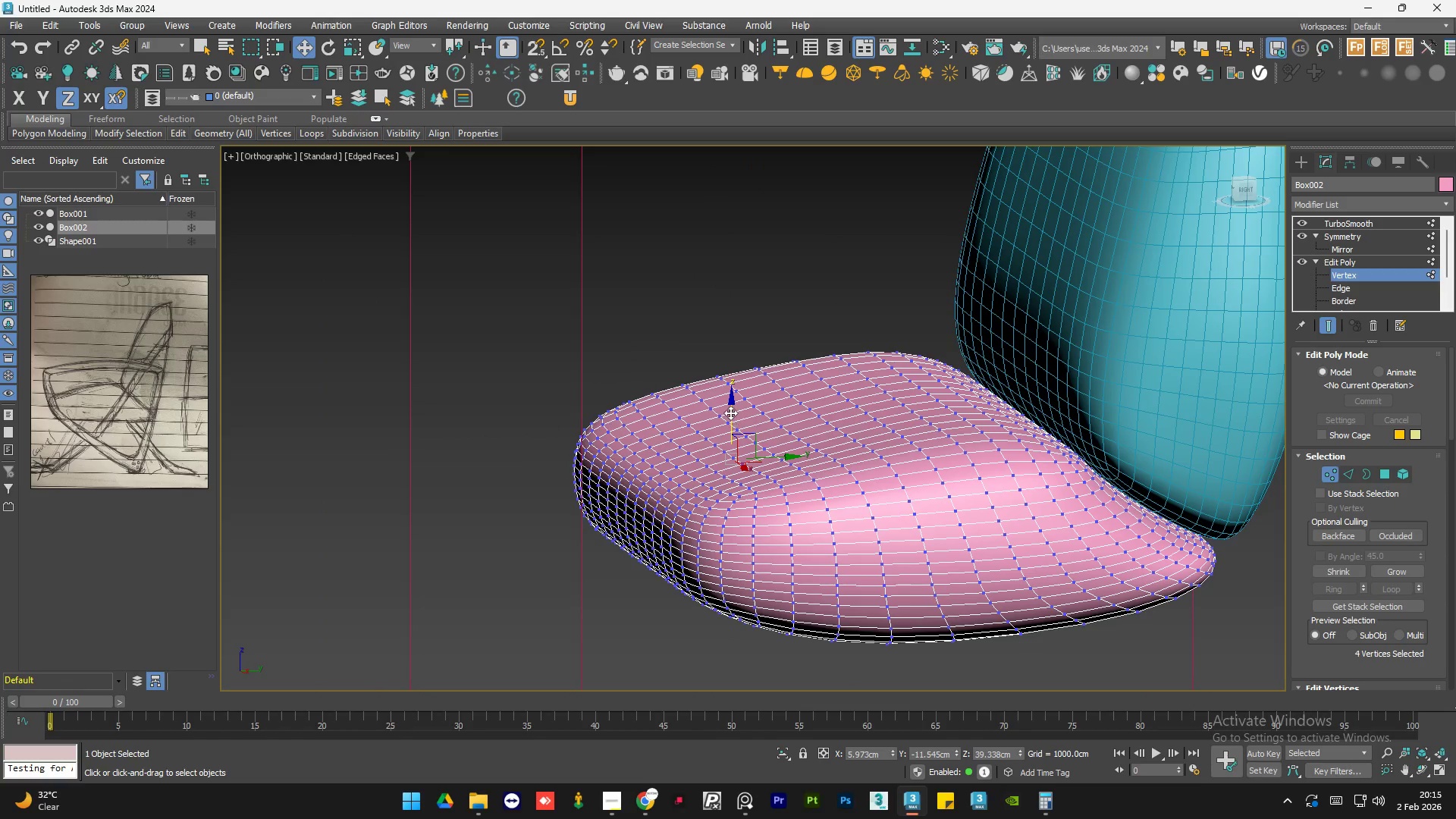 
left_click_drag(start_coordinate=[730, 413], to_coordinate=[739, 415])
 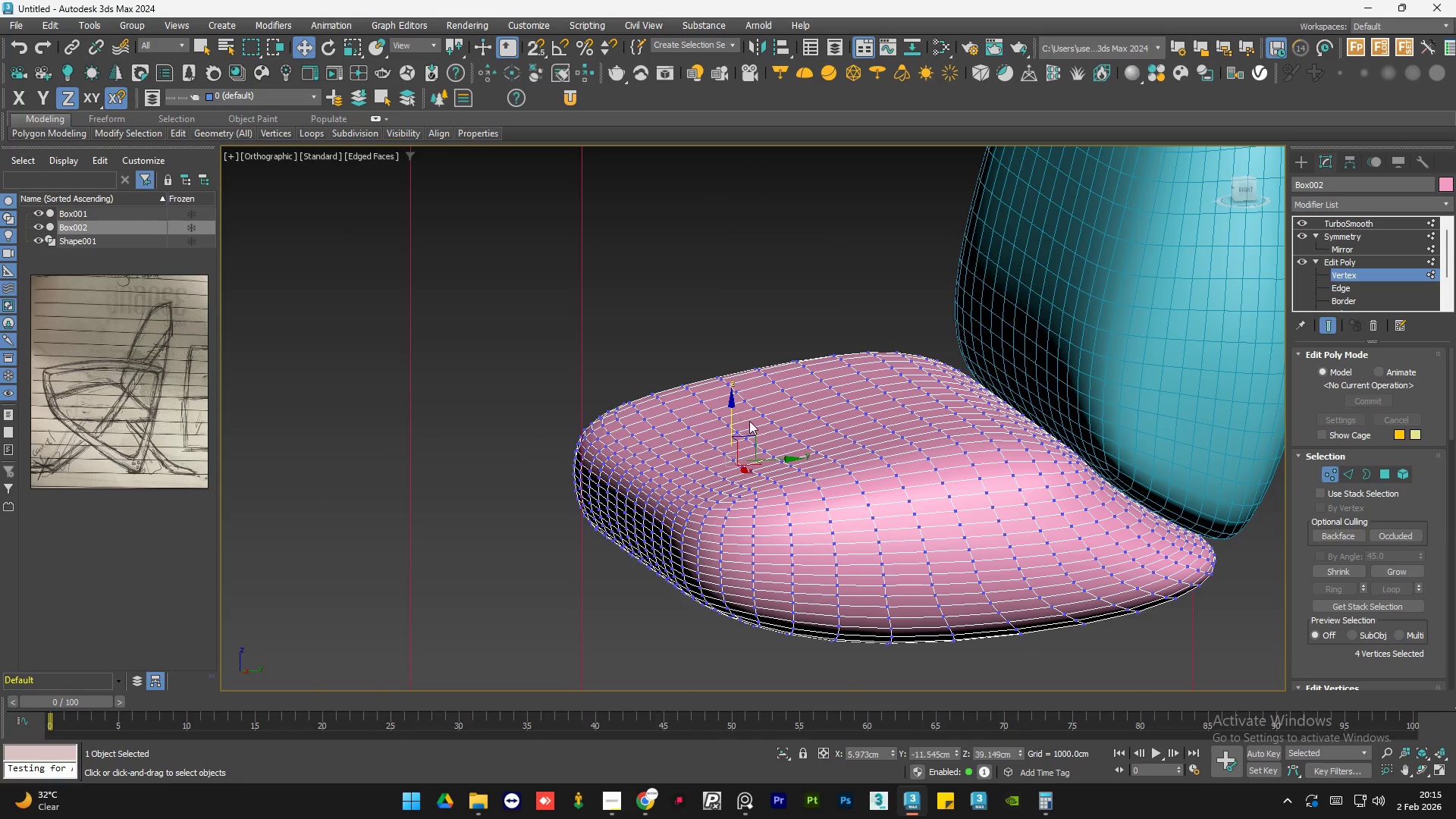 
hold_key(key=AltLeft, duration=1.5)
 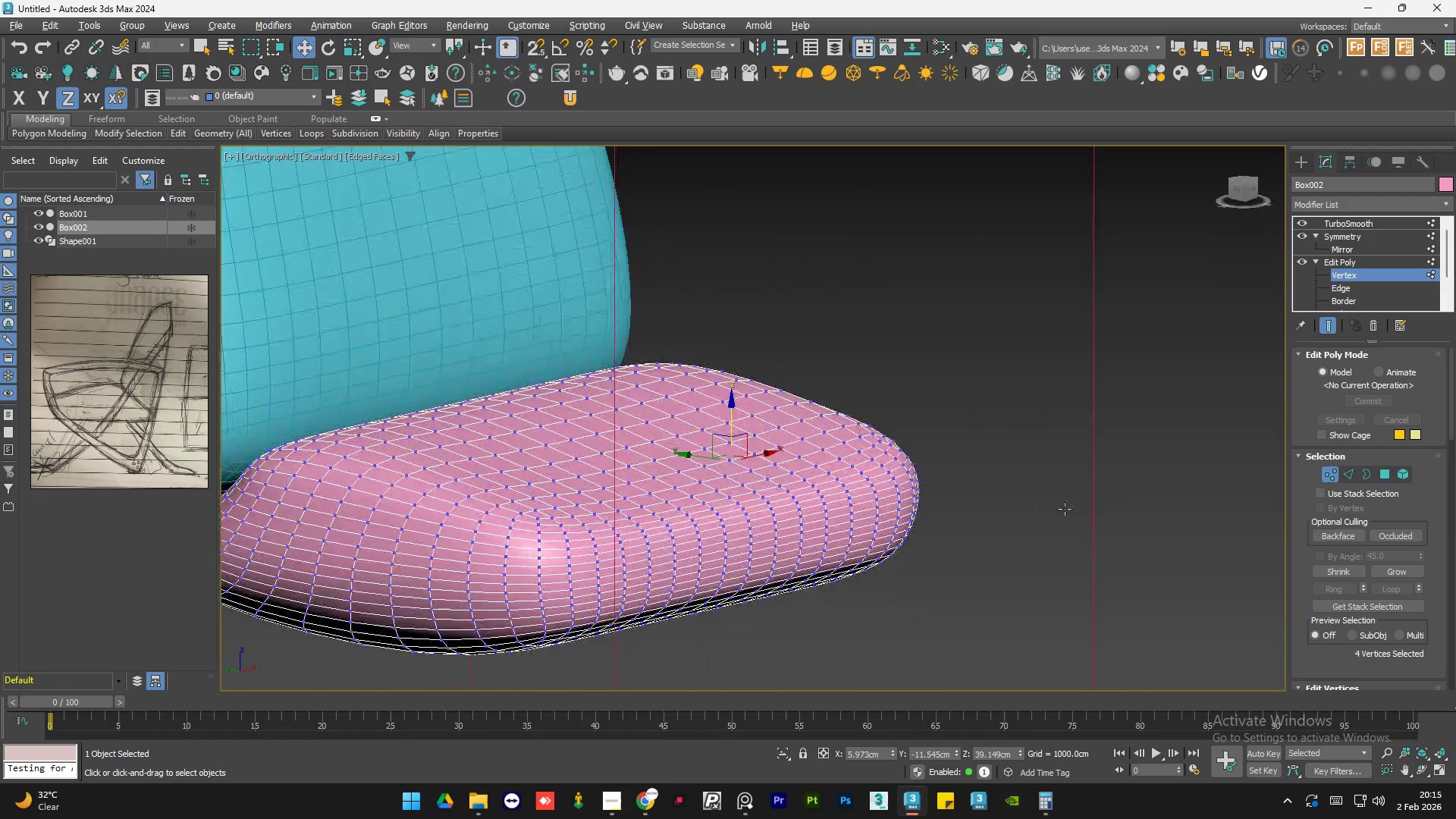 
hold_key(key=AltLeft, duration=1.33)
 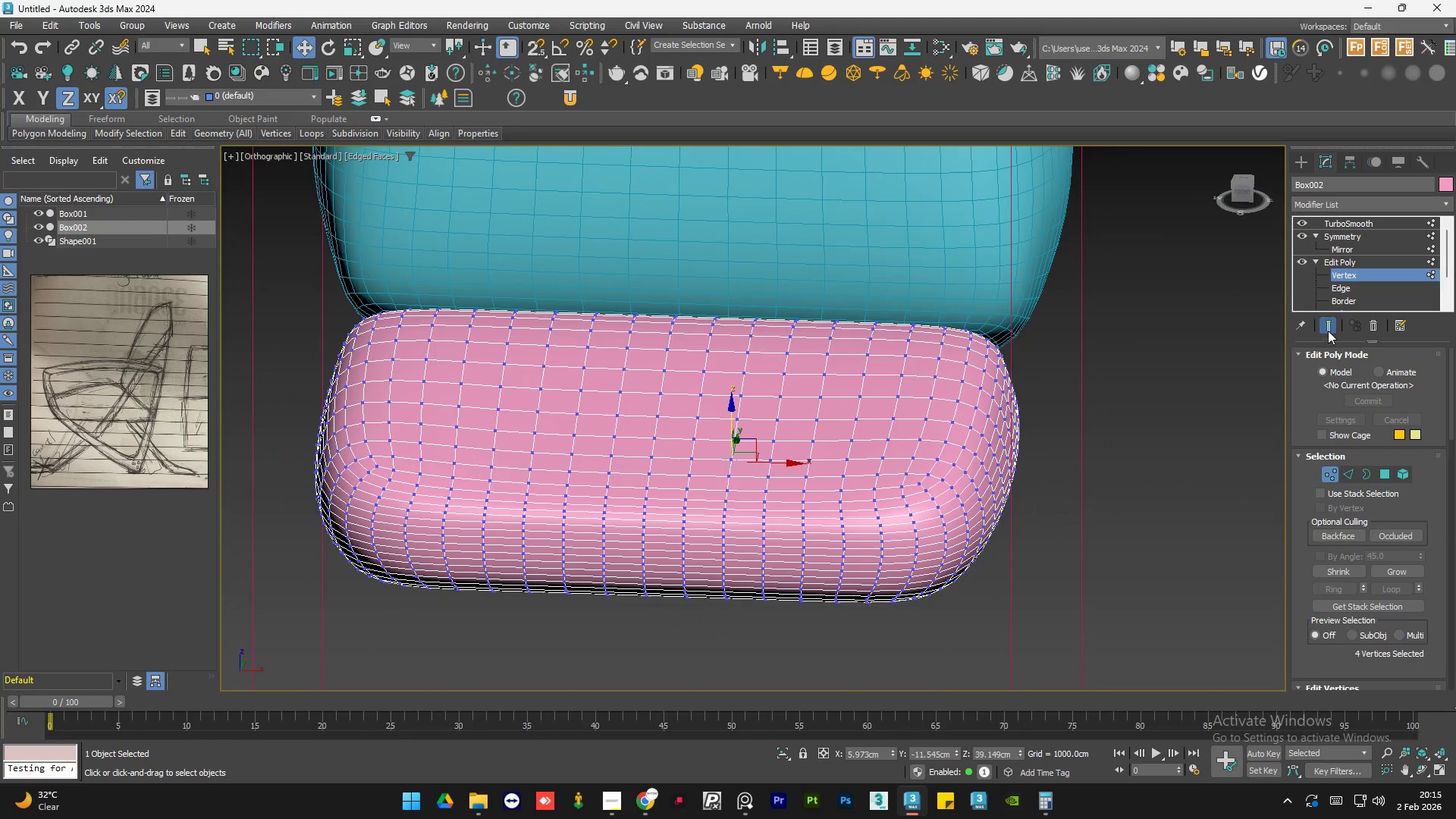 
left_click([1329, 328])
 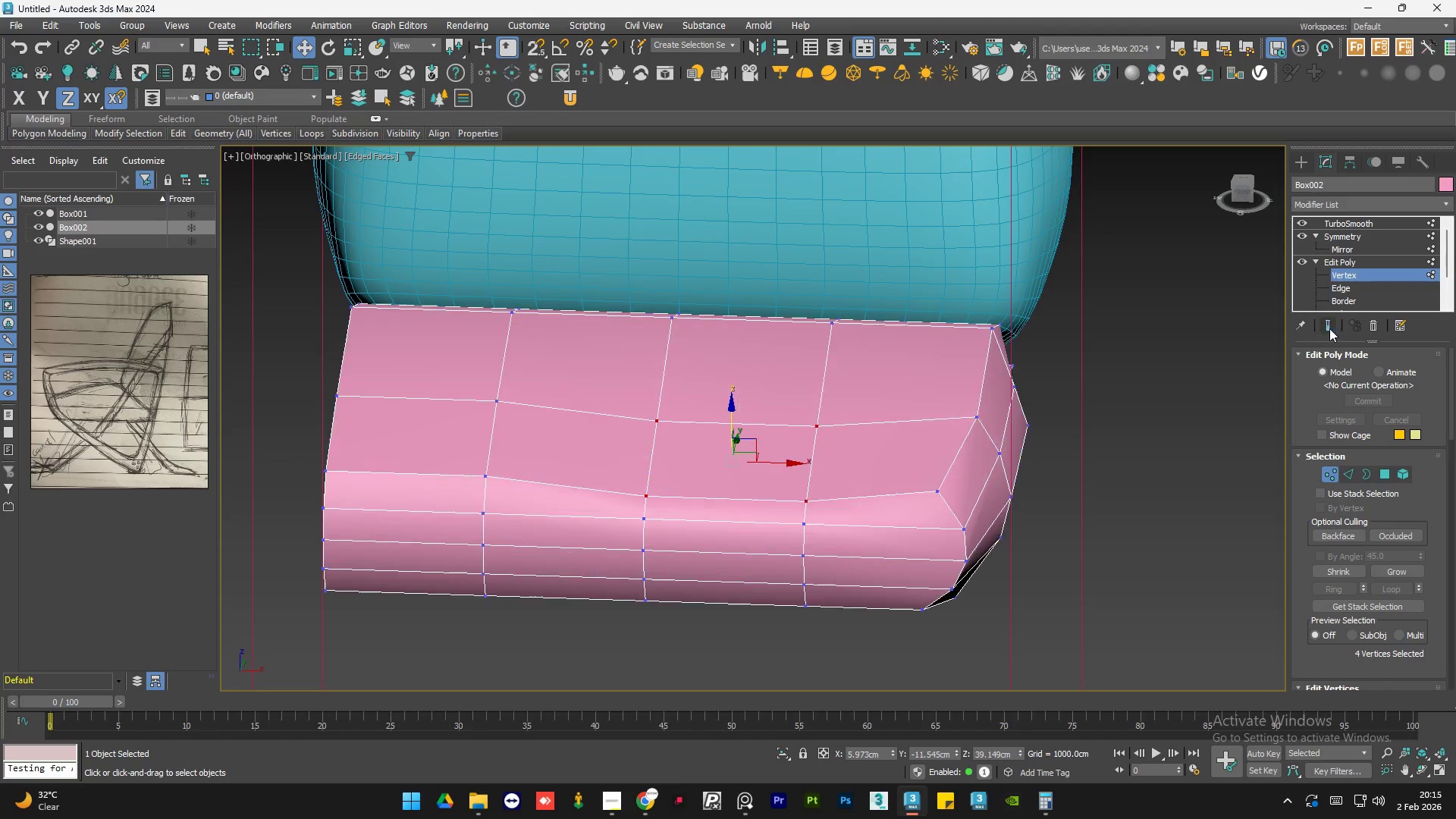 
hold_key(key=AltLeft, duration=0.92)
 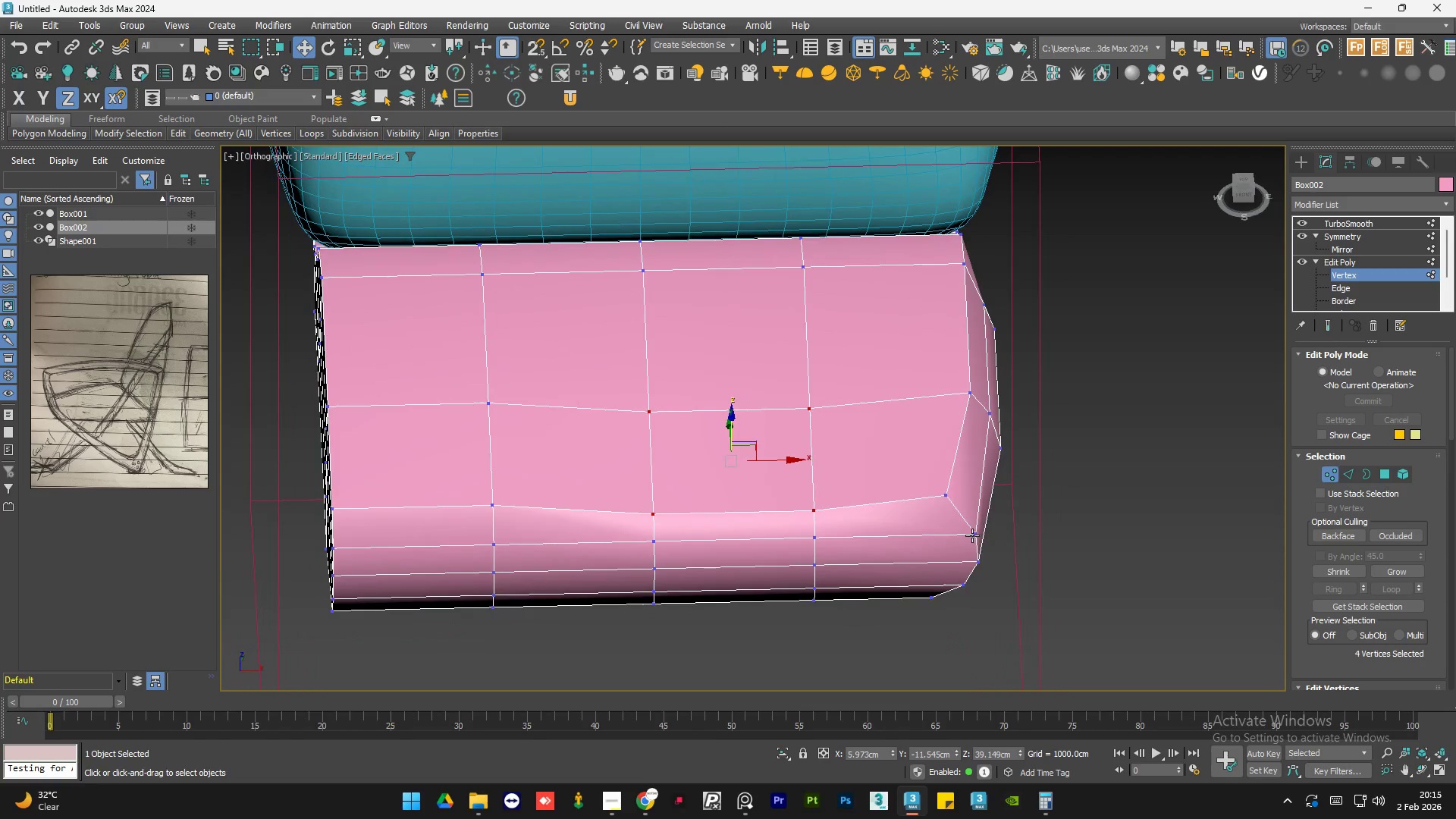 
left_click([971, 535])
 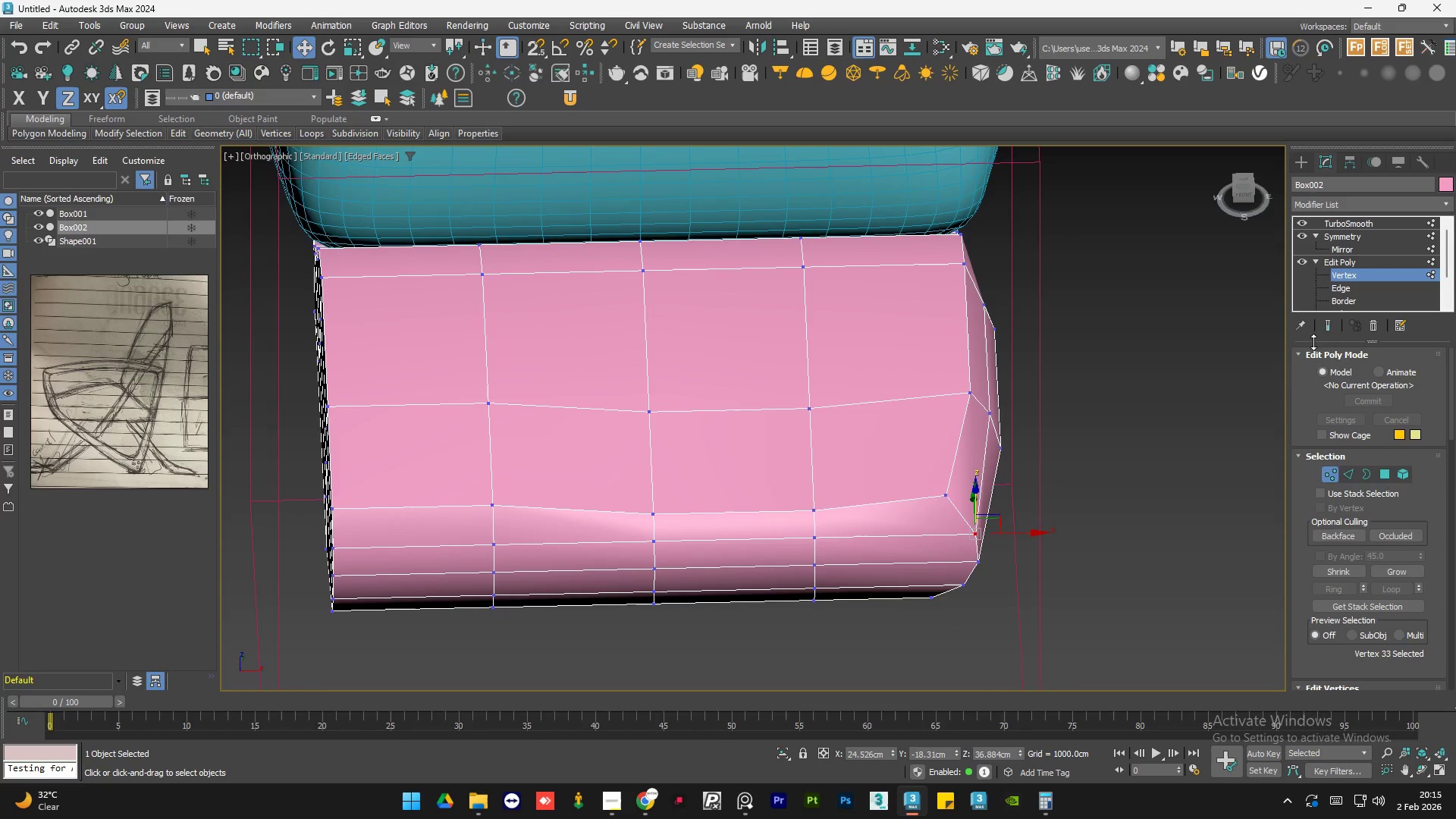 
left_click([1333, 317])
 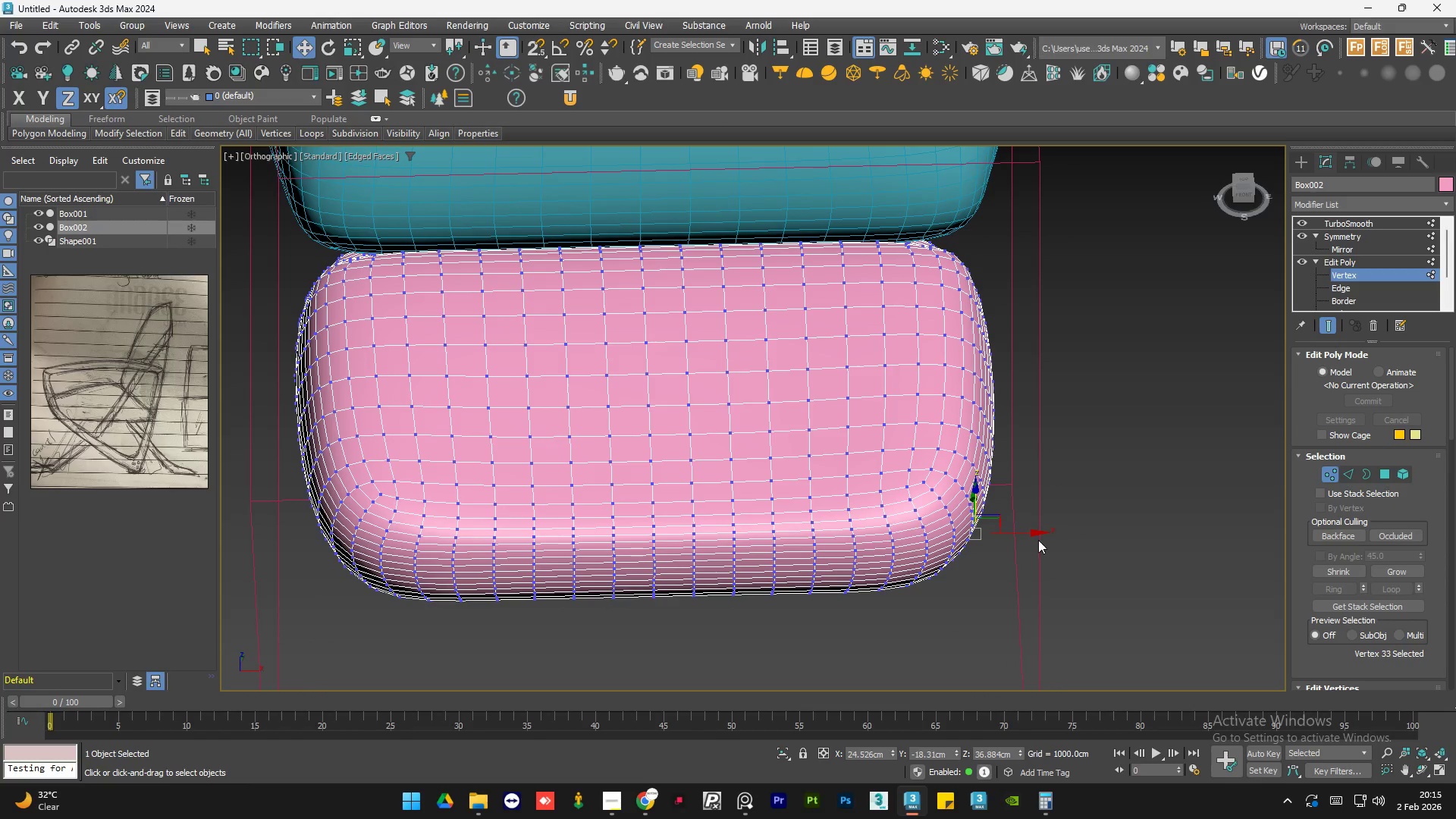 
left_click_drag(start_coordinate=[1013, 530], to_coordinate=[1004, 530])
 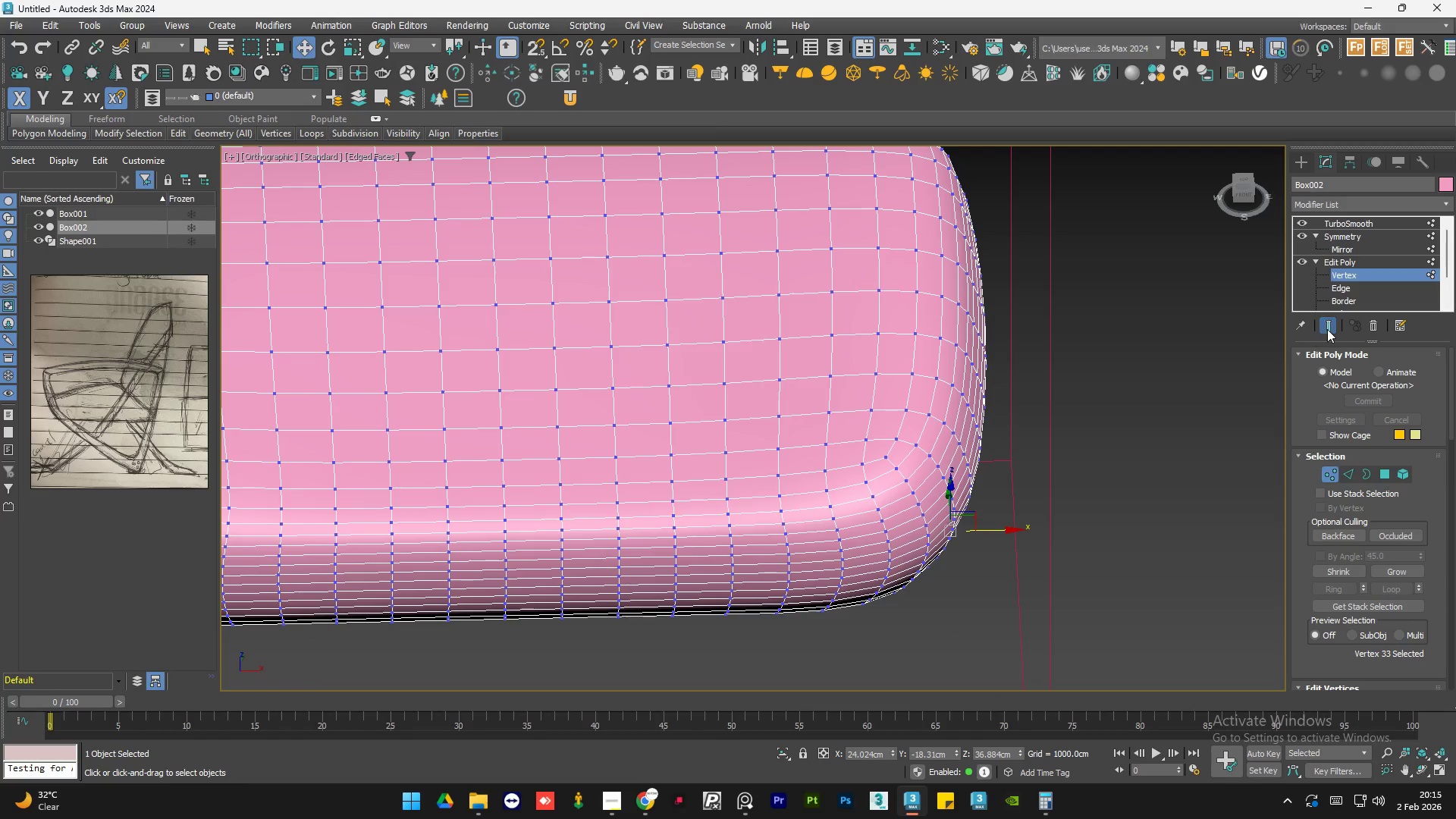 
scroll: coordinate [1013, 541], scroll_direction: up, amount: 1.0
 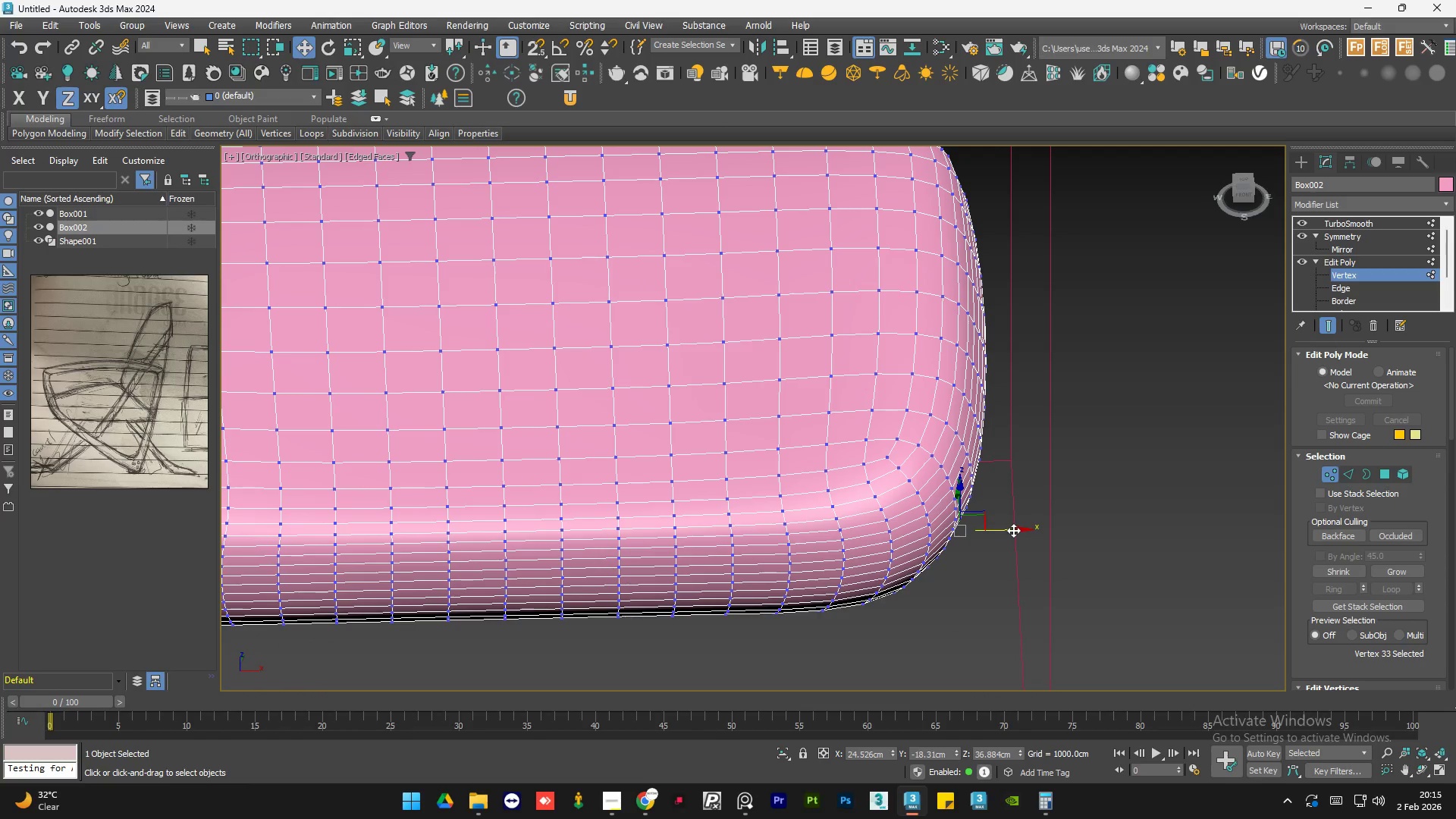 
left_click([1329, 328])
 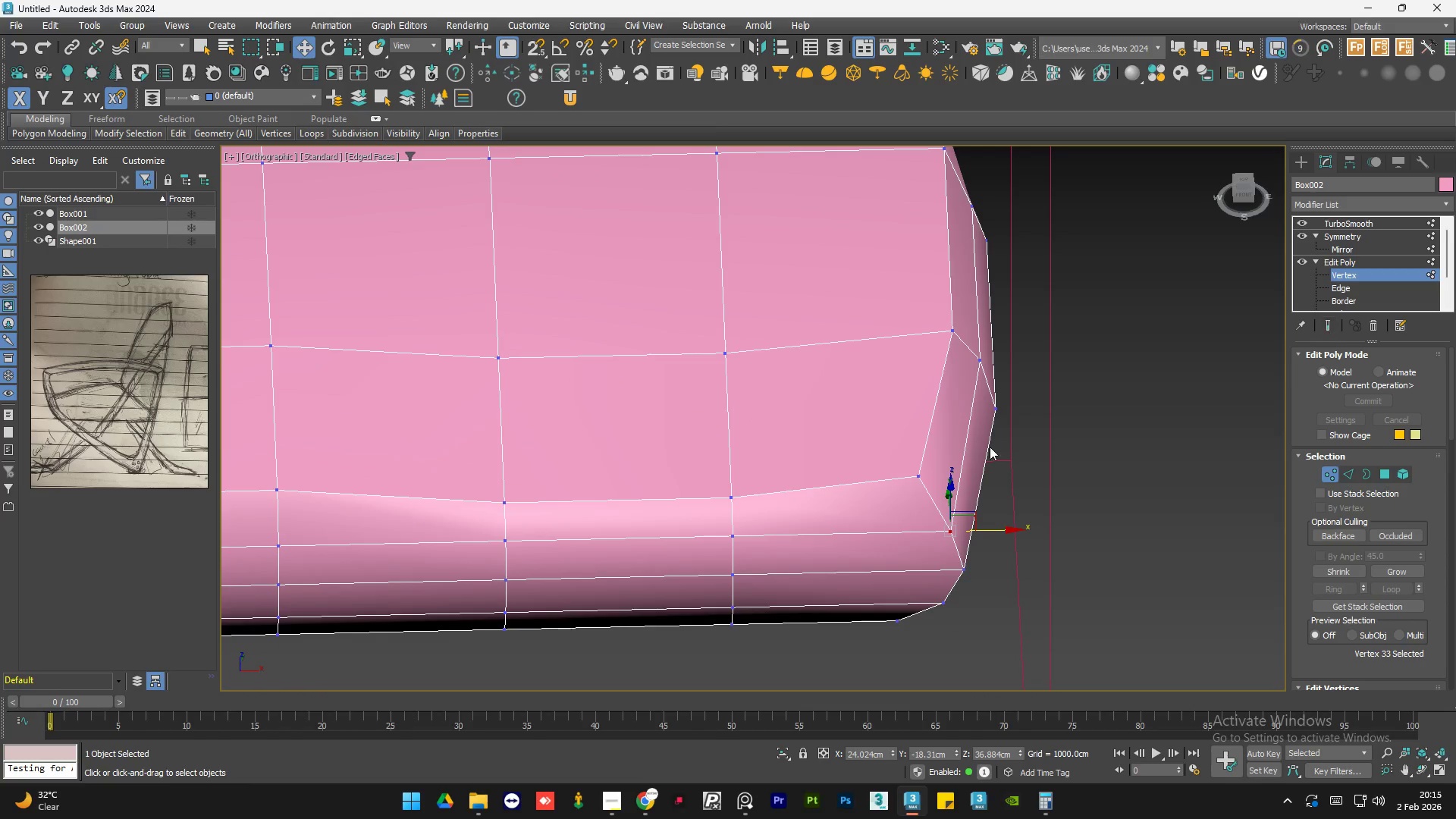 
hold_key(key=AltLeft, duration=1.01)
 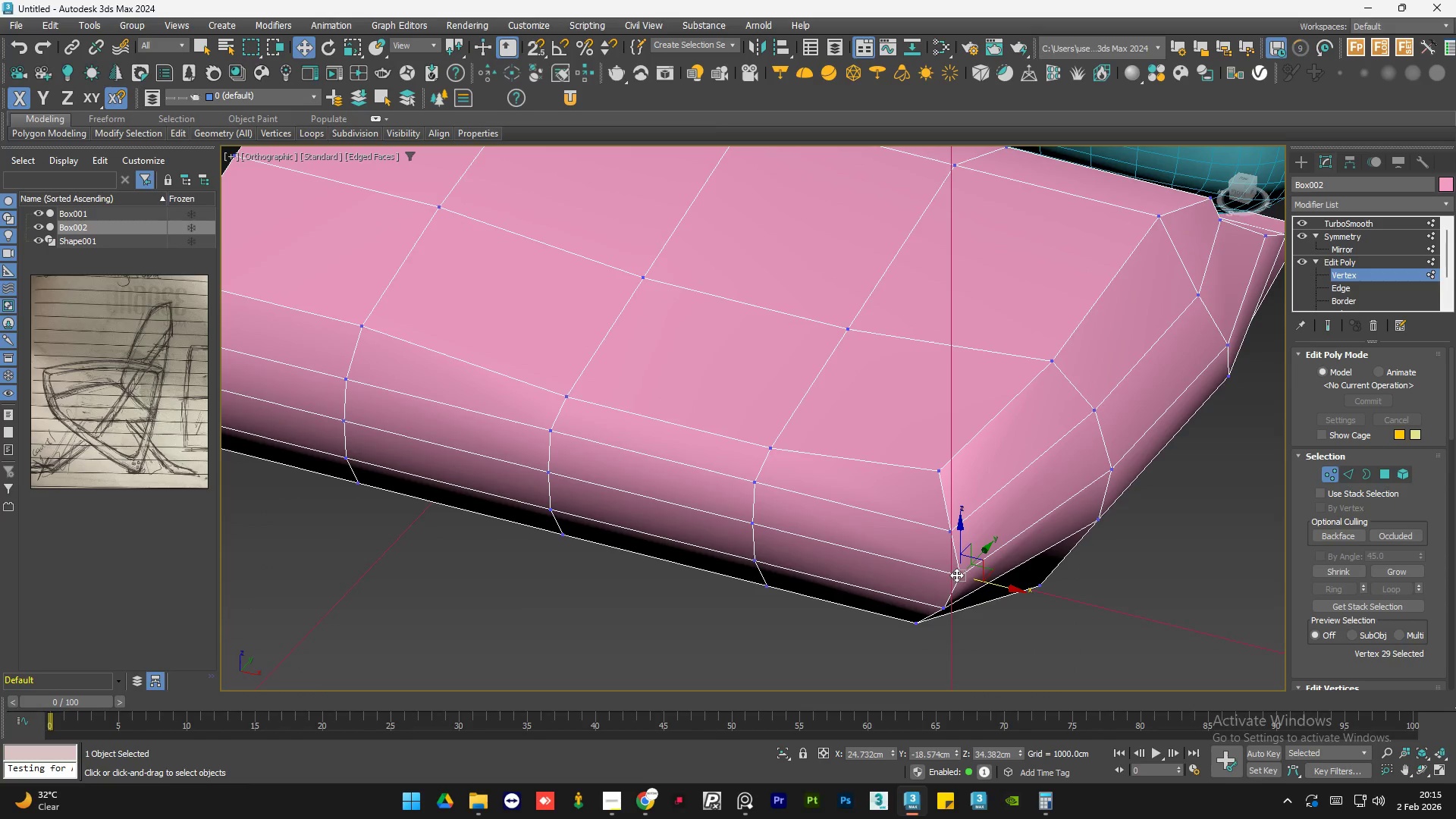 
hold_key(key=AltLeft, duration=0.47)
 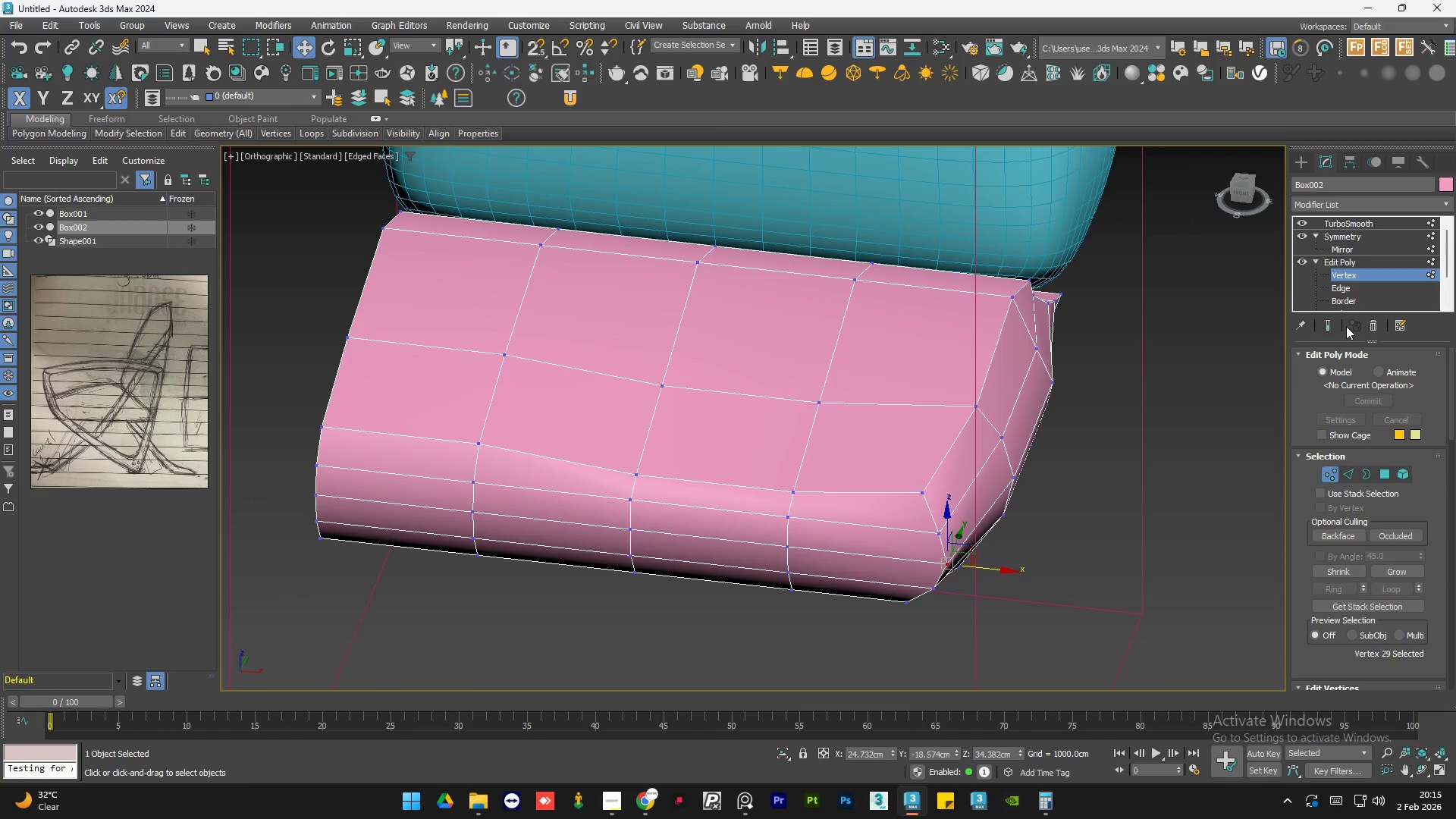 
scroll: coordinate [915, 535], scroll_direction: down, amount: 1.0
 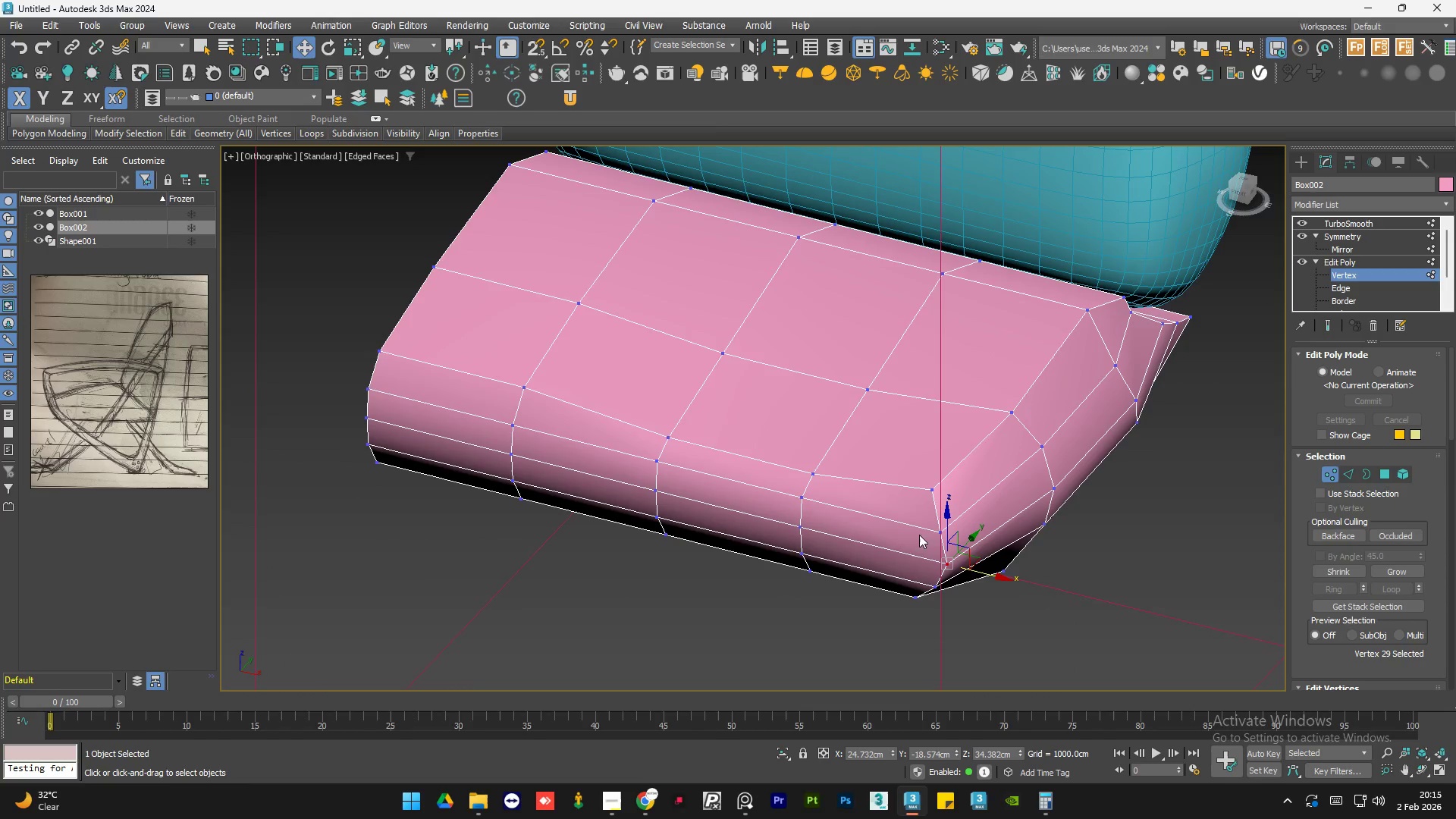 
left_click([1335, 328])
 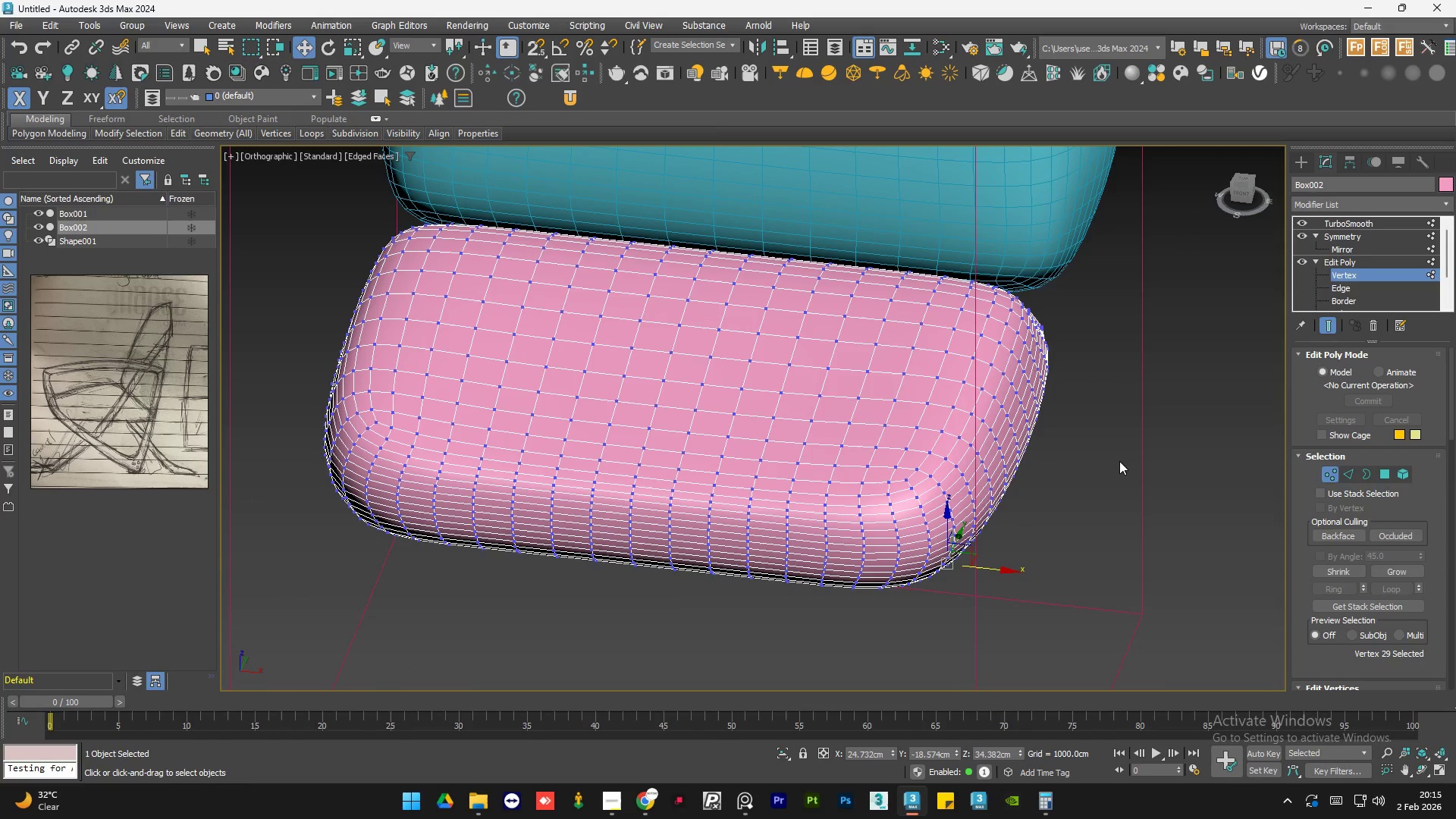 
hold_key(key=AltLeft, duration=0.83)
 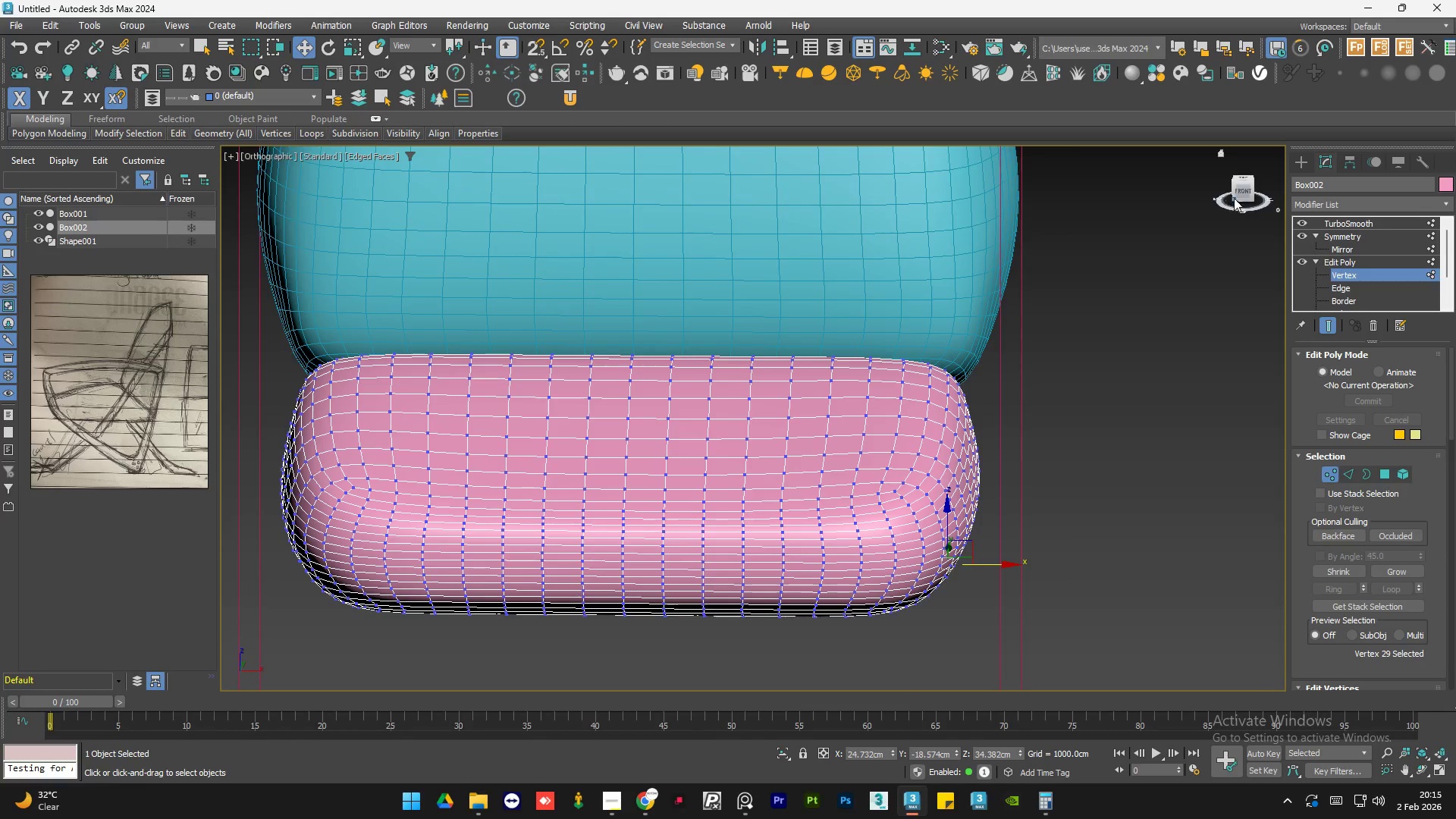 
left_click([1246, 190])
 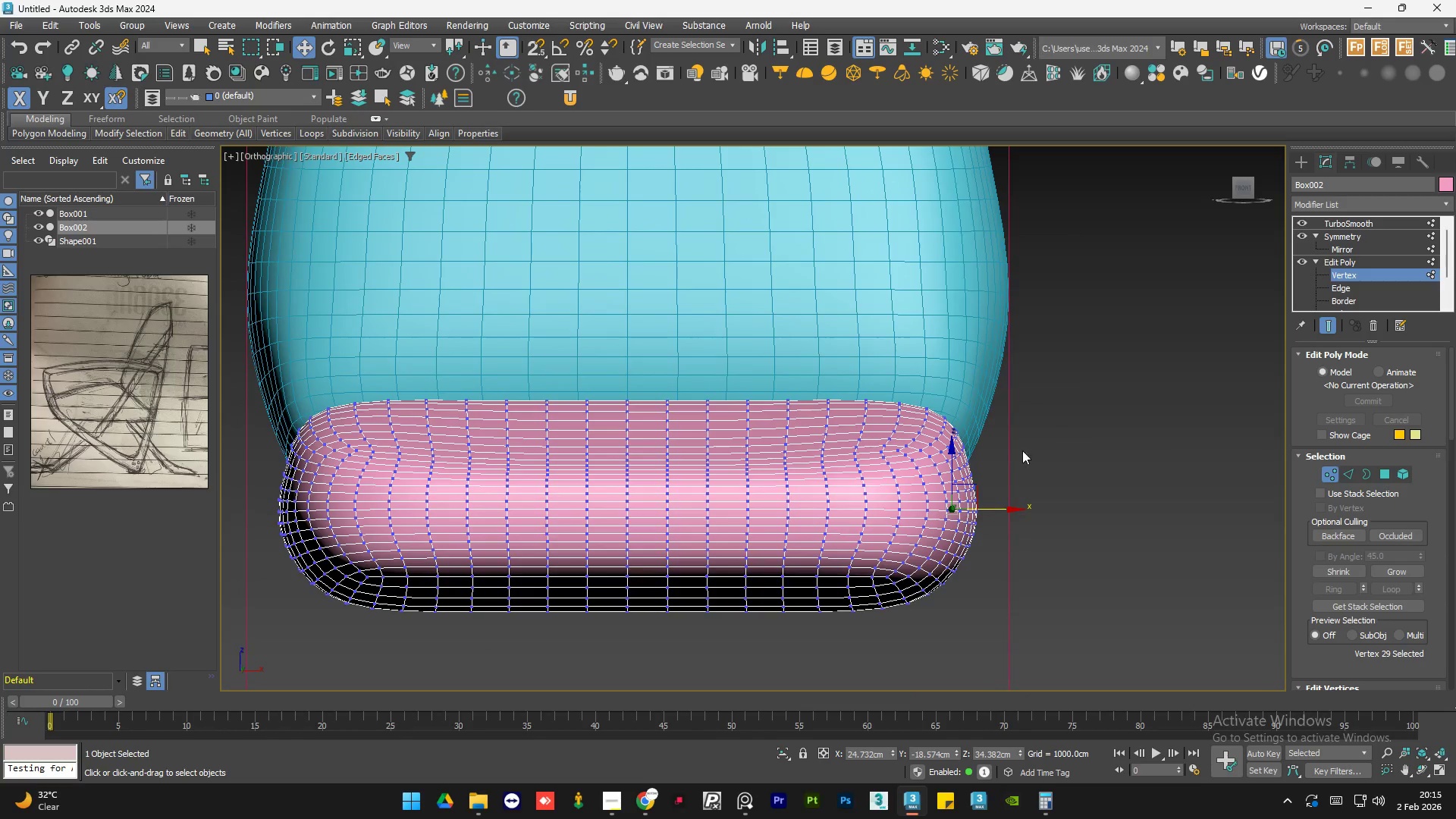 
scroll: coordinate [987, 508], scroll_direction: up, amount: 1.0
 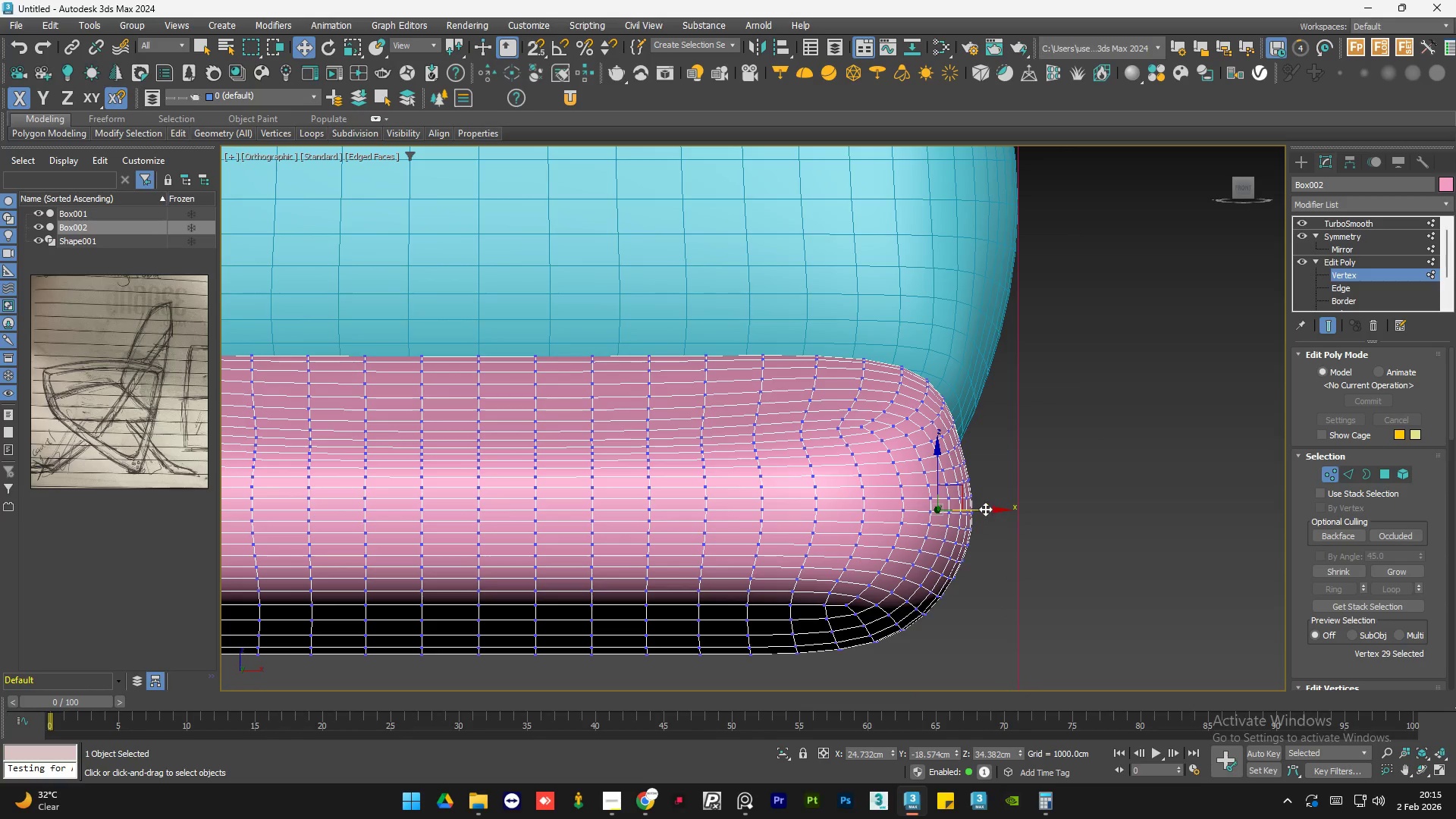 
left_click_drag(start_coordinate=[985, 509], to_coordinate=[978, 509])
 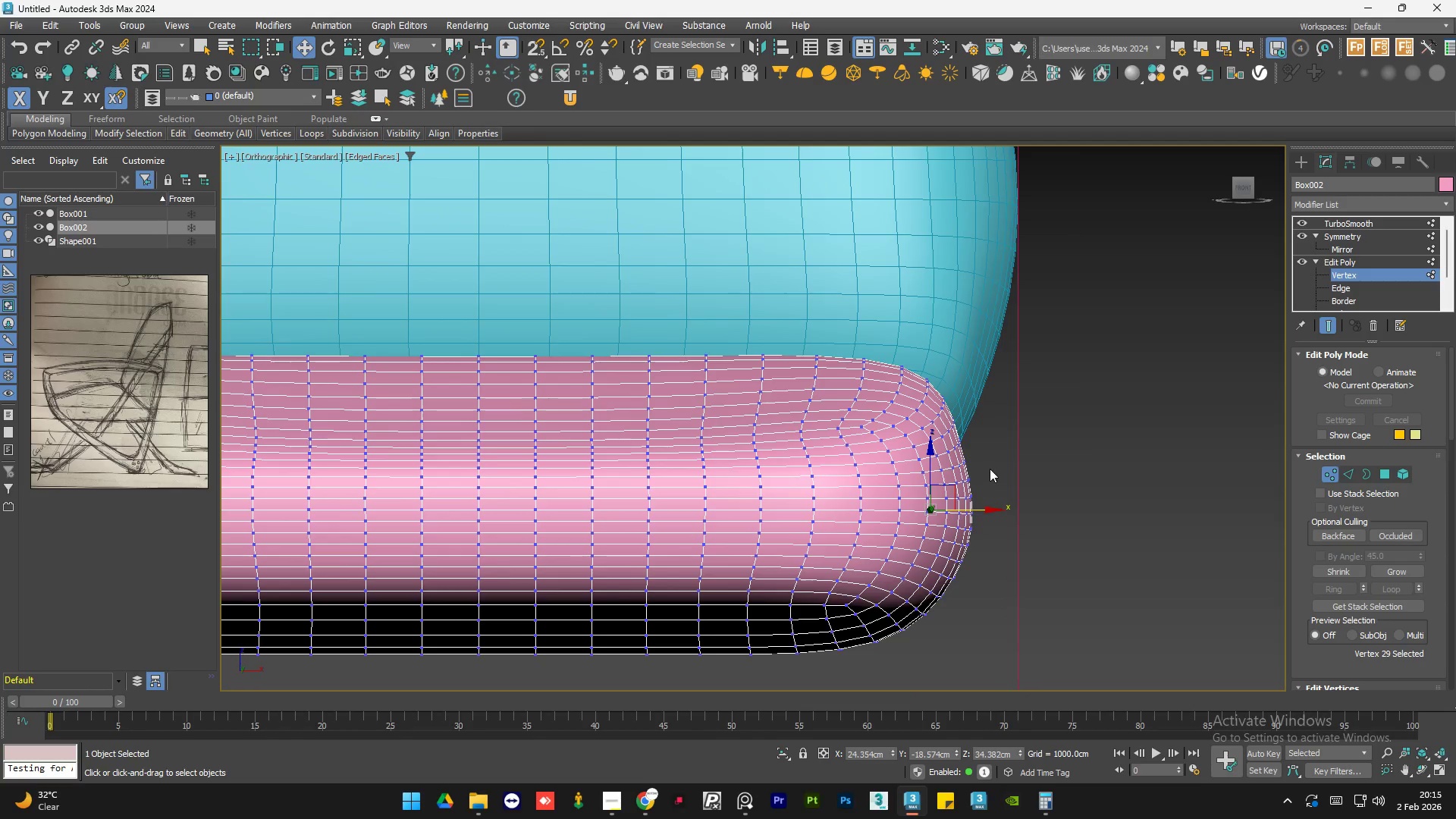 
hold_key(key=AltLeft, duration=0.67)
 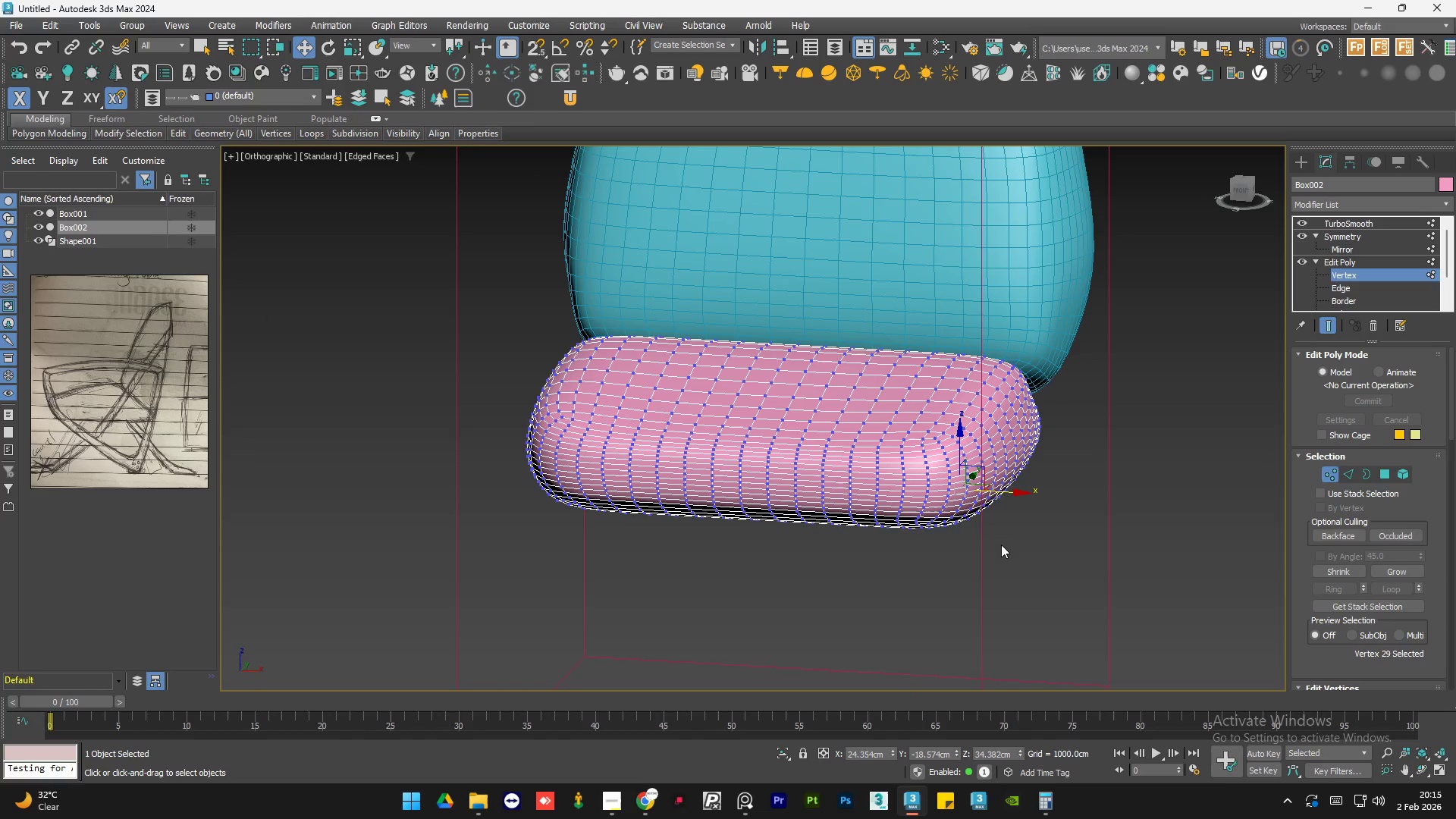 
scroll: coordinate [990, 469], scroll_direction: down, amount: 2.0
 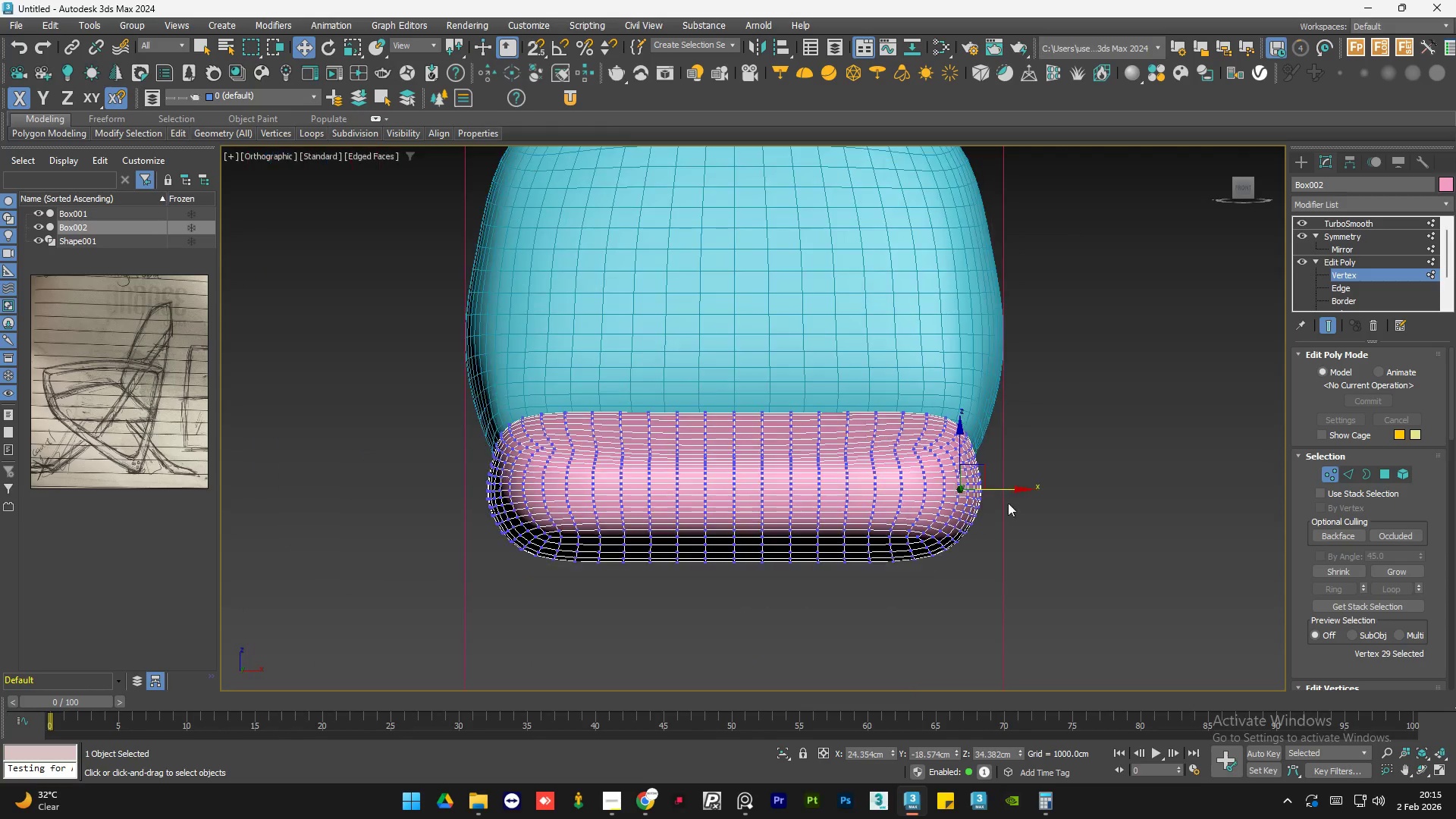 
hold_key(key=AltLeft, duration=0.41)
 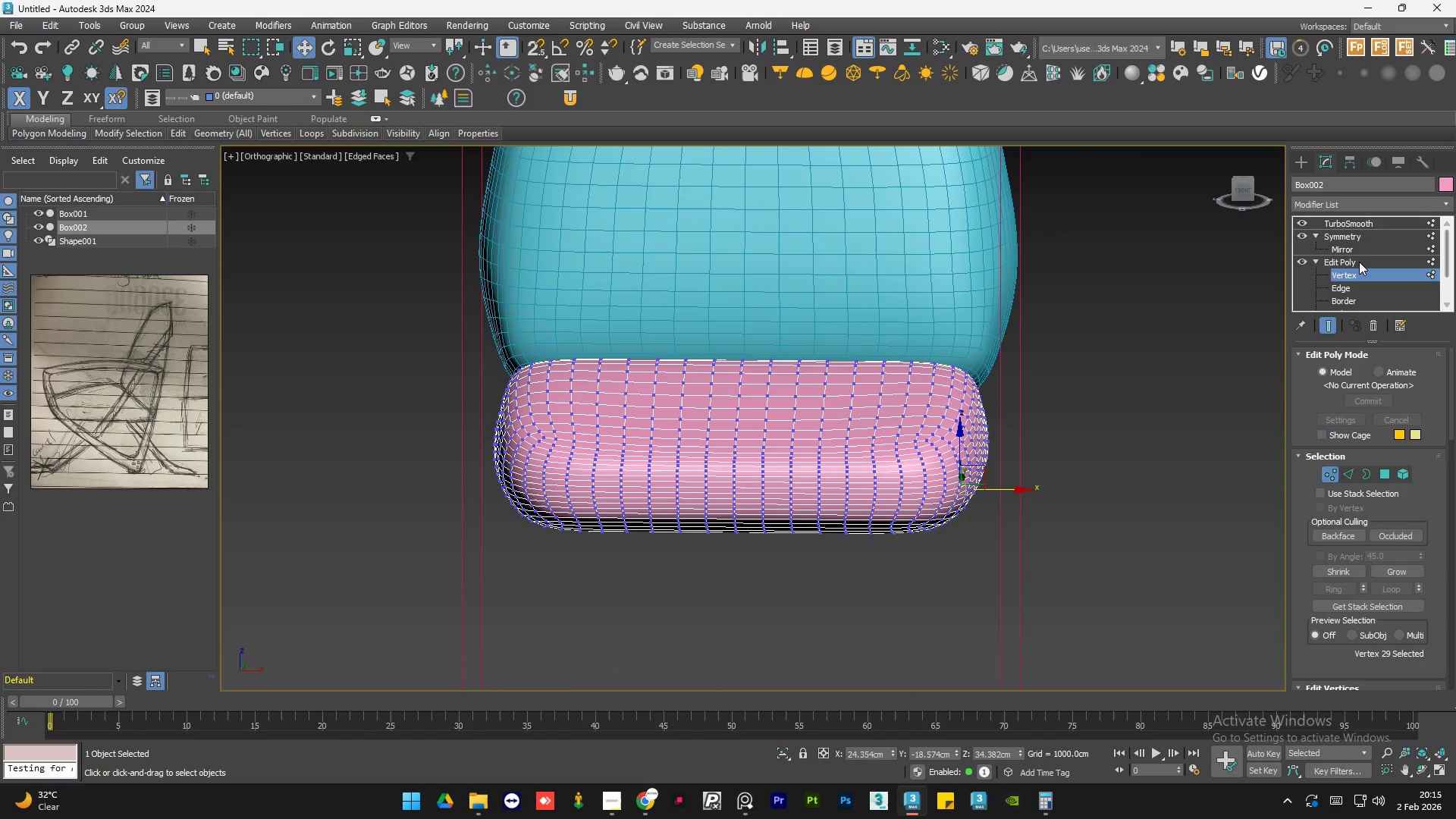 
left_click([1360, 262])
 